 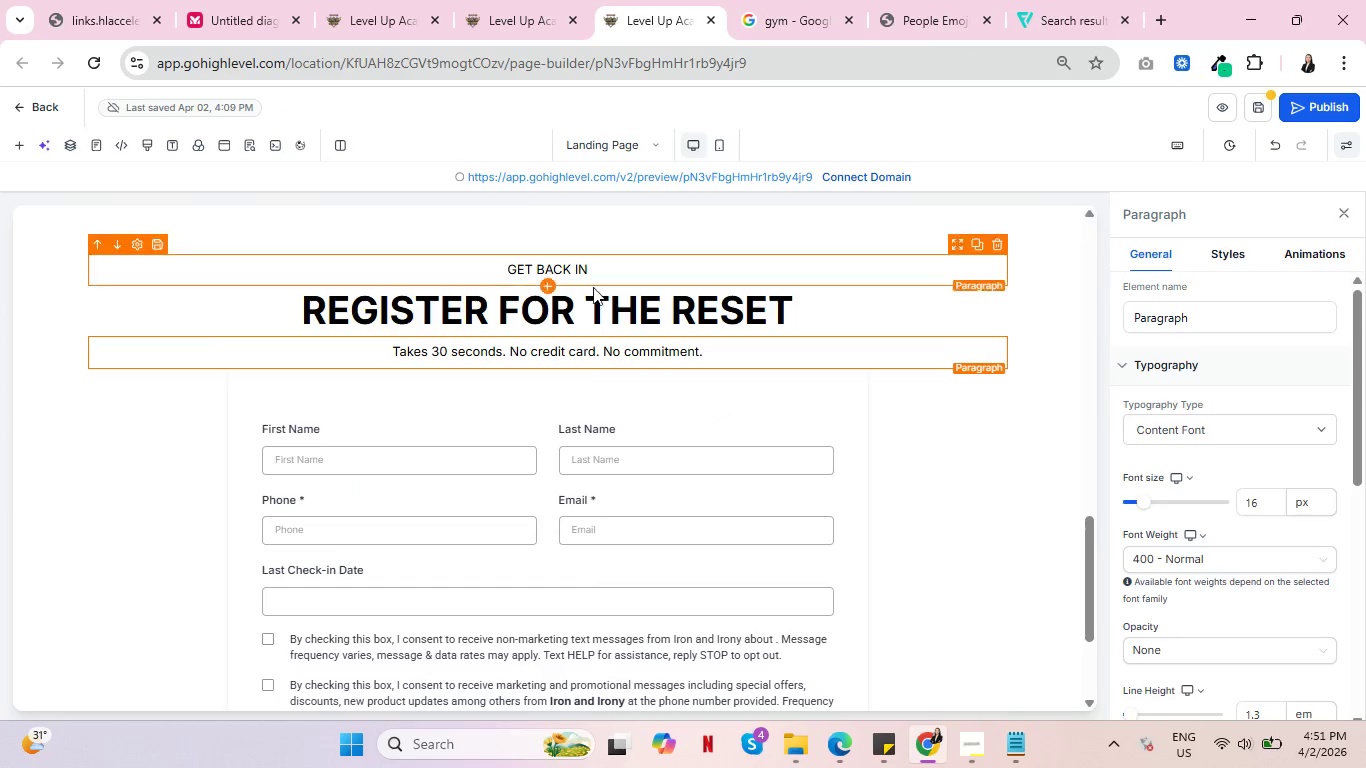 
scroll: coordinate [604, 442], scroll_direction: down, amount: 6.0
 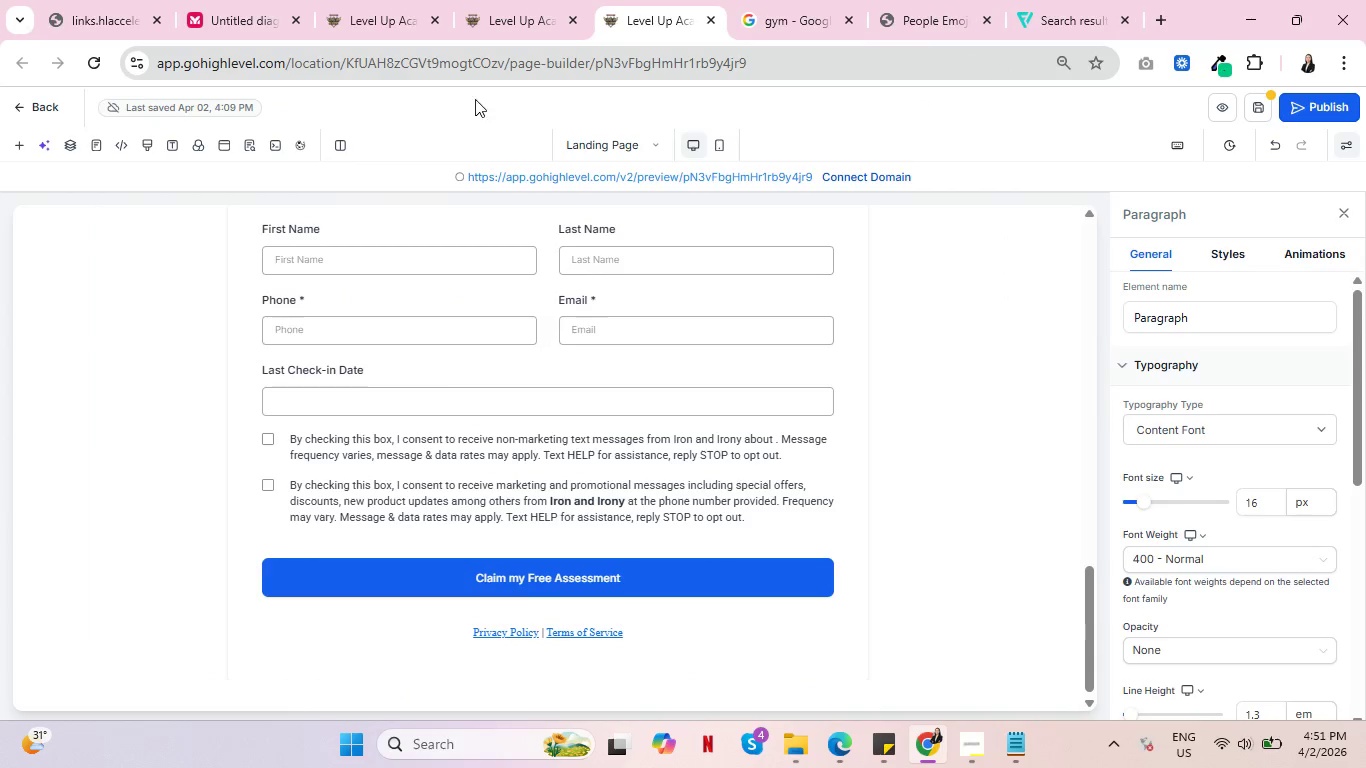 
scroll: coordinate [931, 375], scroll_direction: up, amount: 13.0
 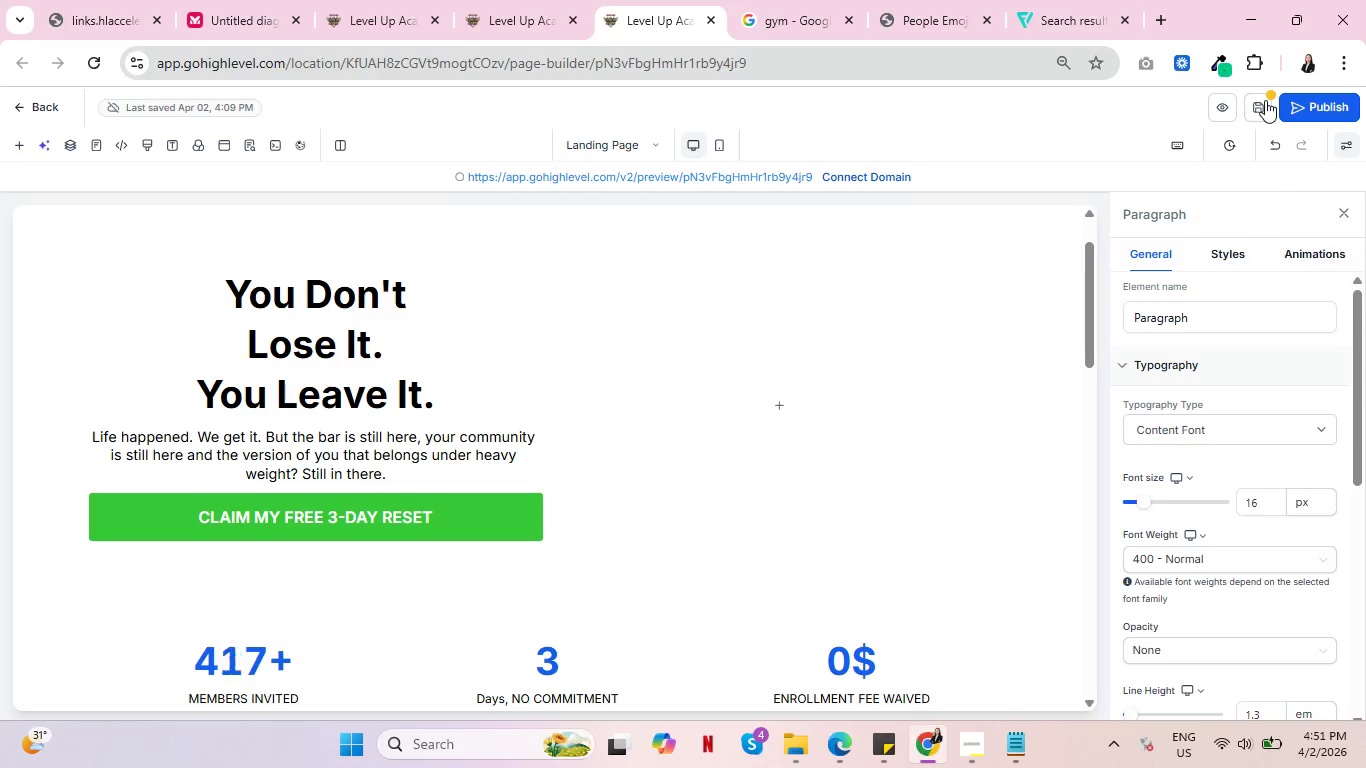 
left_click([1265, 100])
 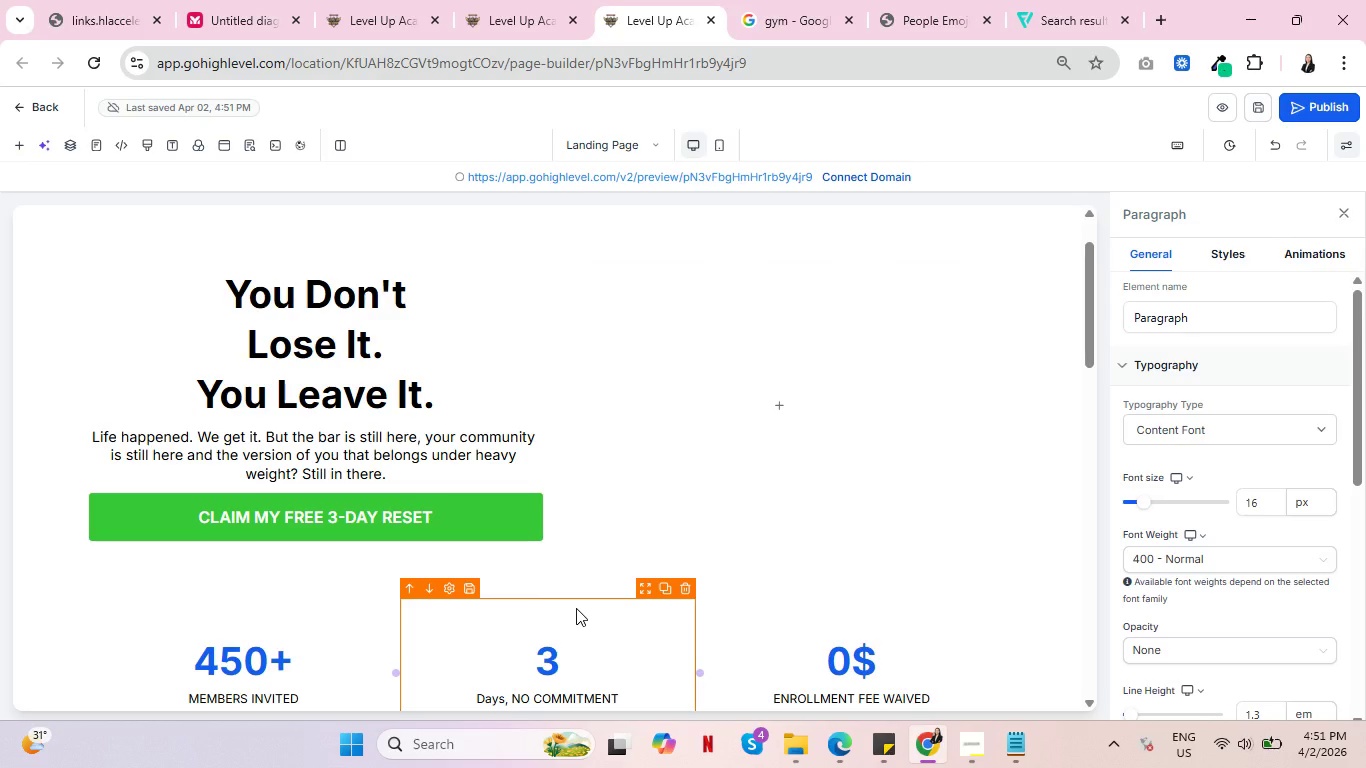 
wait(17.38)
 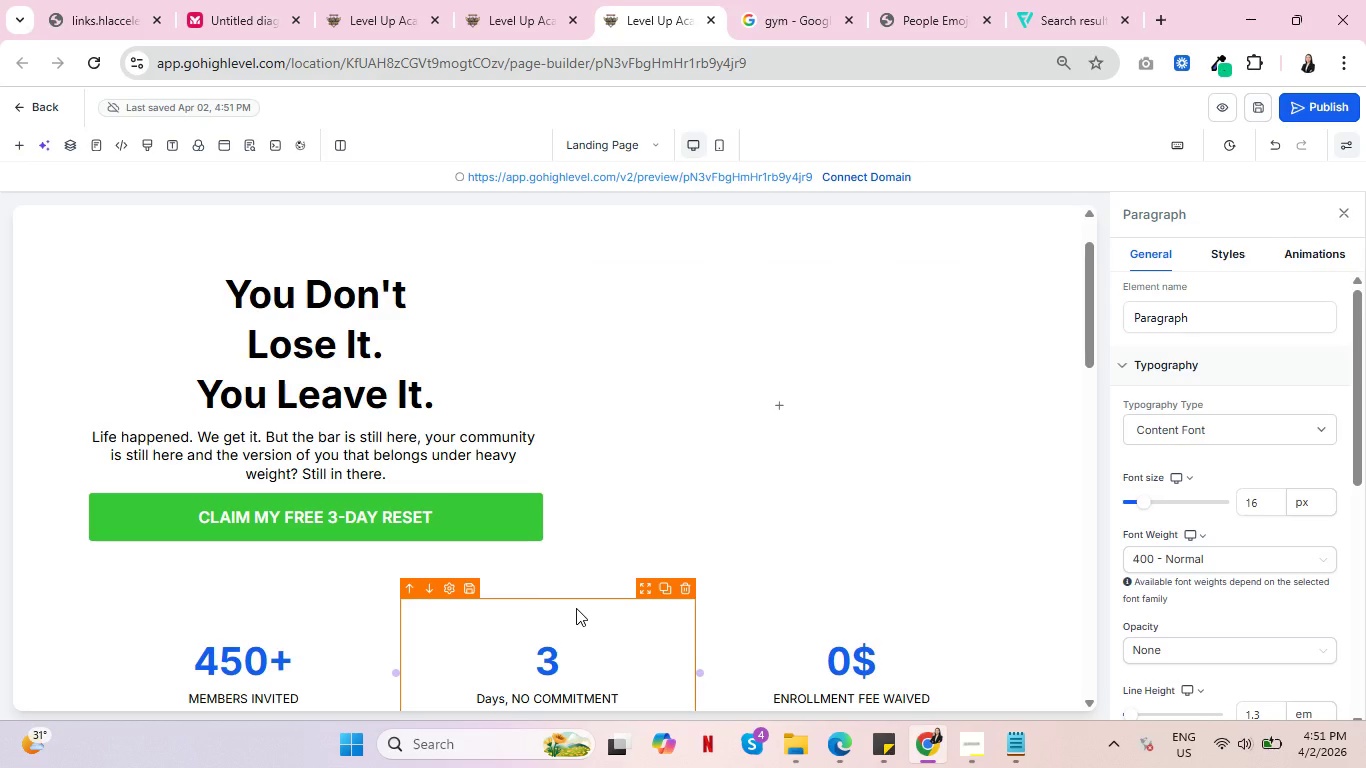 
left_click([1225, 106])
 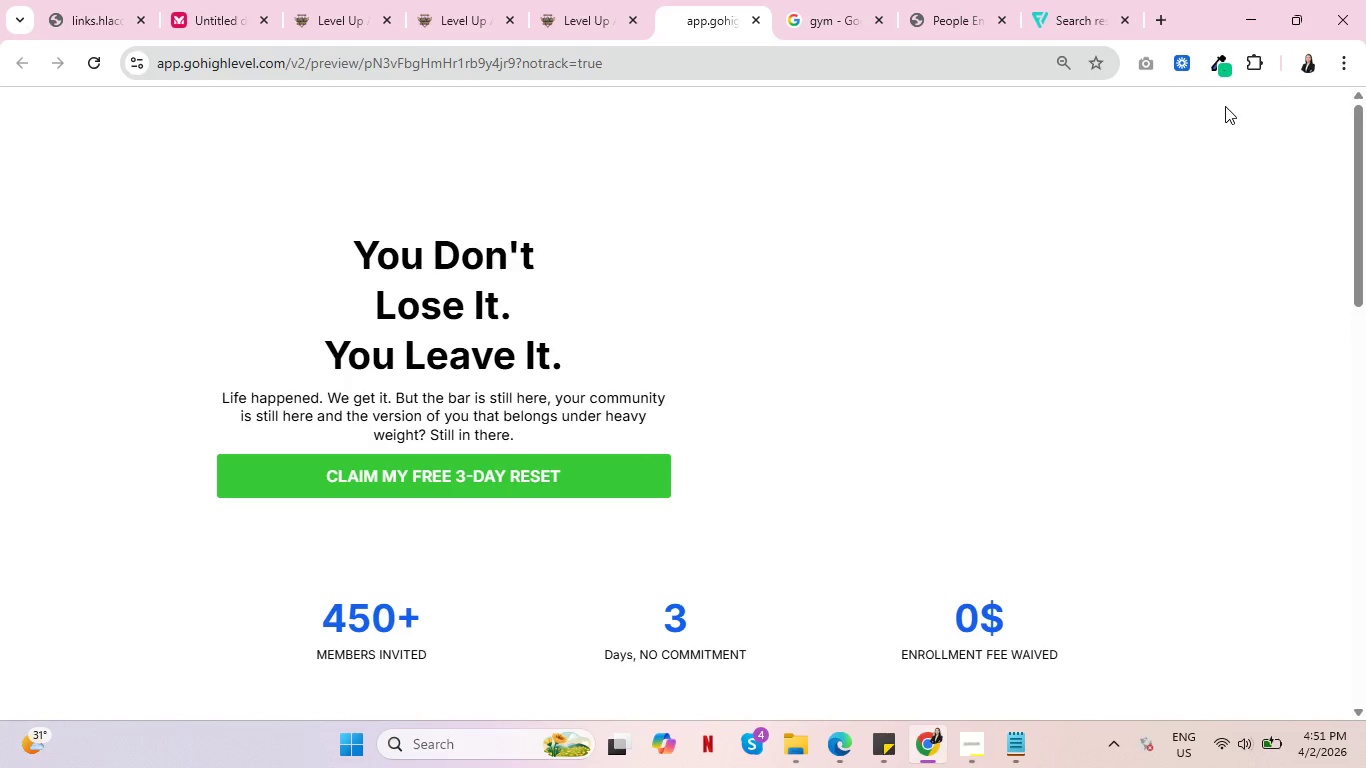 
wait(7.55)
 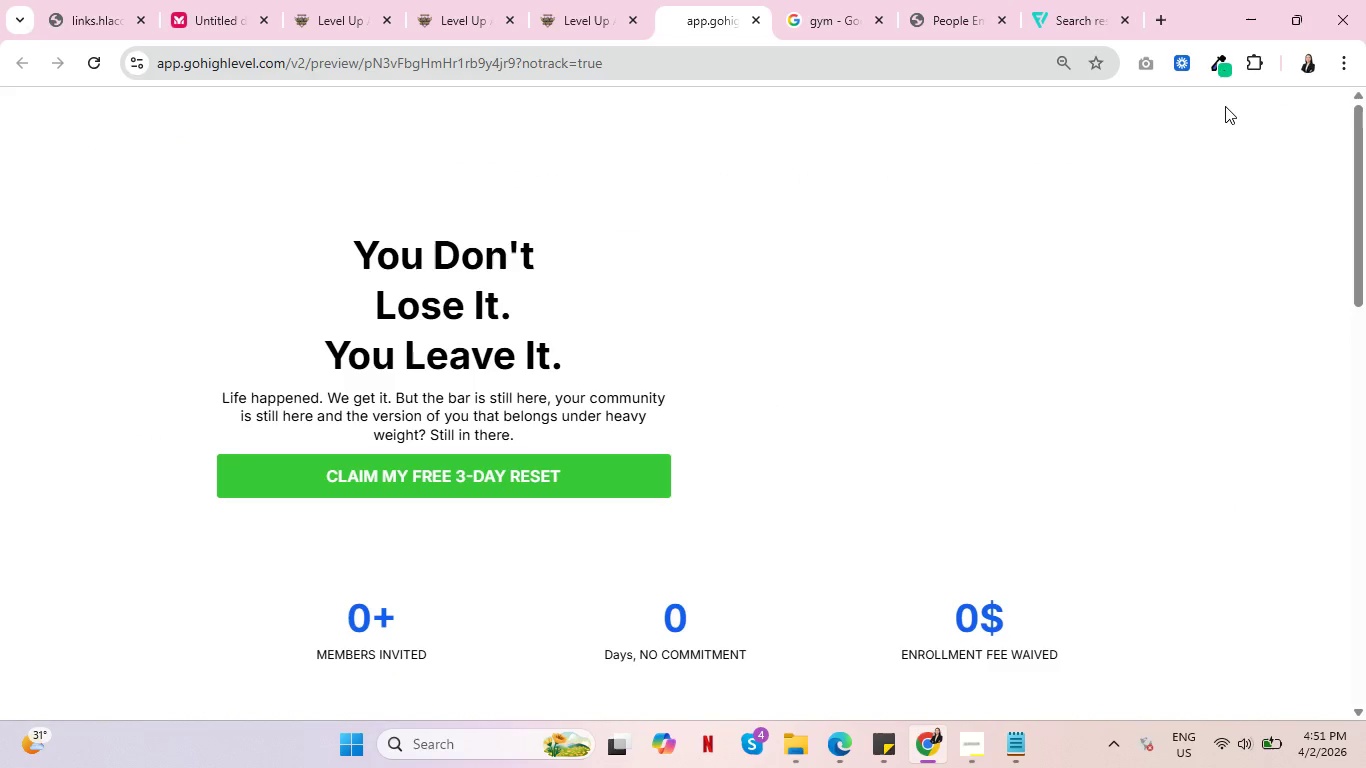 
scroll: coordinate [1044, 392], scroll_direction: down, amount: 12.0
 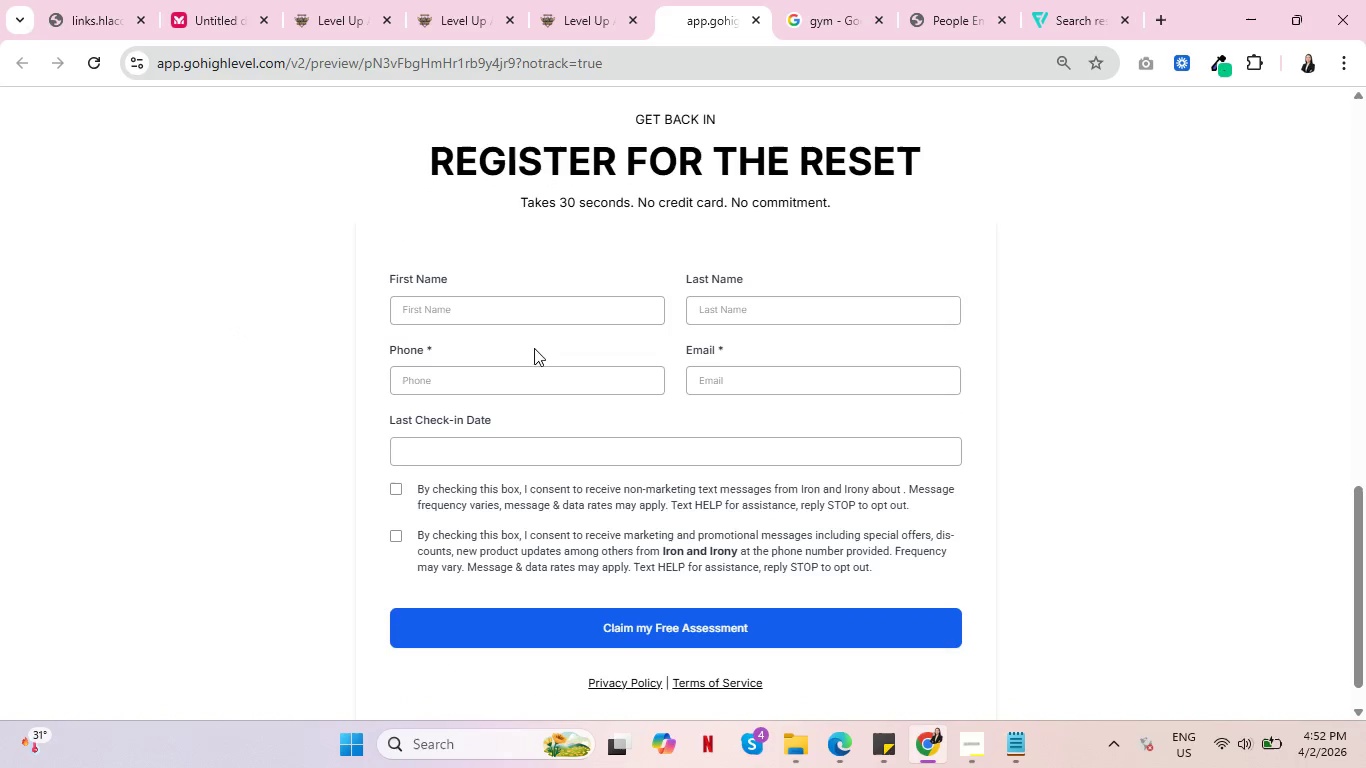 
left_click([507, 321])
 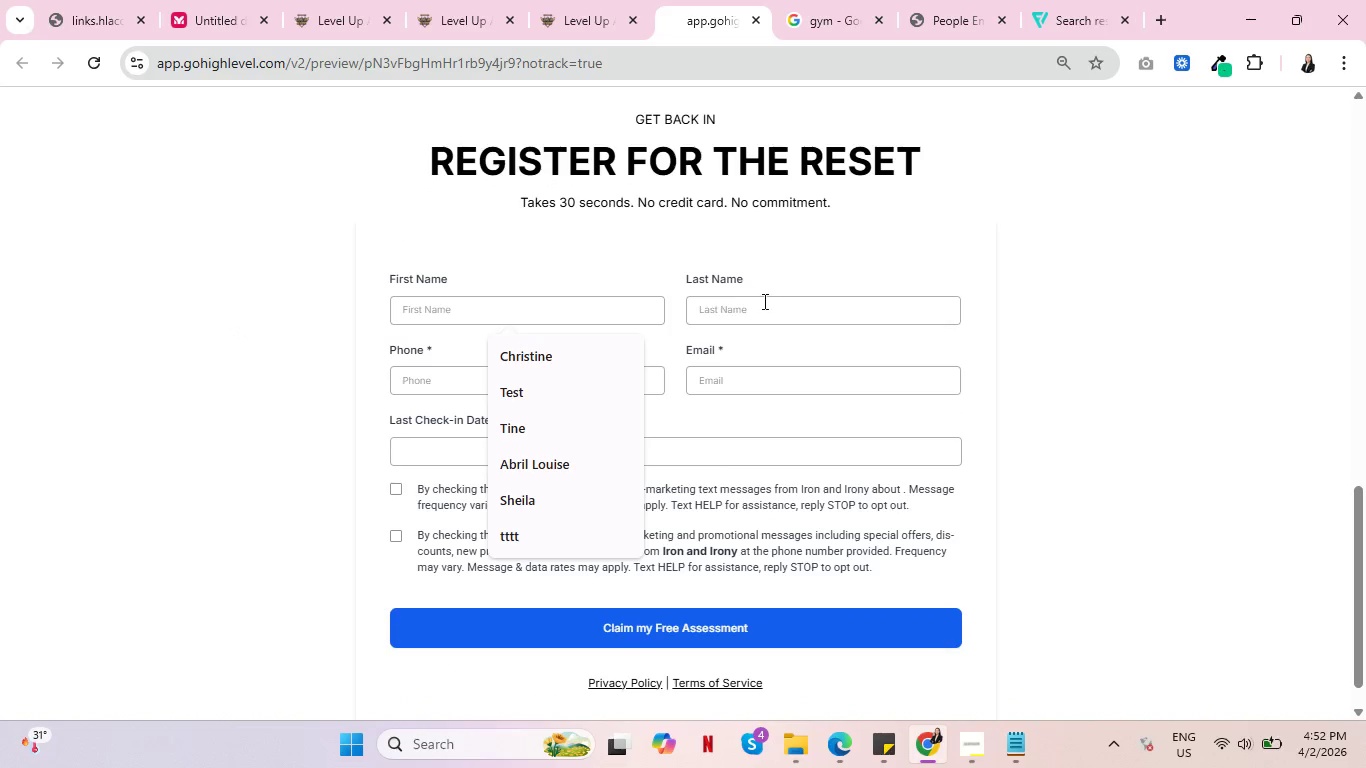 
left_click([763, 301])
 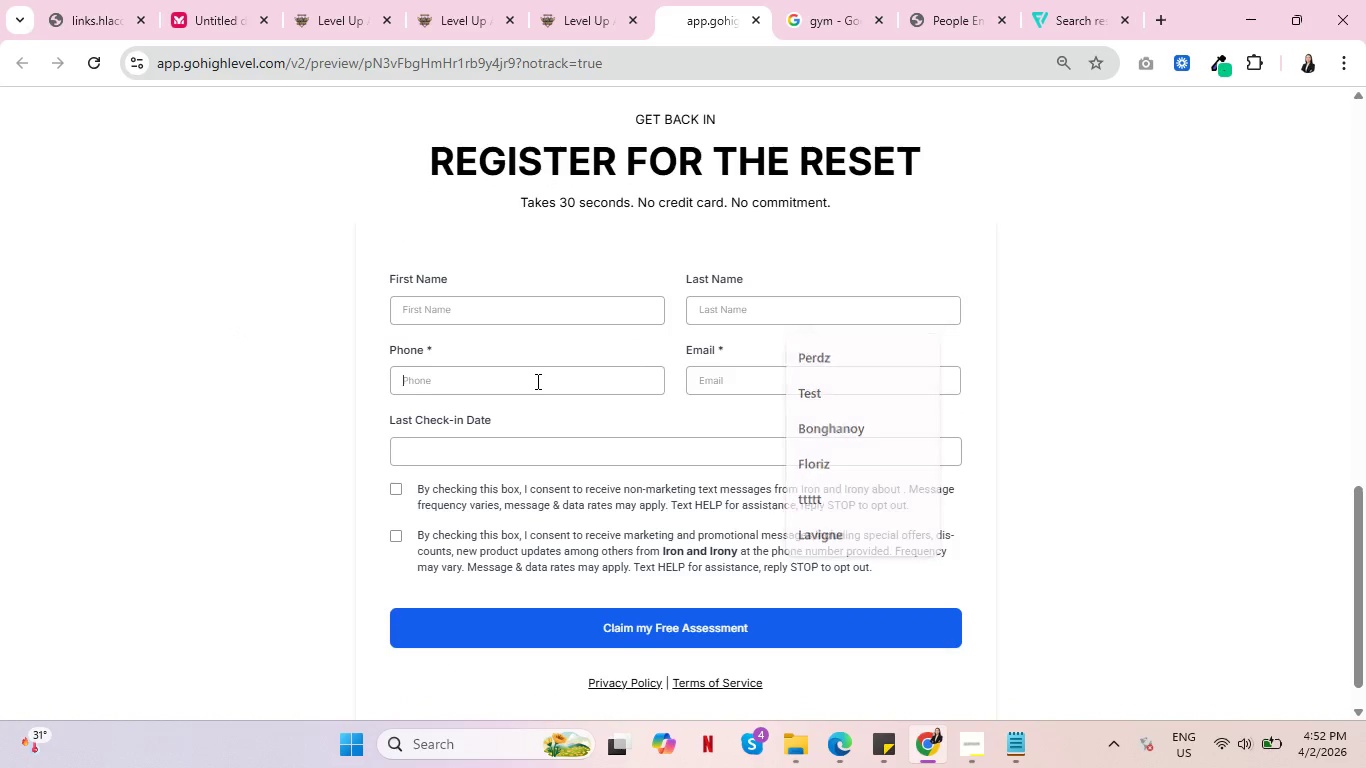 
left_click([536, 381])
 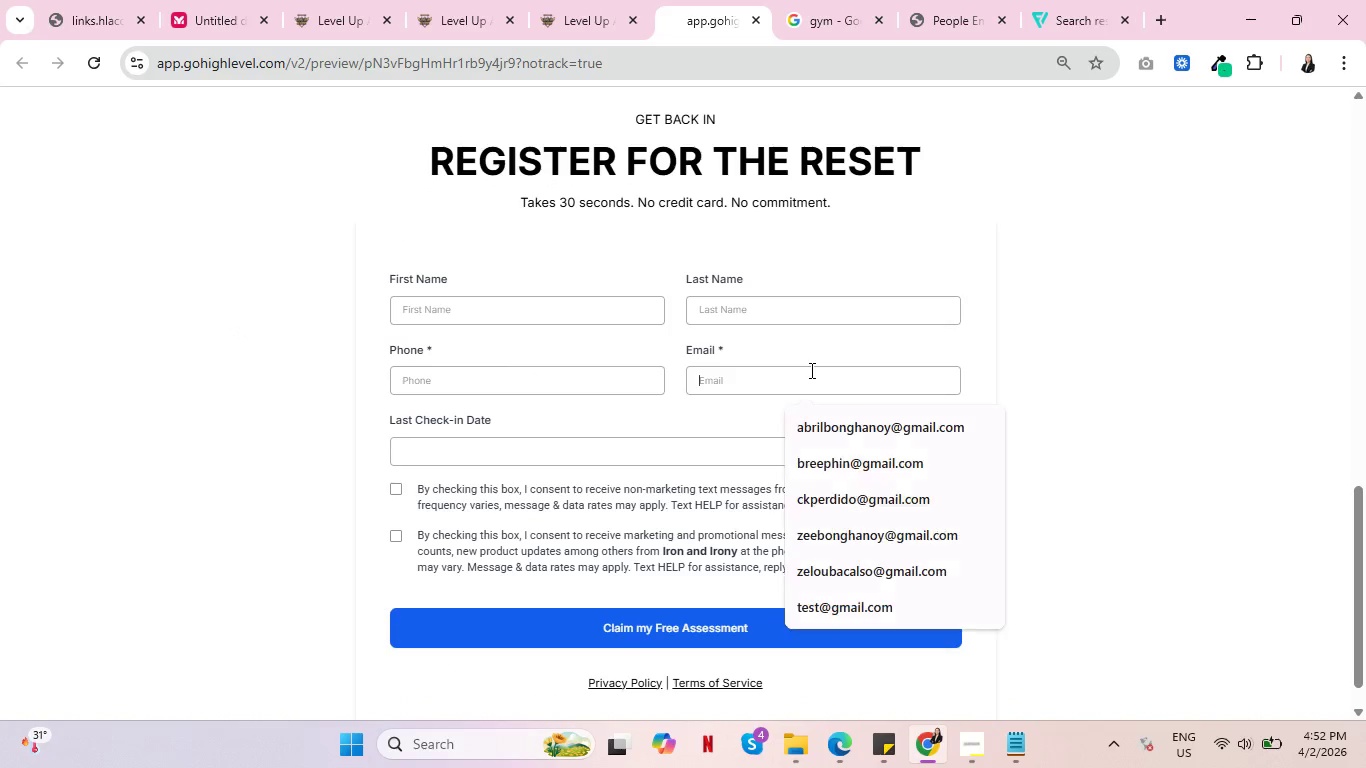 
left_click([810, 370])
 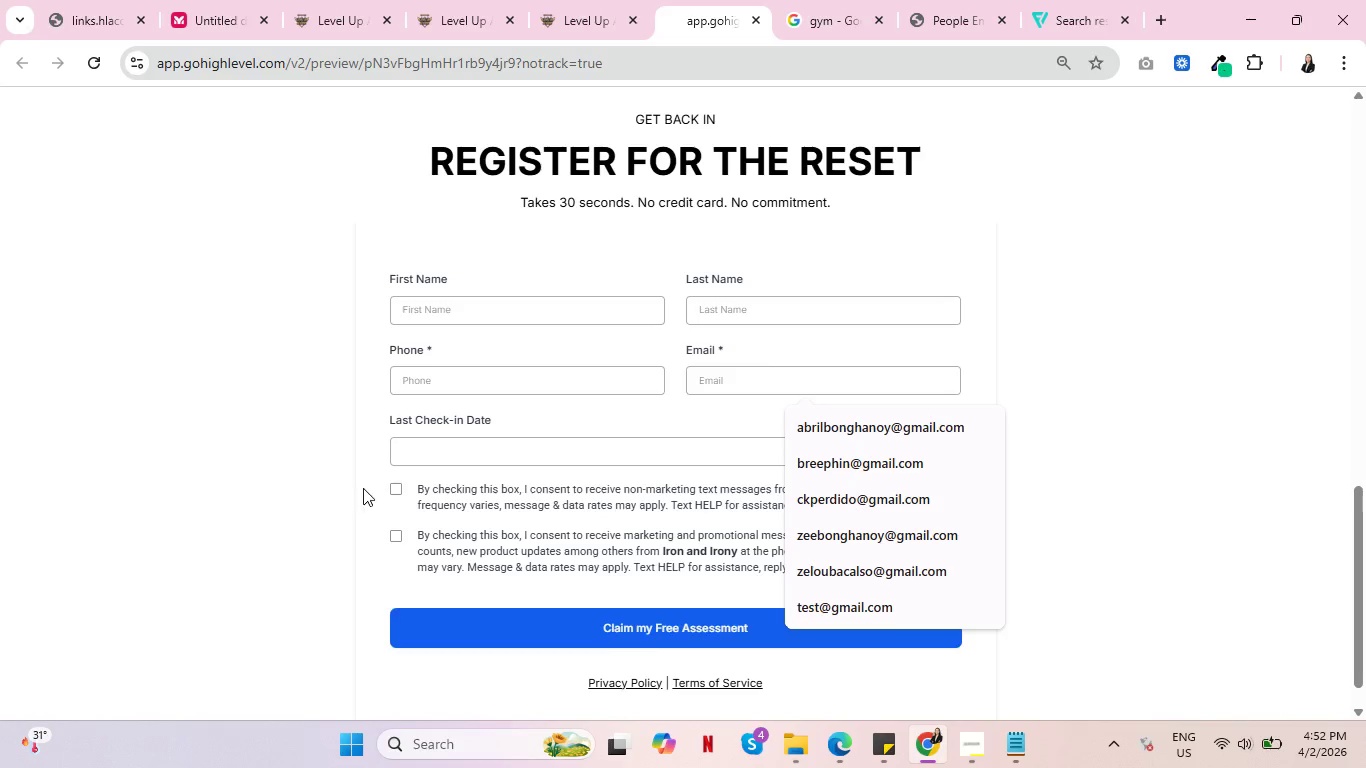 
left_click([363, 487])
 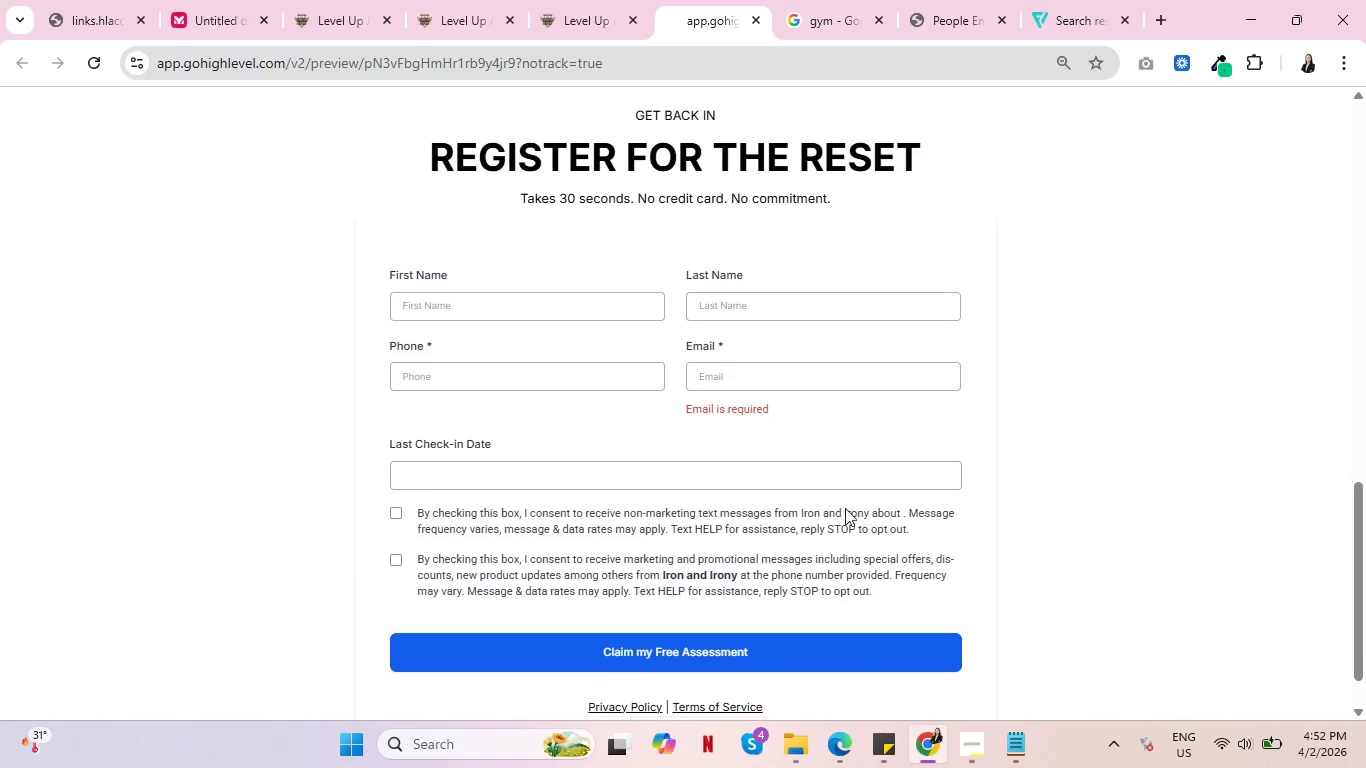 
scroll: coordinate [852, 511], scroll_direction: down, amount: 4.0
 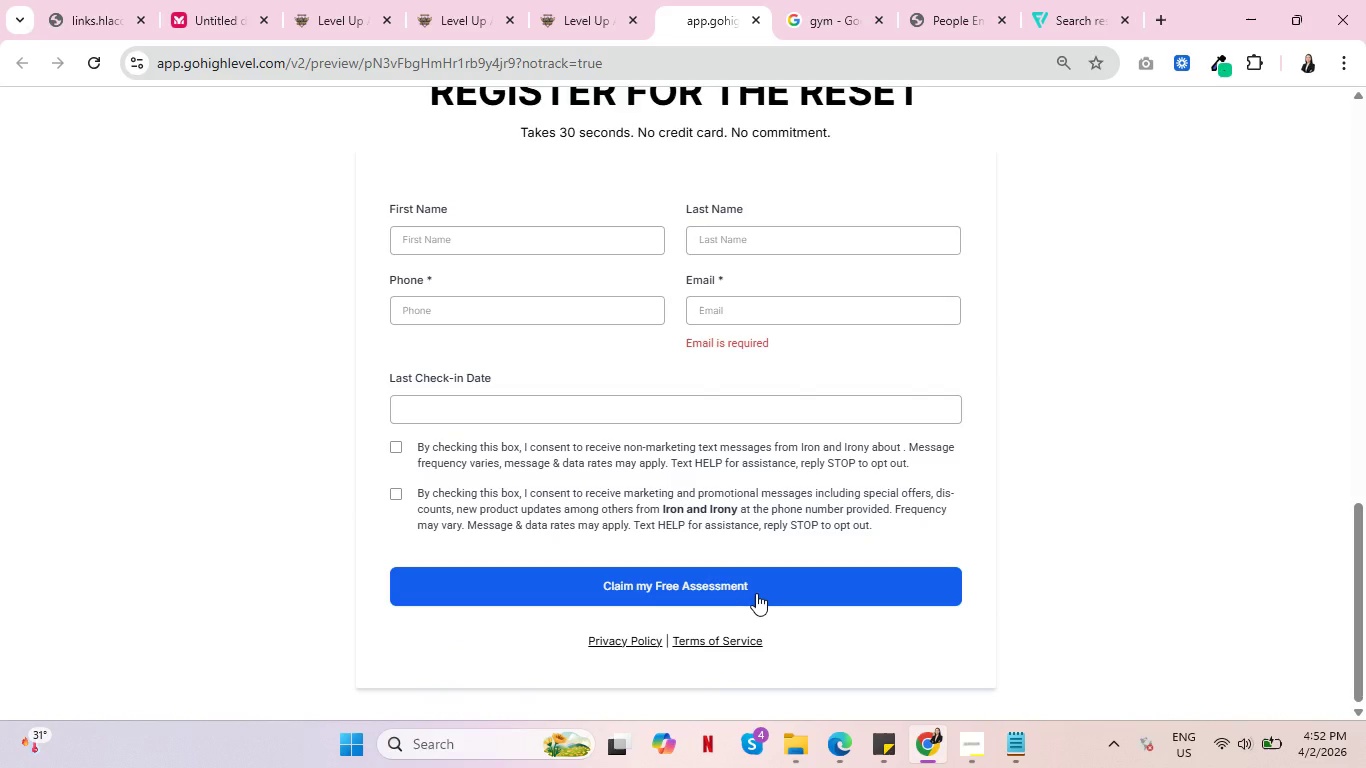 
wait(5.59)
 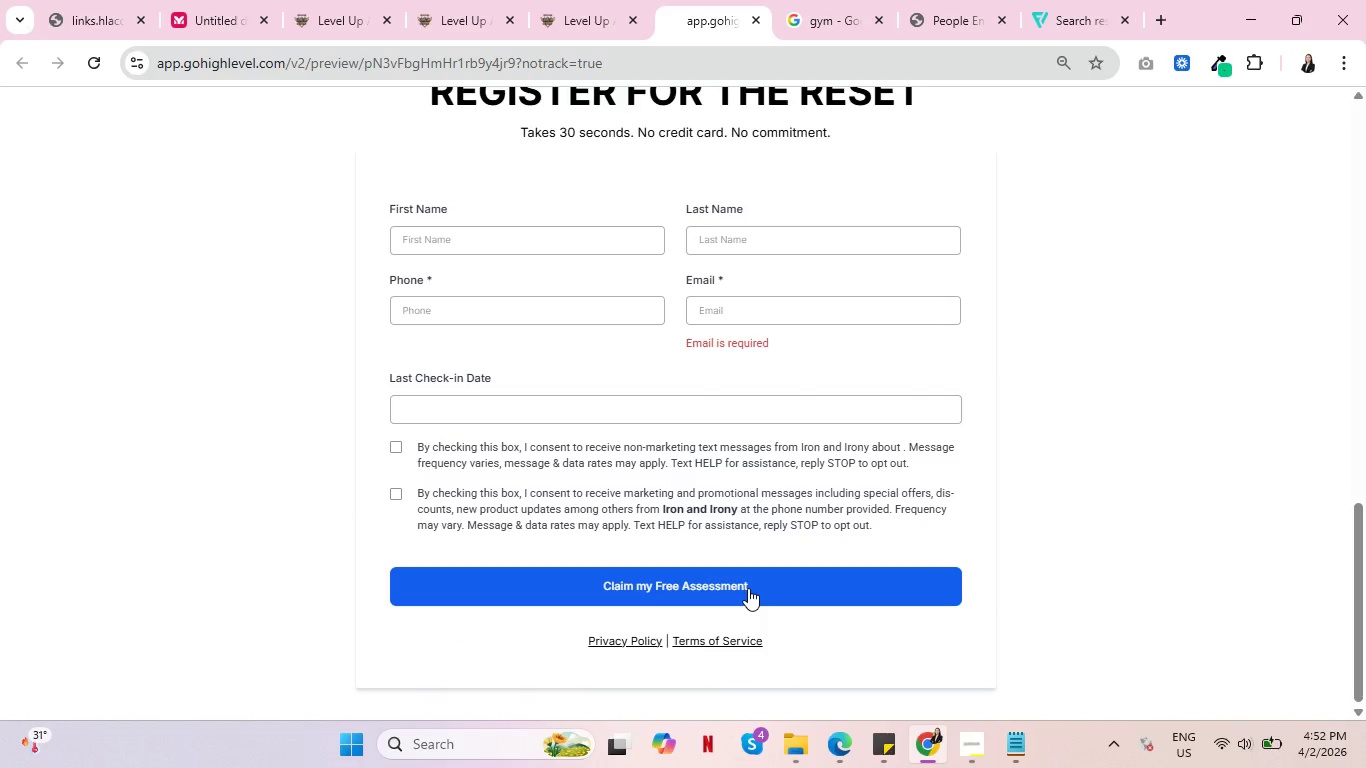 
scroll: coordinate [860, 550], scroll_direction: none, amount: 0.0
 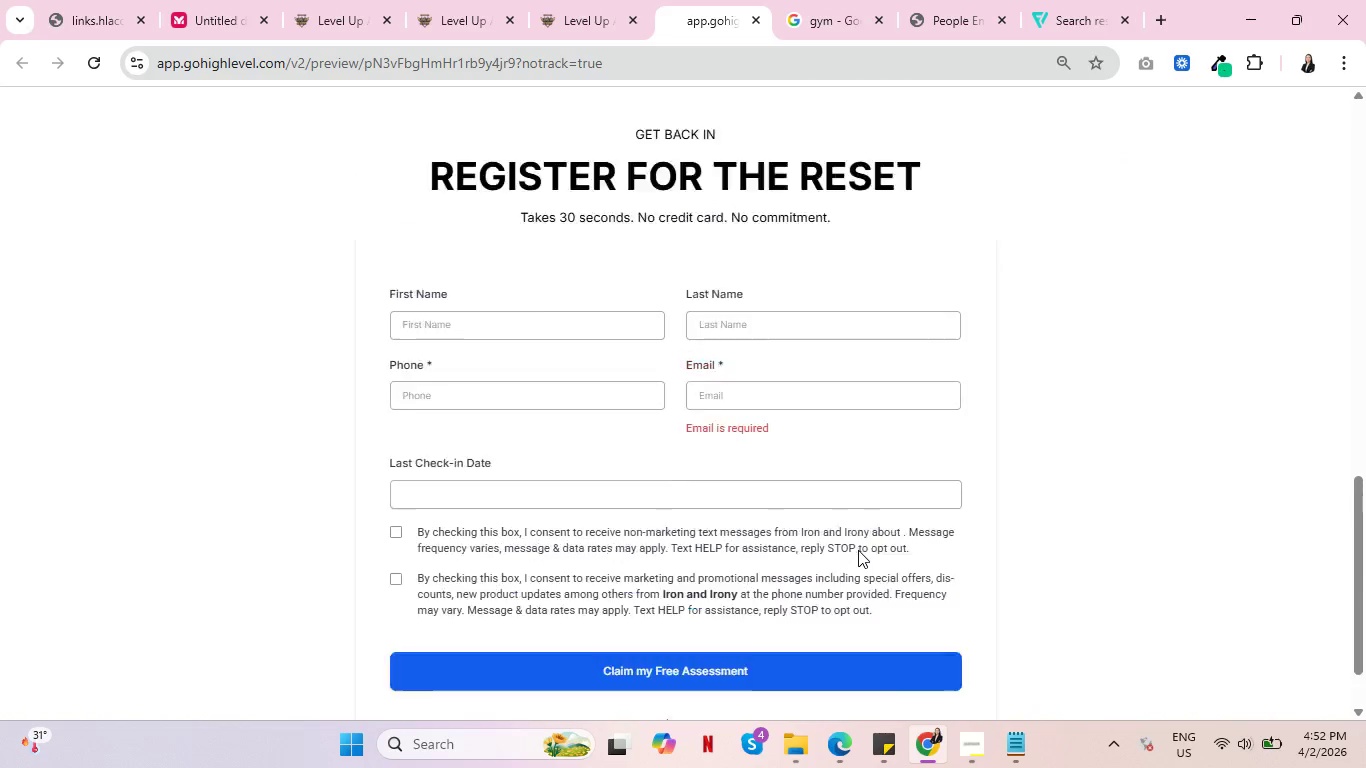 
scroll: coordinate [850, 550], scroll_direction: up, amount: 12.0
 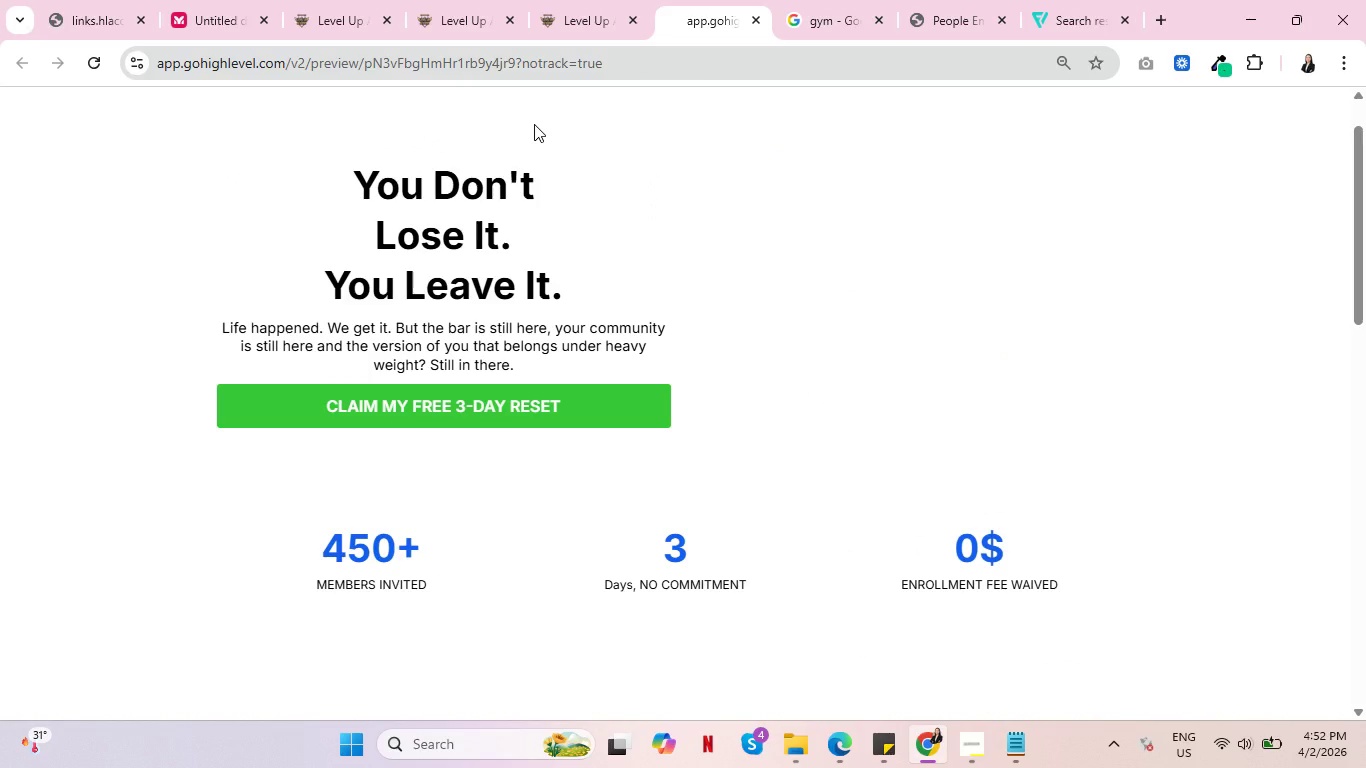 
wait(6.36)
 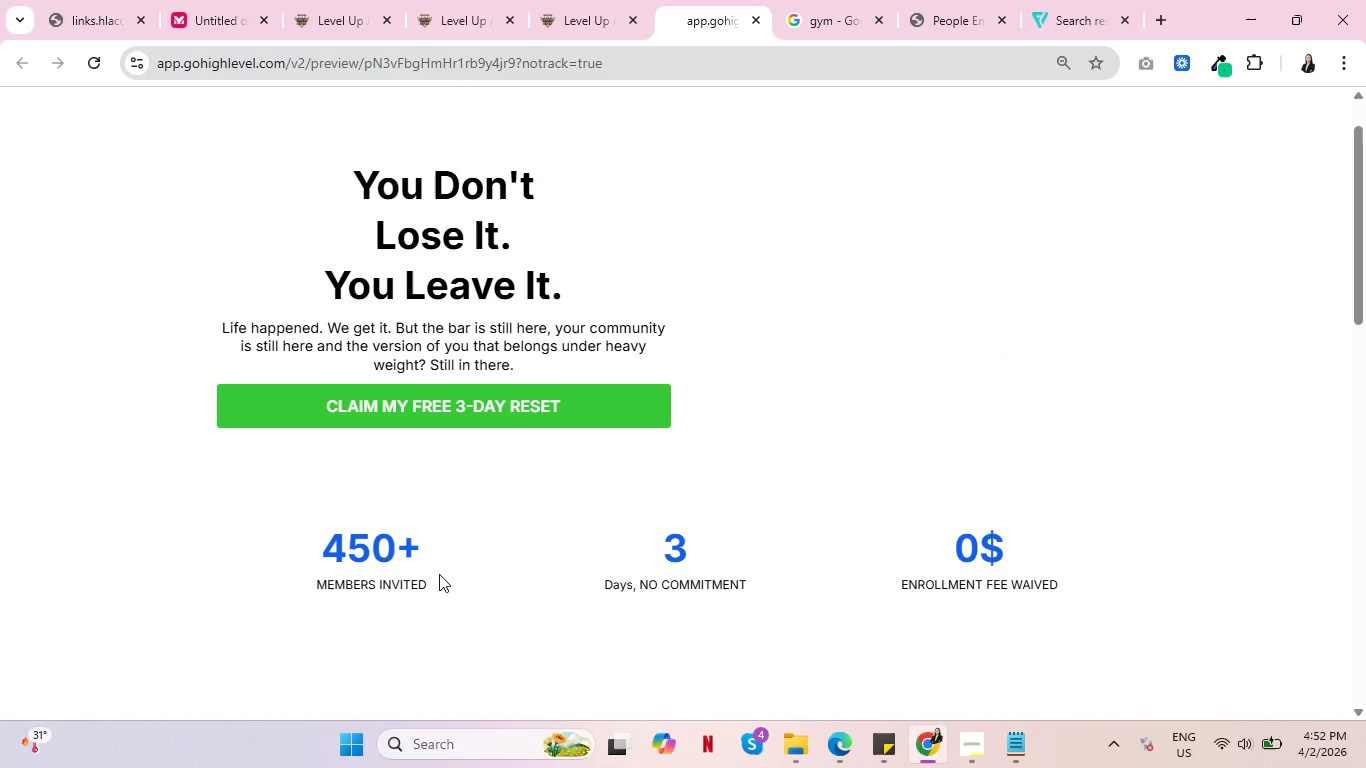 
scroll: coordinate [1013, 442], scroll_direction: down, amount: 5.0
 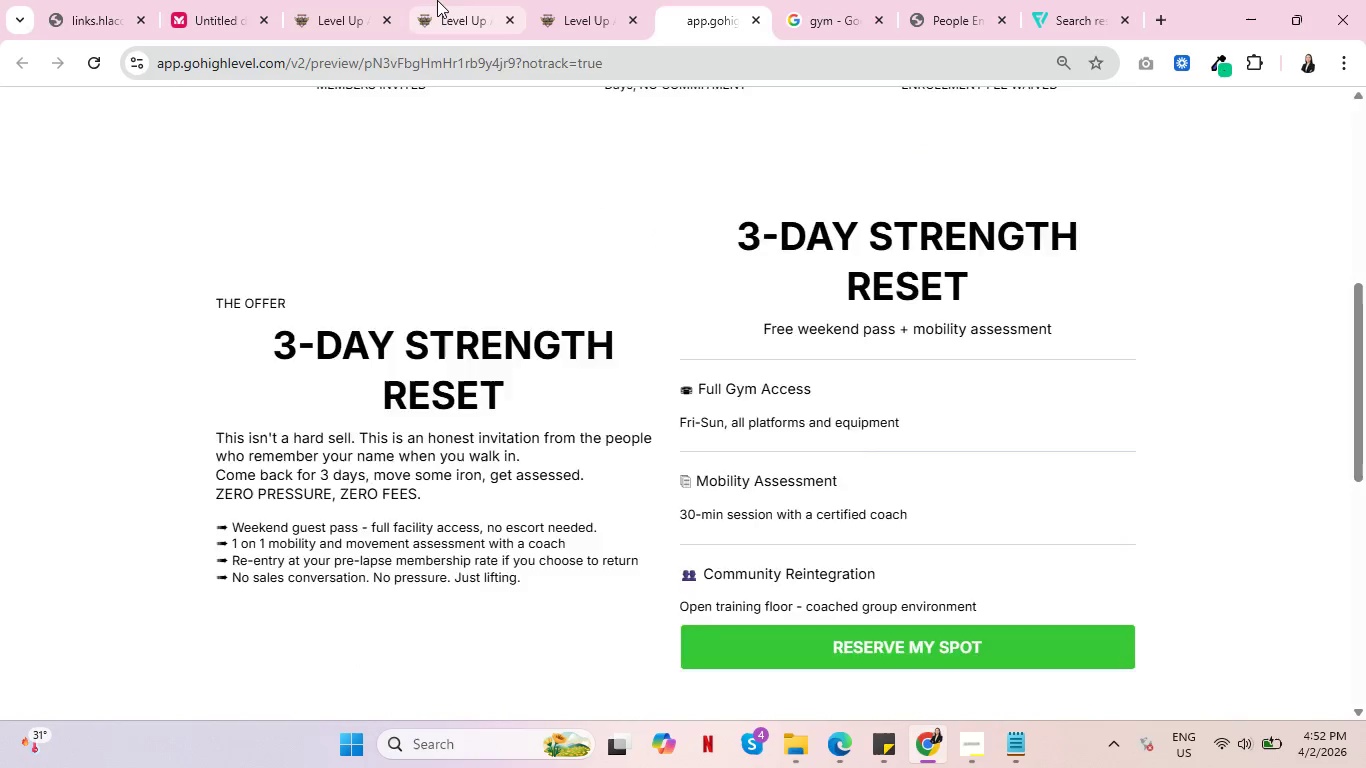 
left_click([437, 0])
 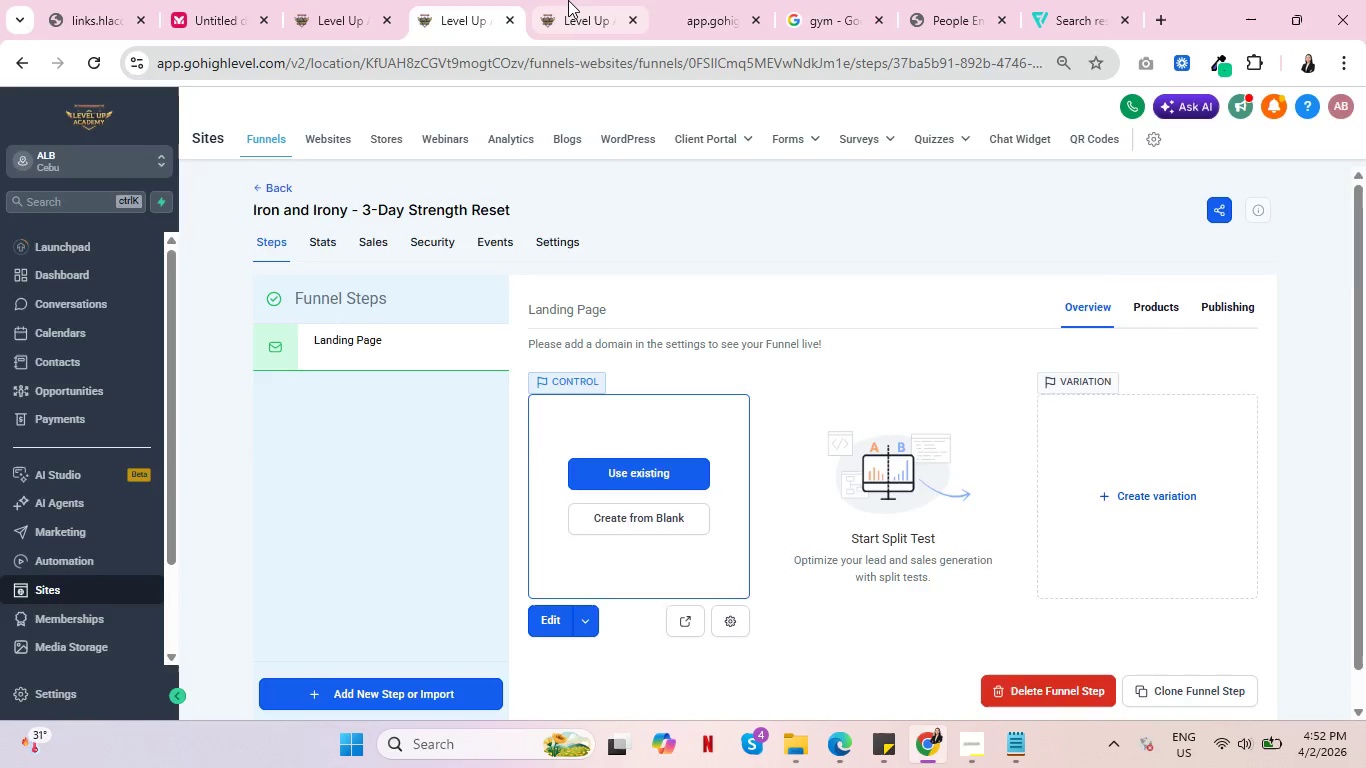 
left_click([568, 0])
 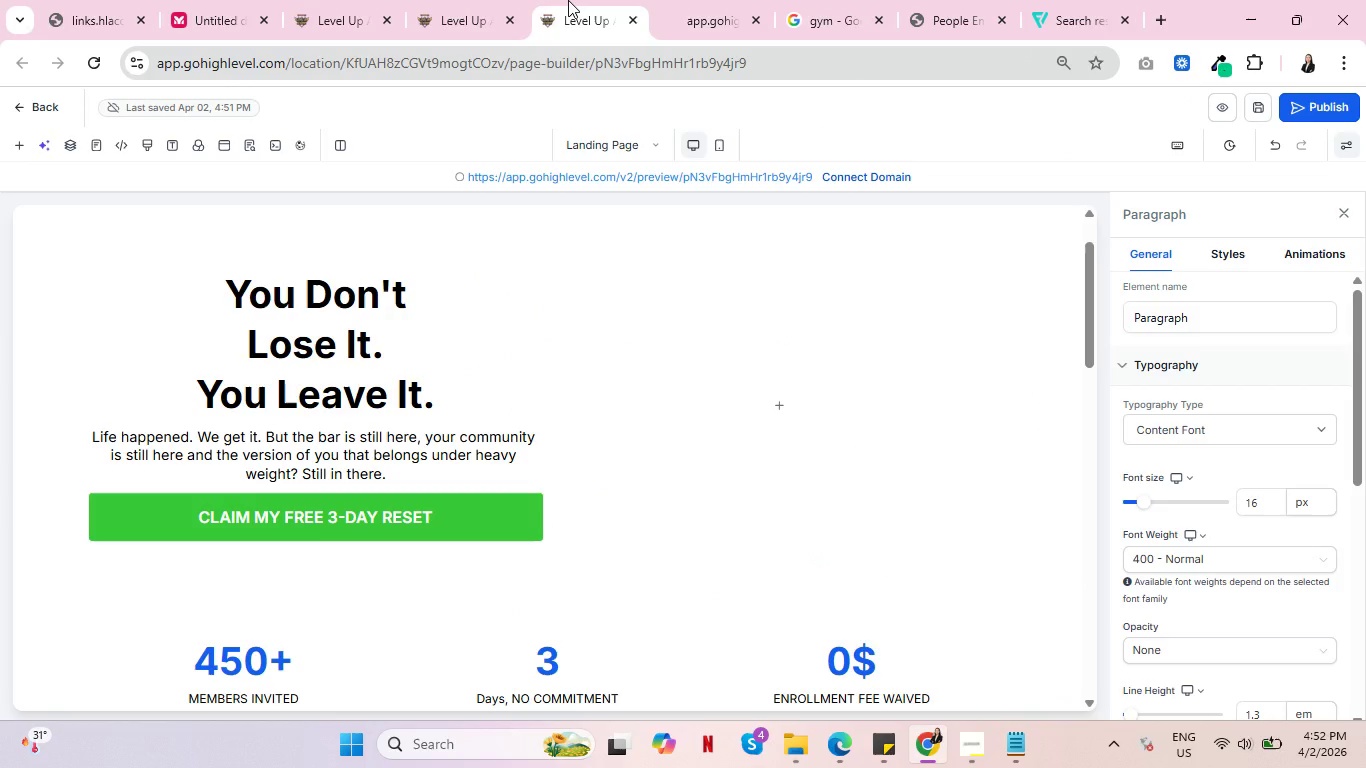 
wait(8.88)
 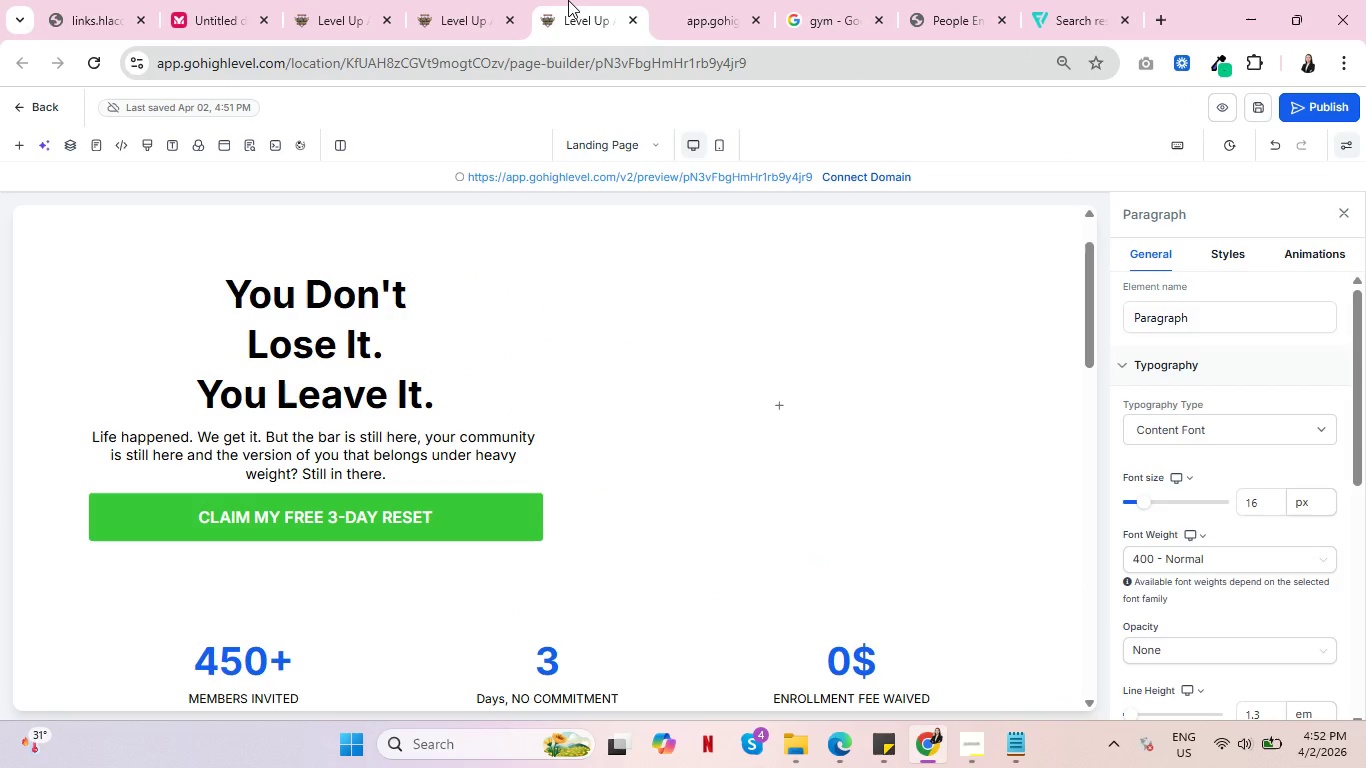 
scroll: coordinate [691, 542], scroll_direction: down, amount: 16.0
 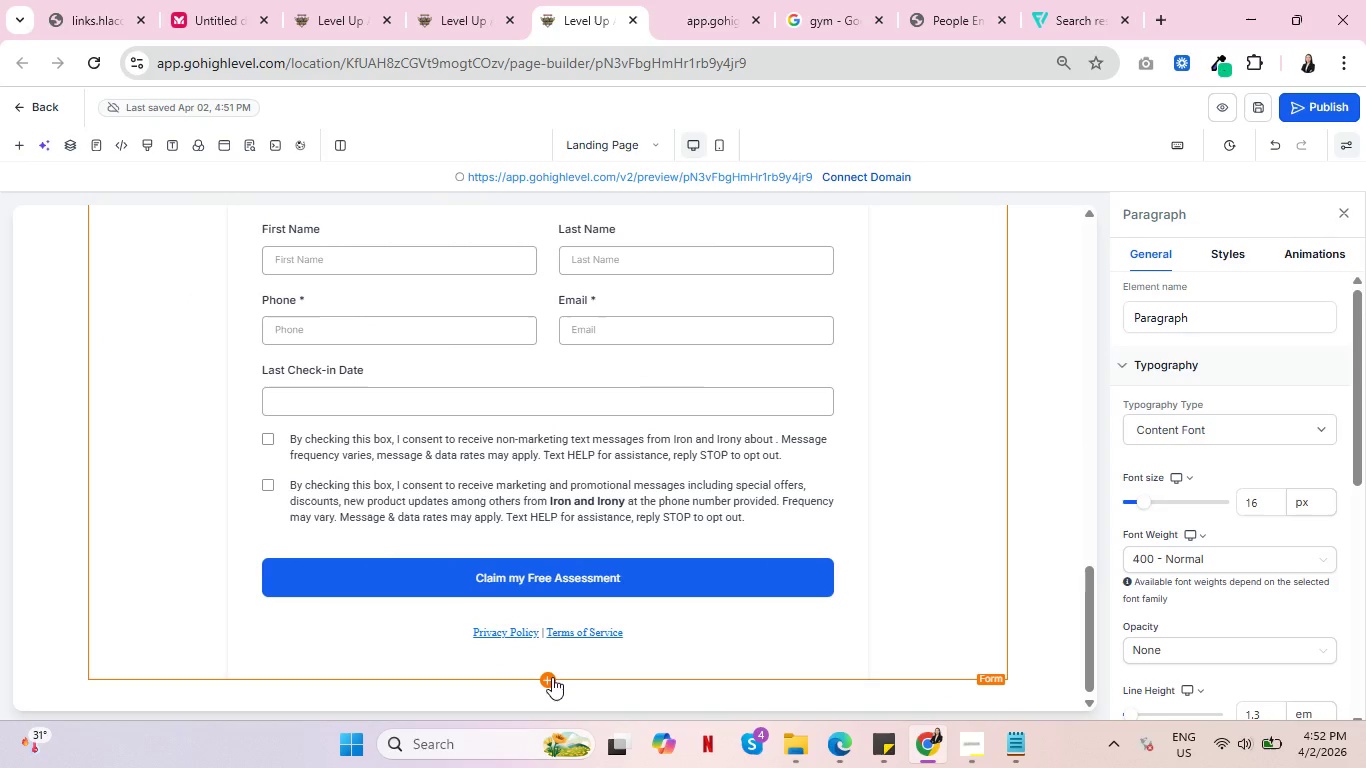 
left_click([552, 677])
 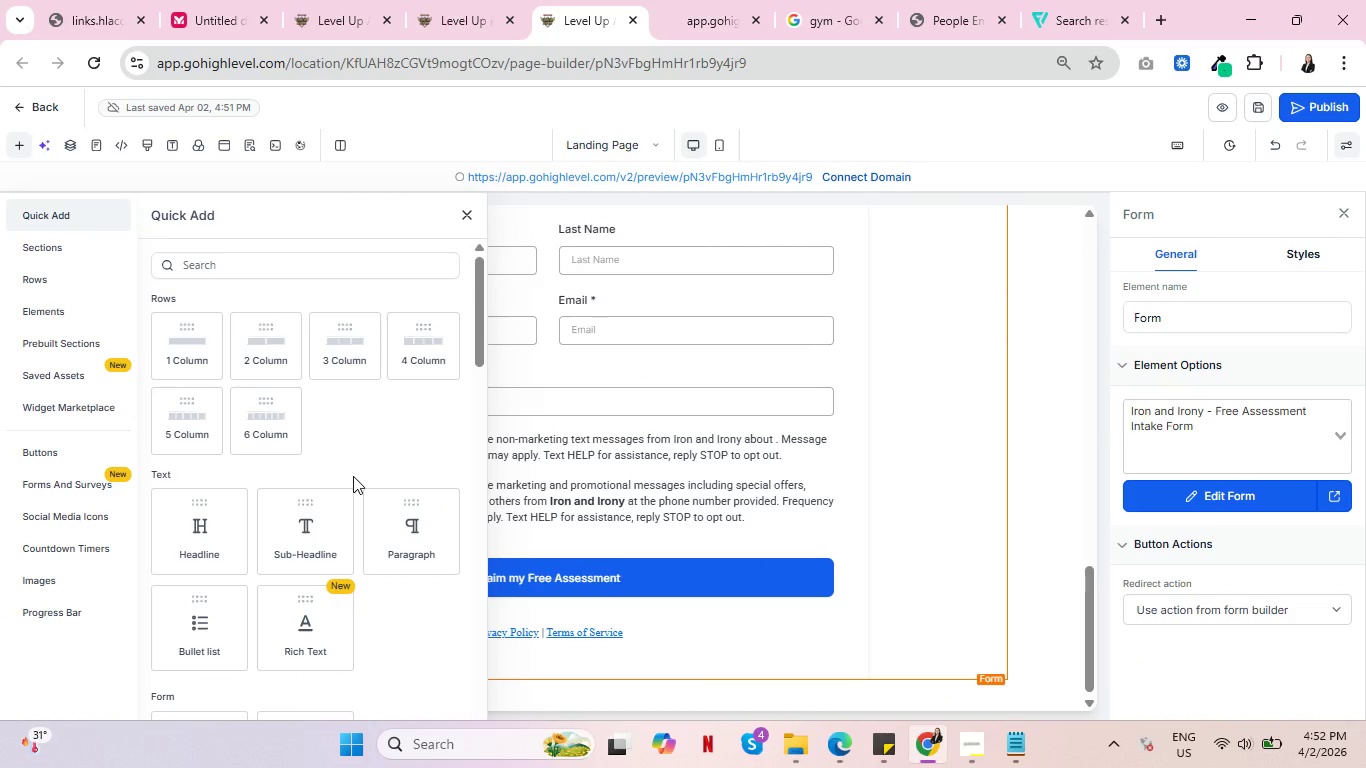 
wait(13.45)
 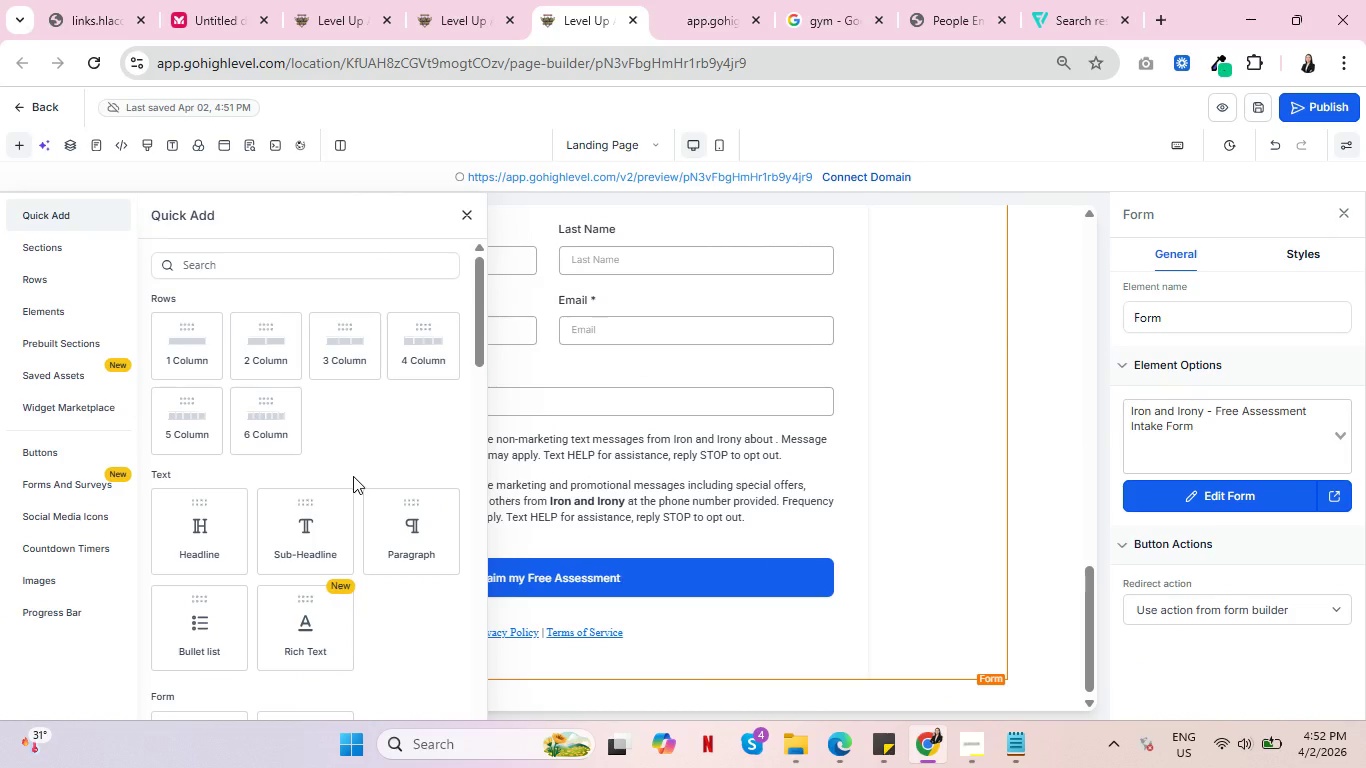 
key(Control+ControlLeft)
 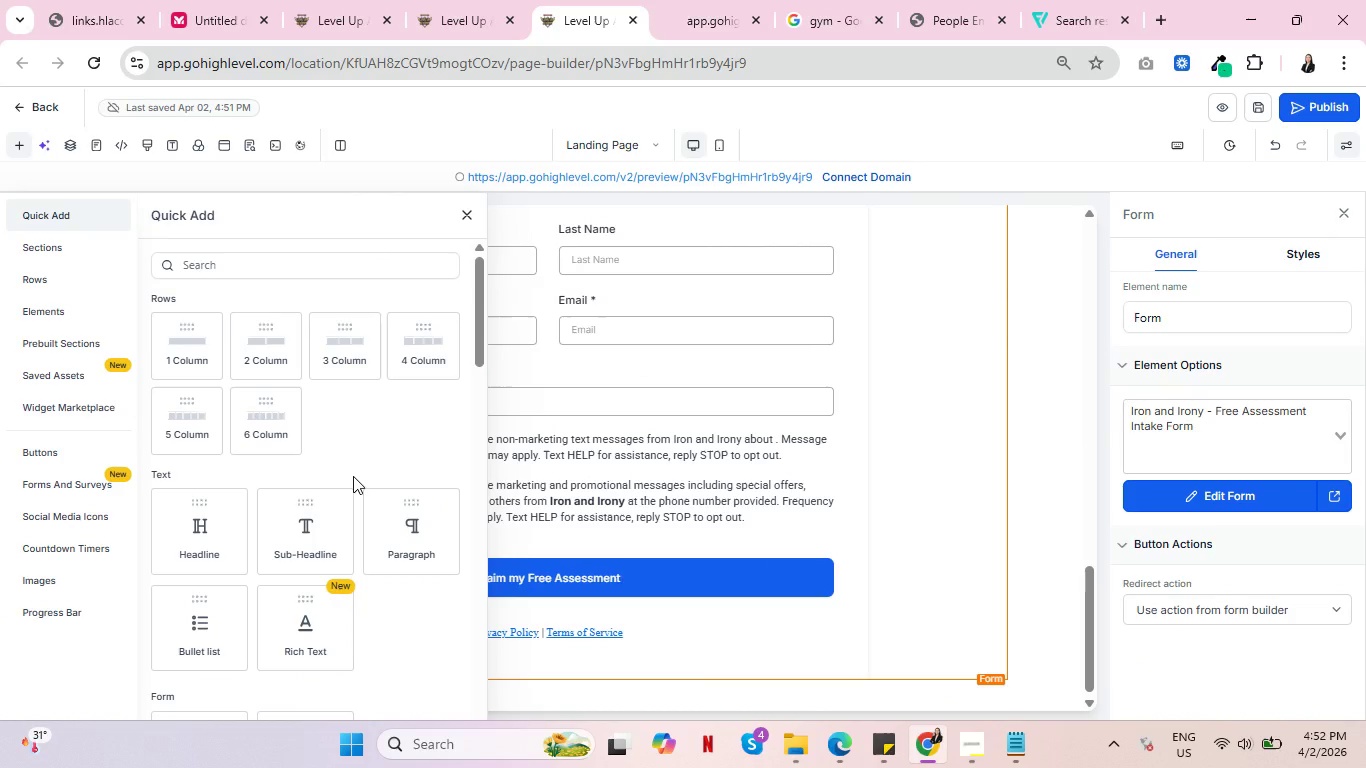 
key(Control+ControlLeft)
 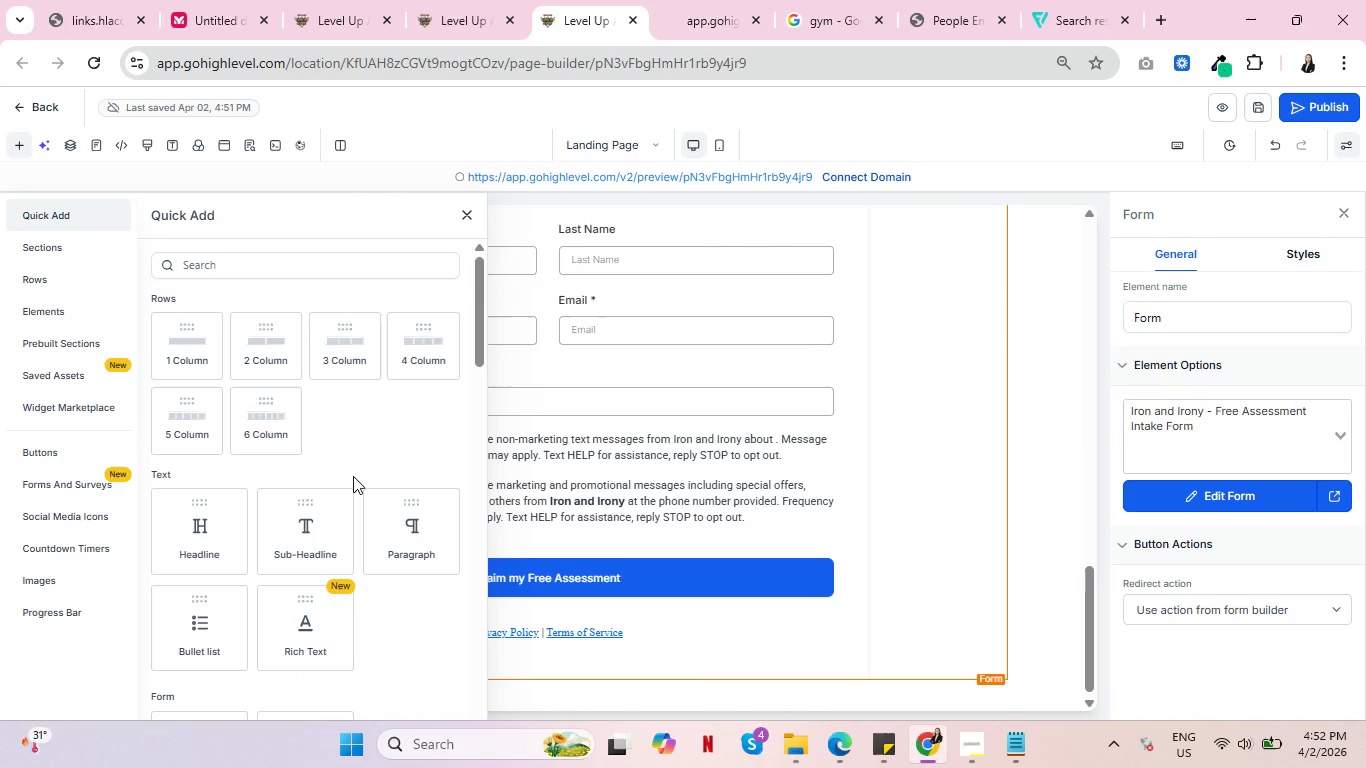 
key(Control+ControlLeft)
 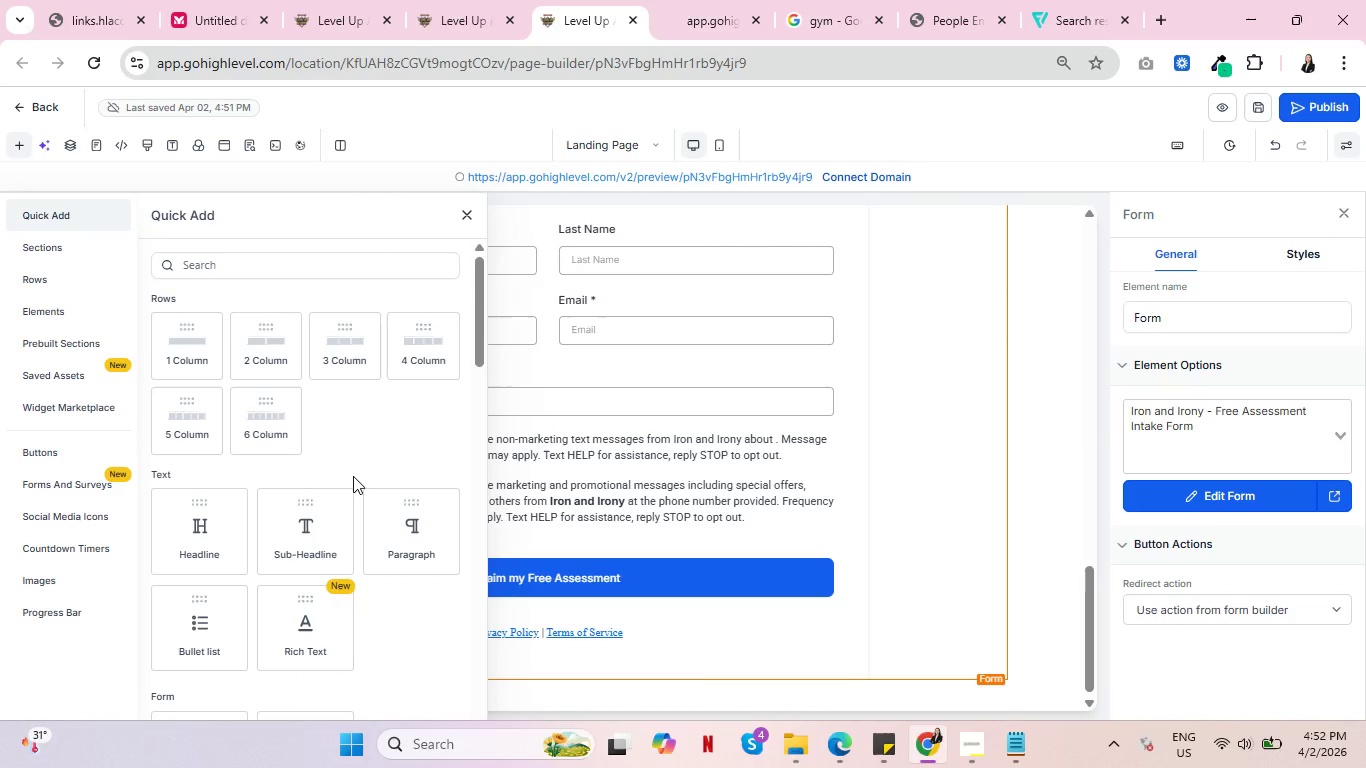 
key(Control+ControlLeft)
 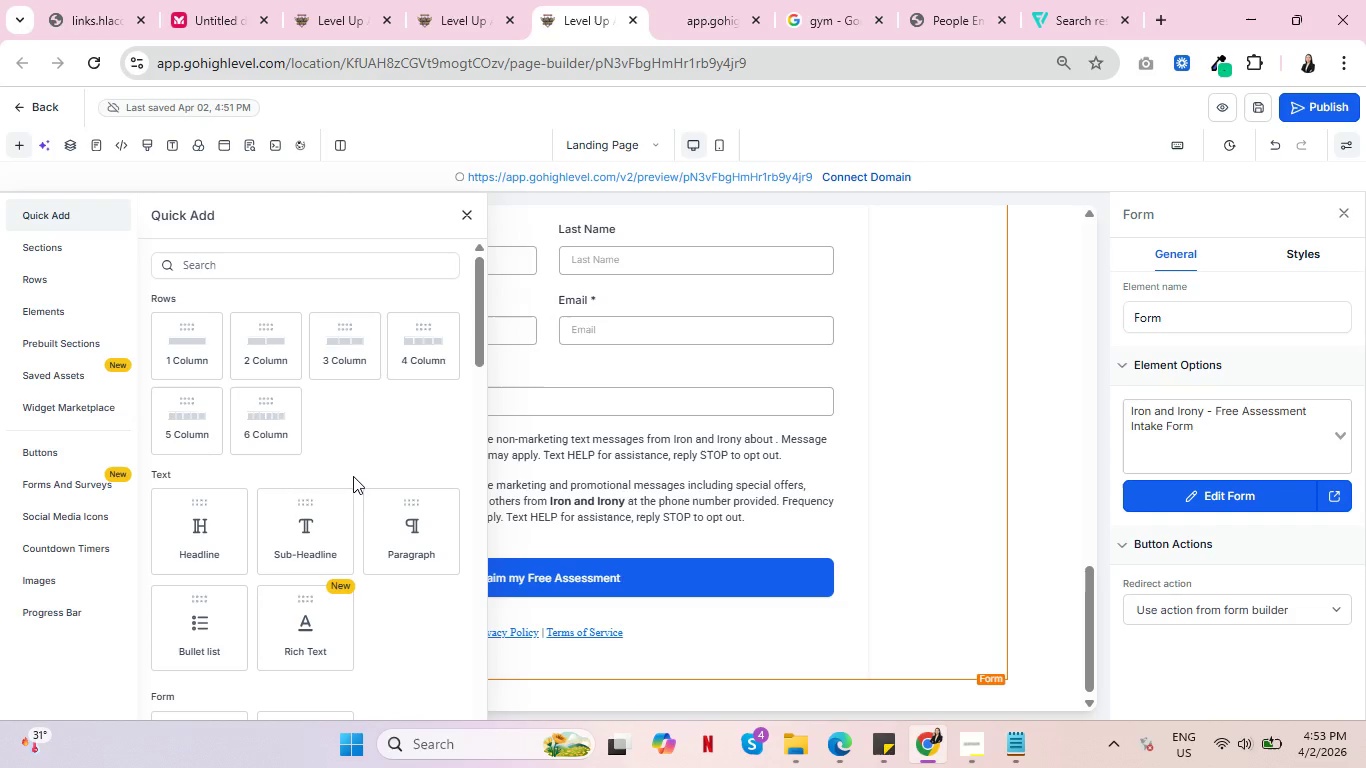 
key(Control+ControlLeft)
 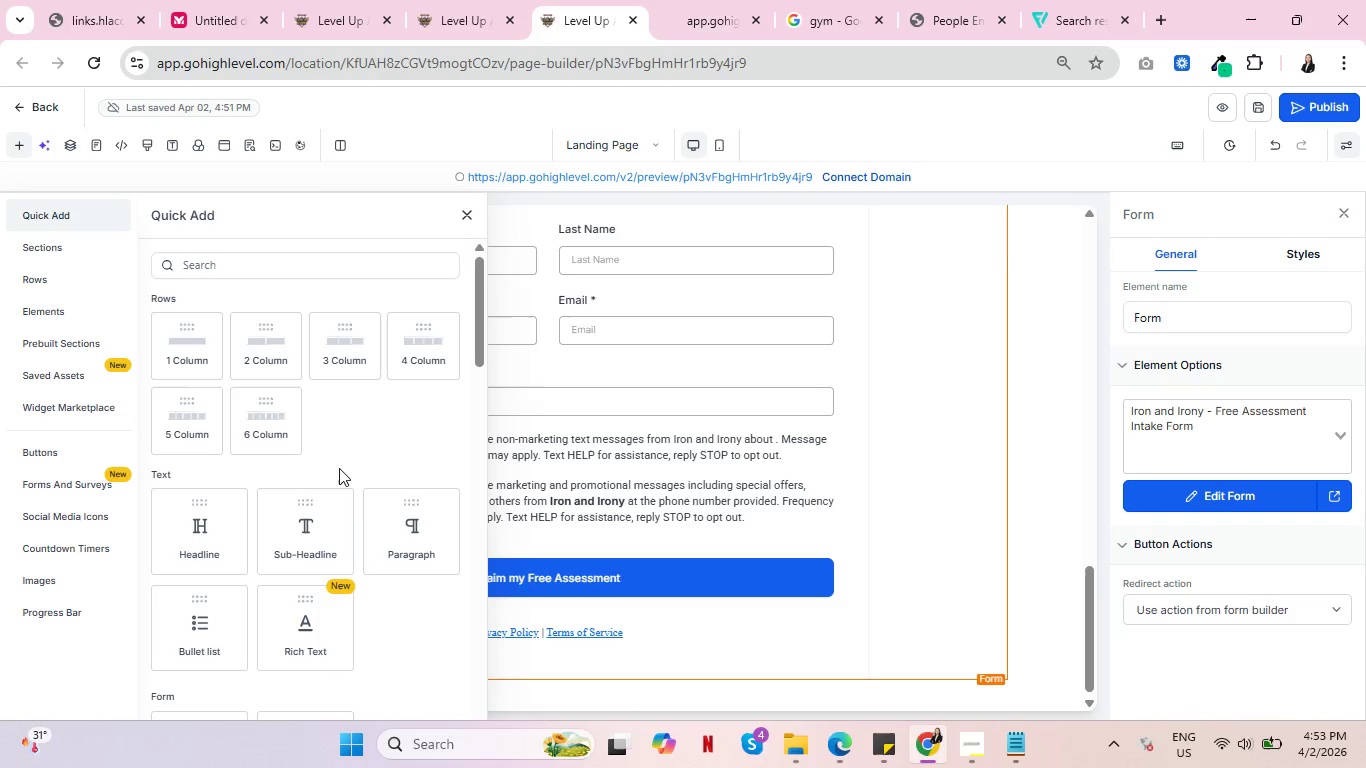 
scroll: coordinate [334, 477], scroll_direction: down, amount: 9.0
 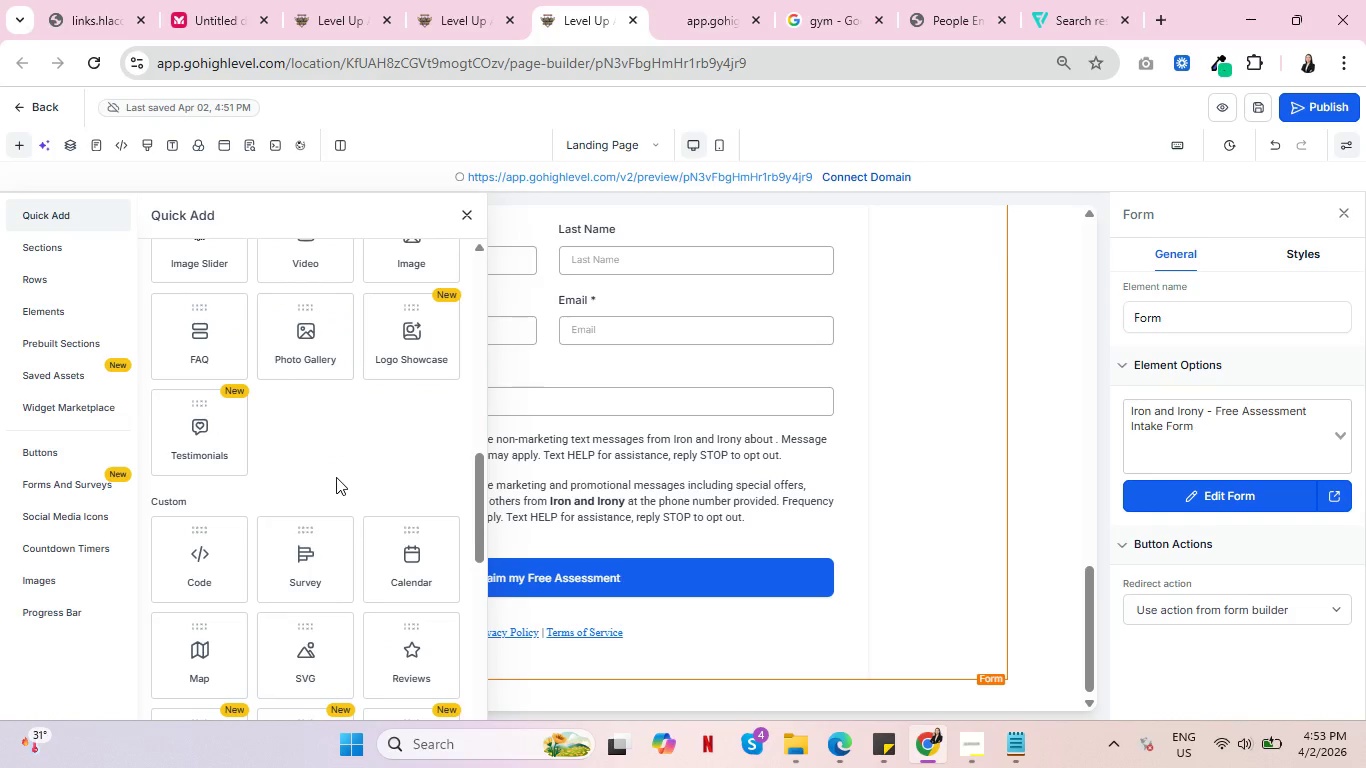 
left_click([423, 543])
 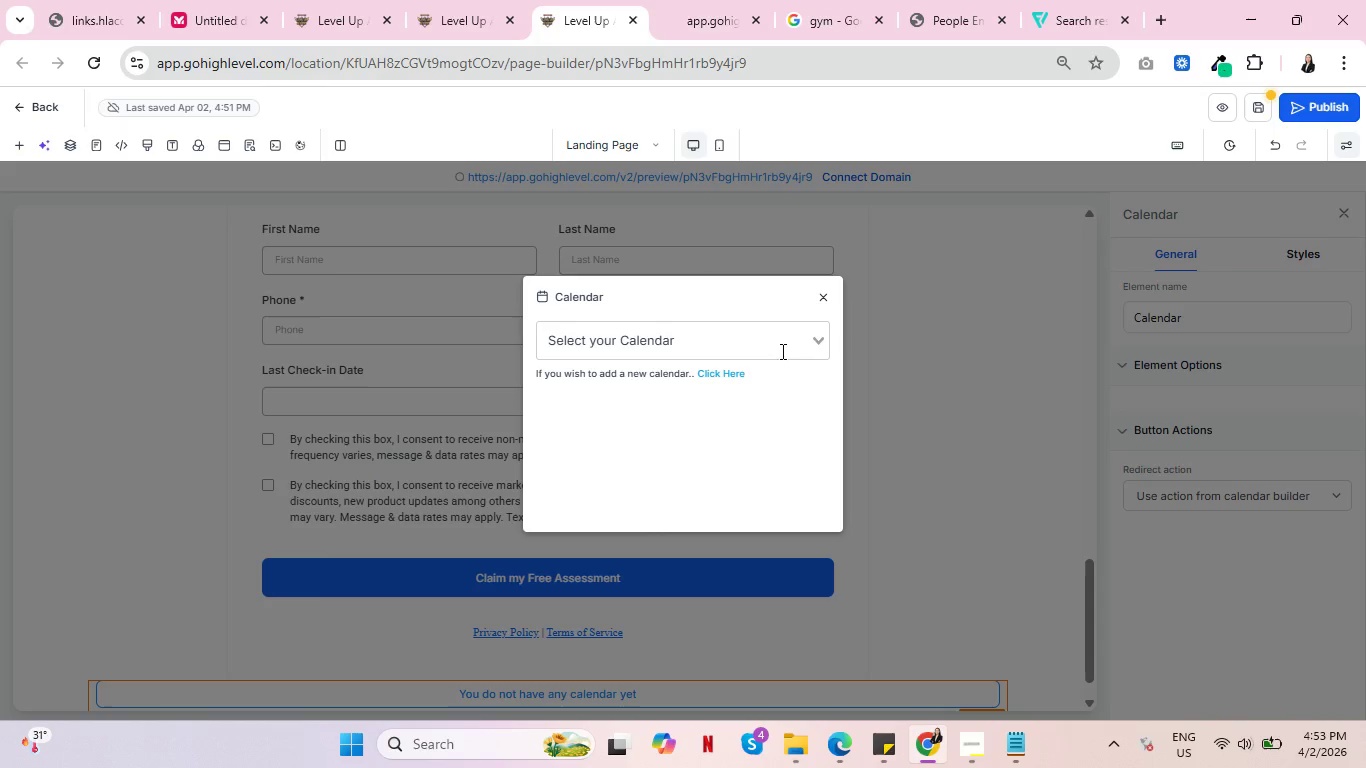 
left_click([824, 342])
 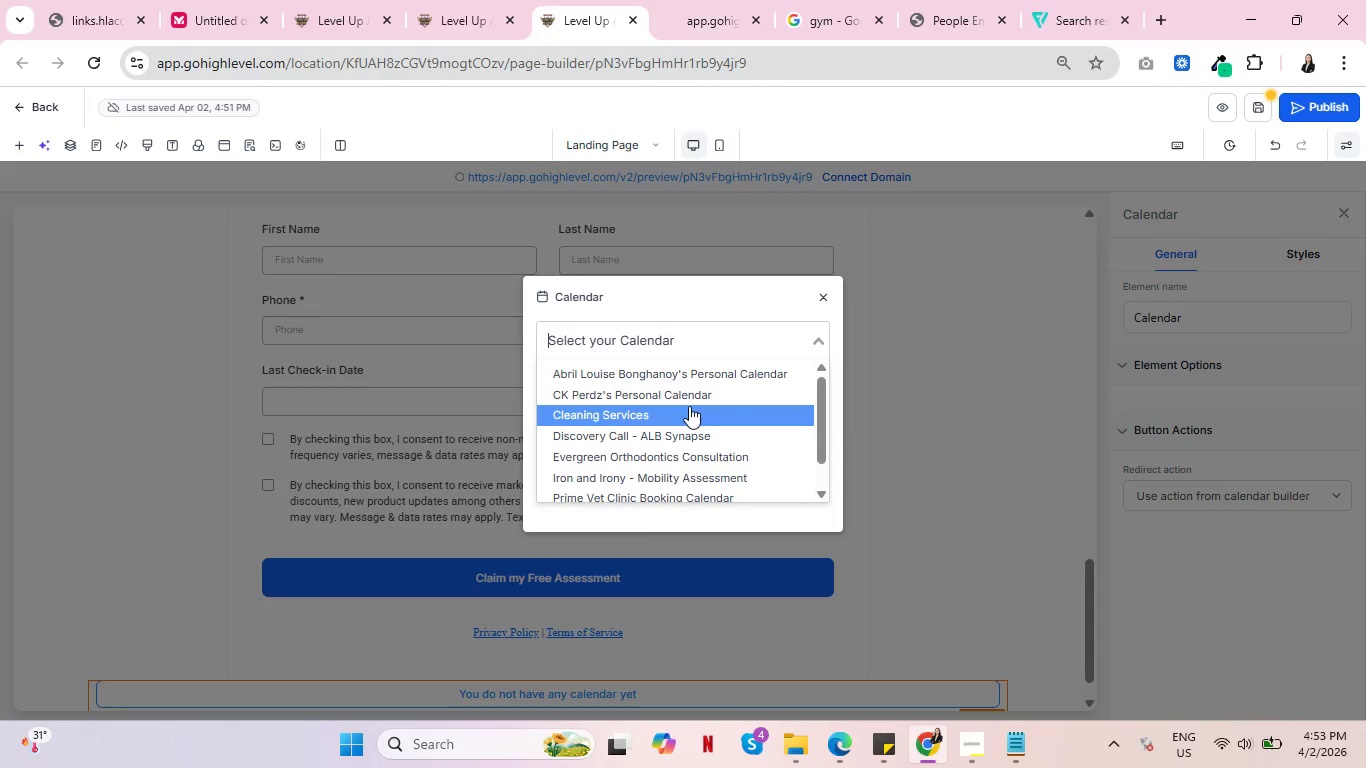 
wait(7.17)
 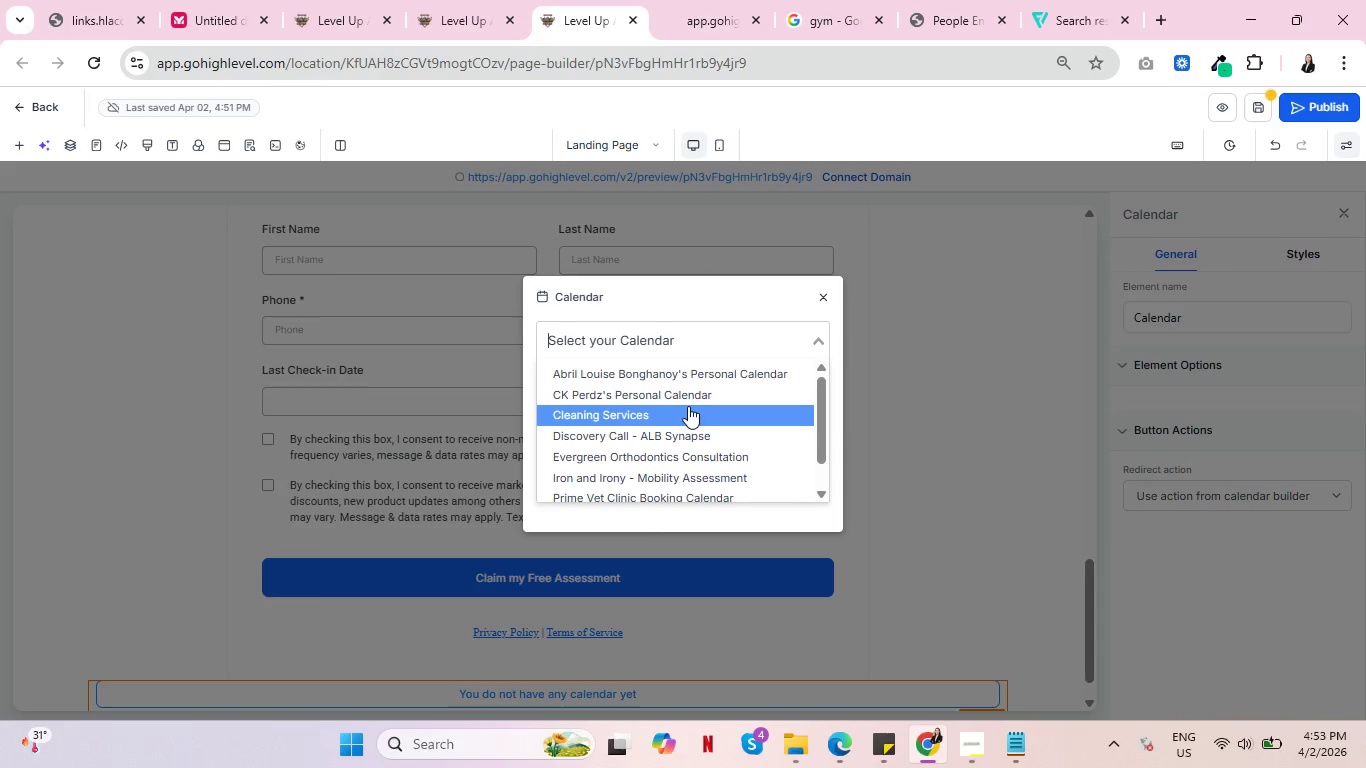 
scroll: coordinate [718, 421], scroll_direction: down, amount: 1.0
 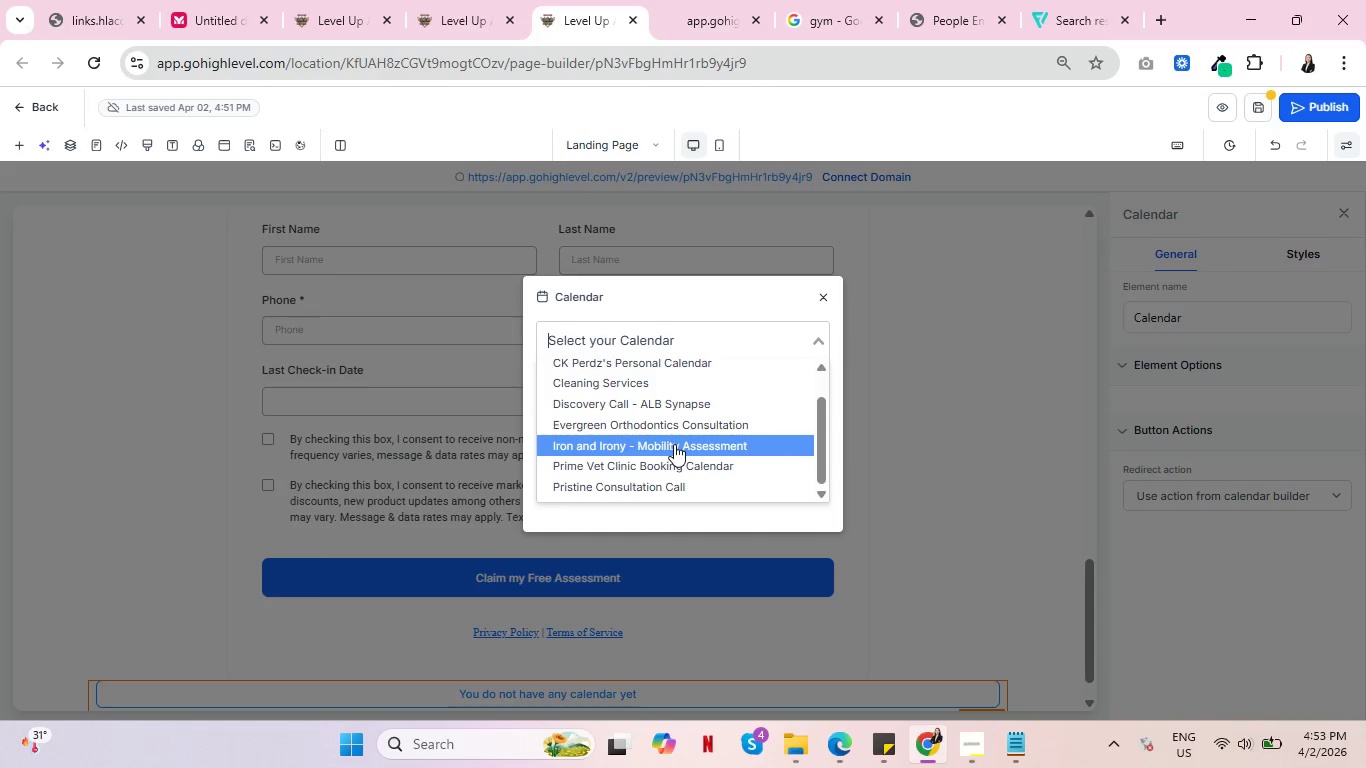 
left_click([674, 444])
 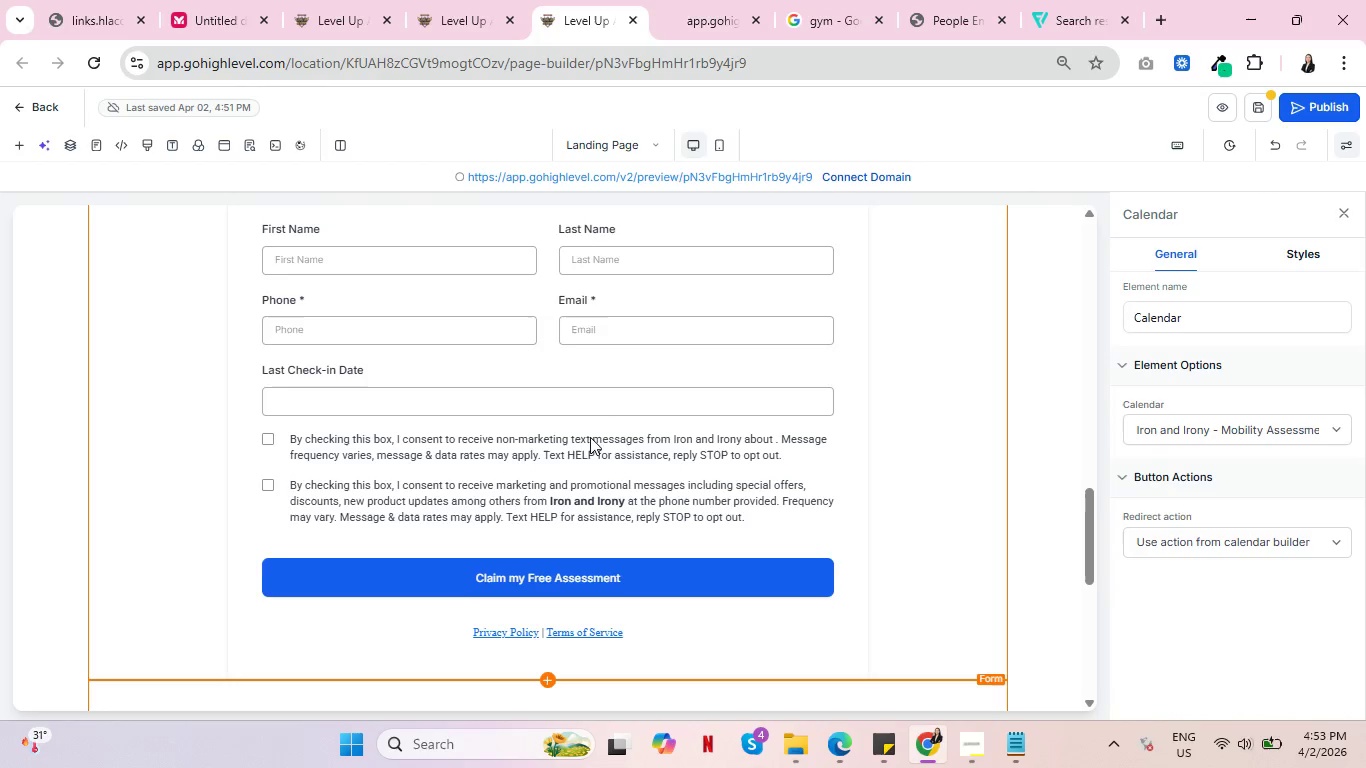 
scroll: coordinate [490, 529], scroll_direction: down, amount: 7.0
 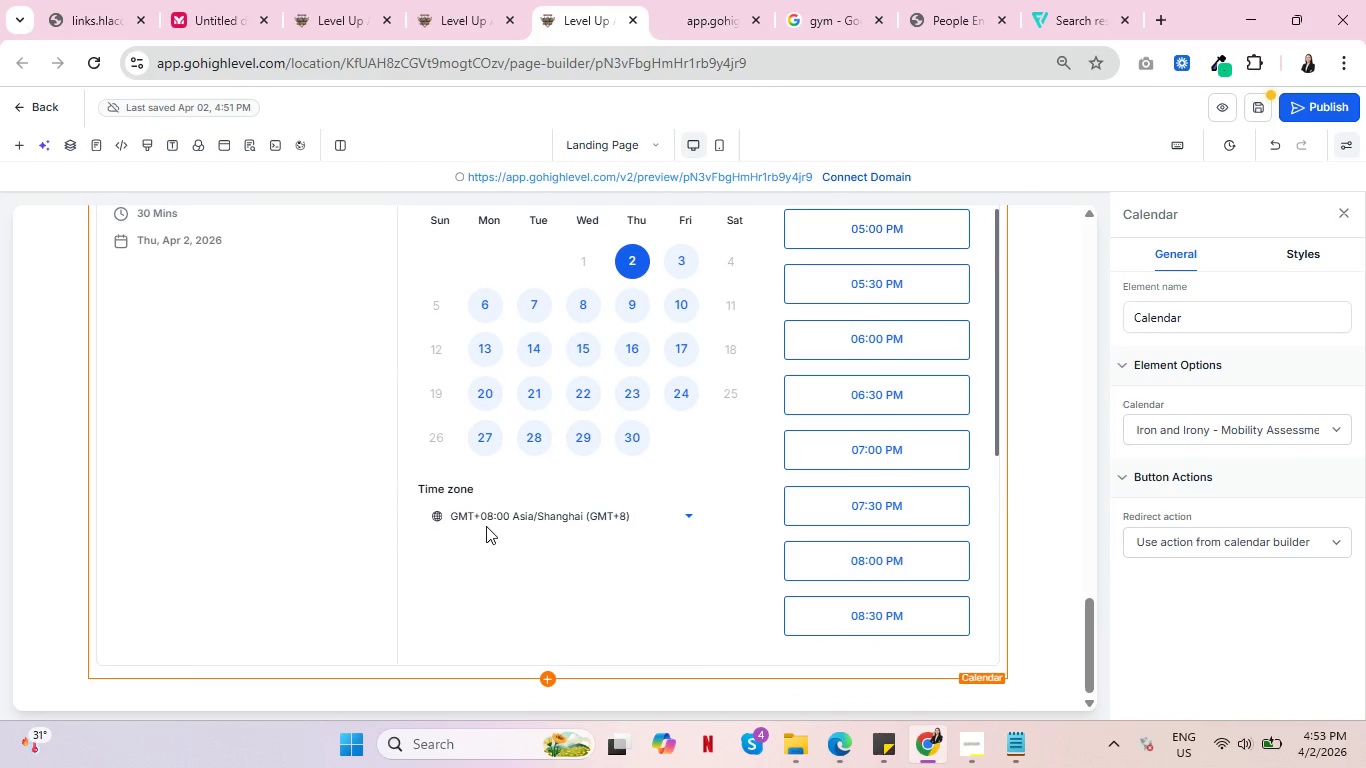 
wait(10.28)
 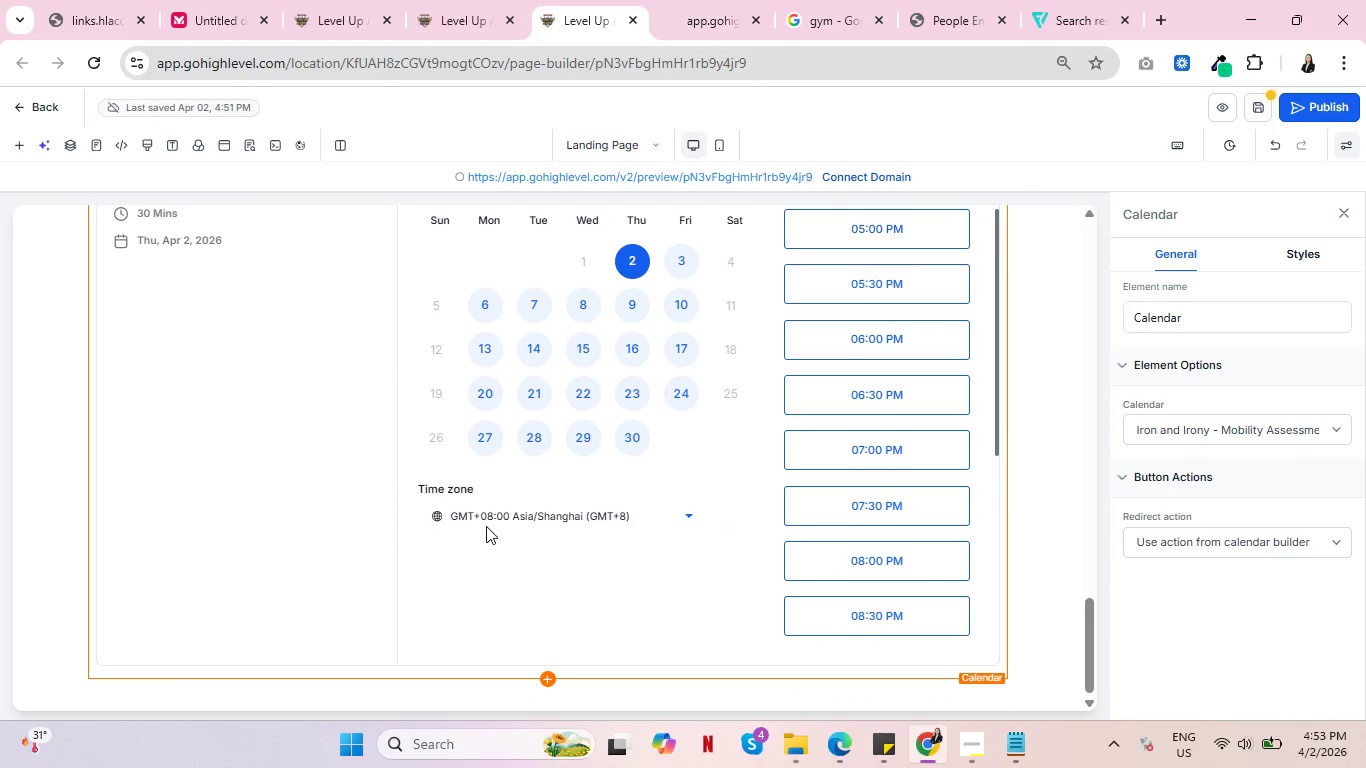 
scroll: coordinate [447, 529], scroll_direction: up, amount: 7.0
 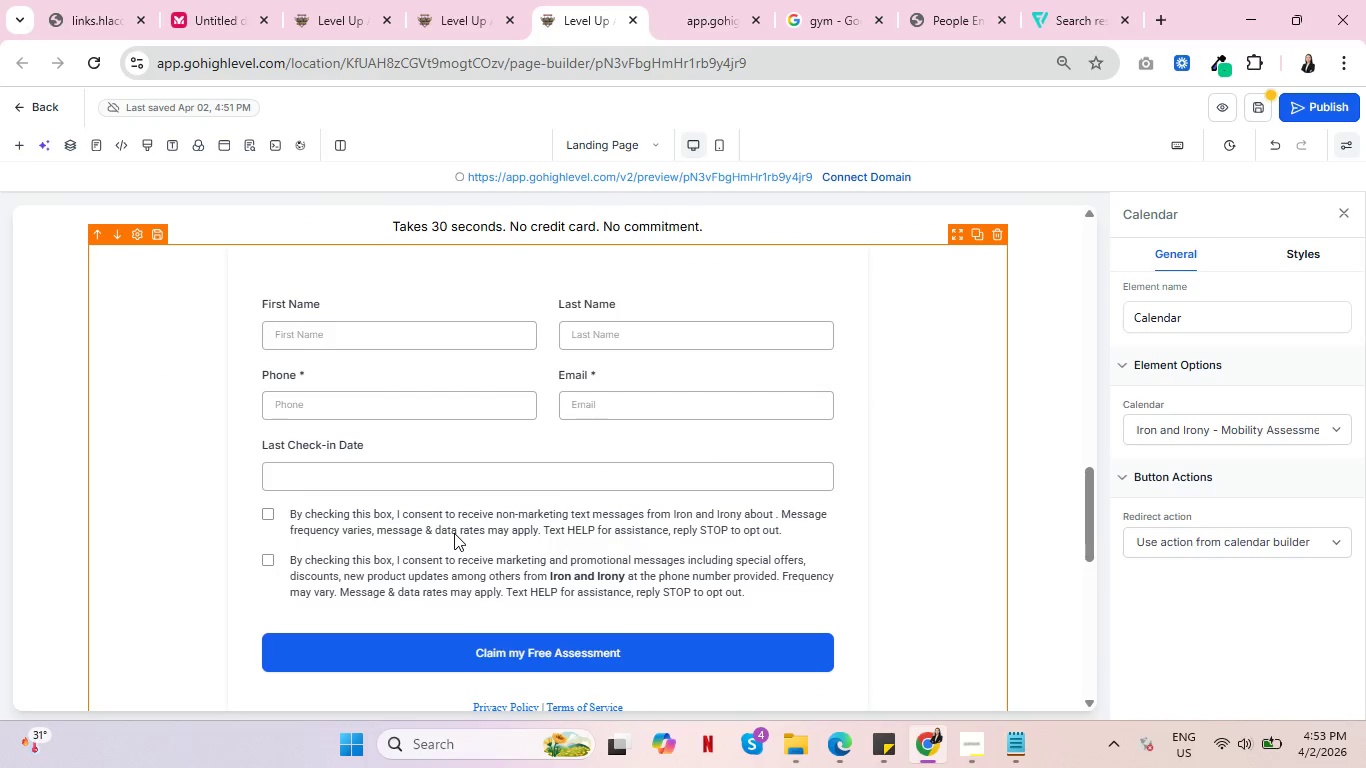 
scroll: coordinate [459, 538], scroll_direction: down, amount: 8.0
 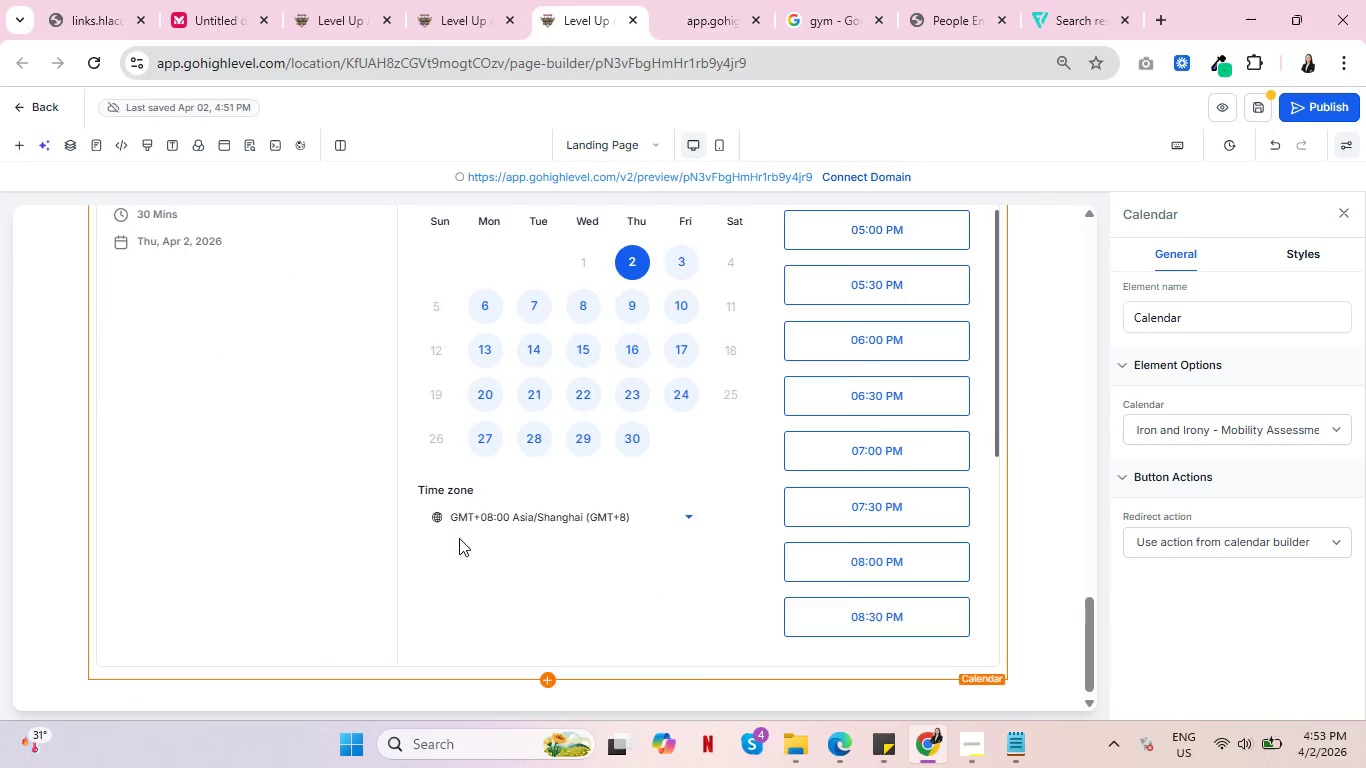 
scroll: coordinate [462, 538], scroll_direction: up, amount: 6.0
 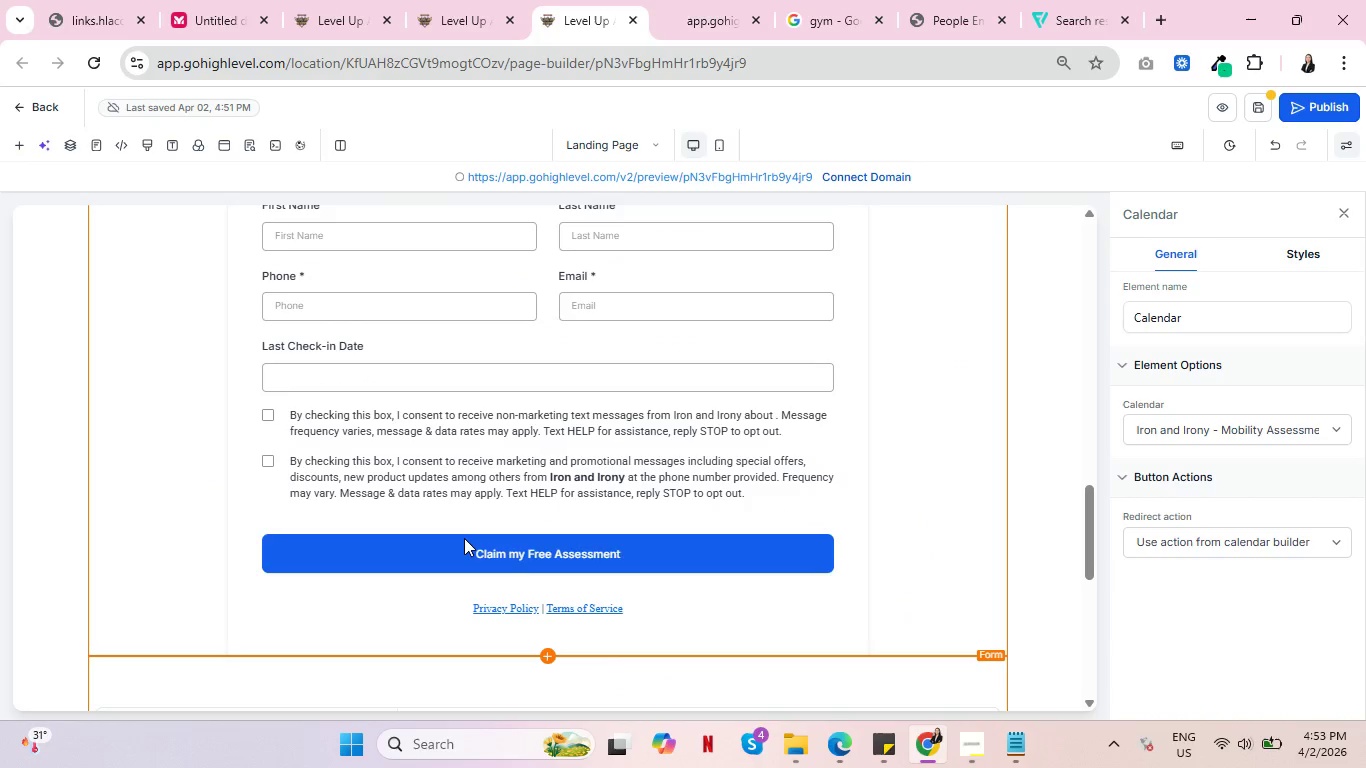 
scroll: coordinate [463, 541], scroll_direction: down, amount: 6.0
 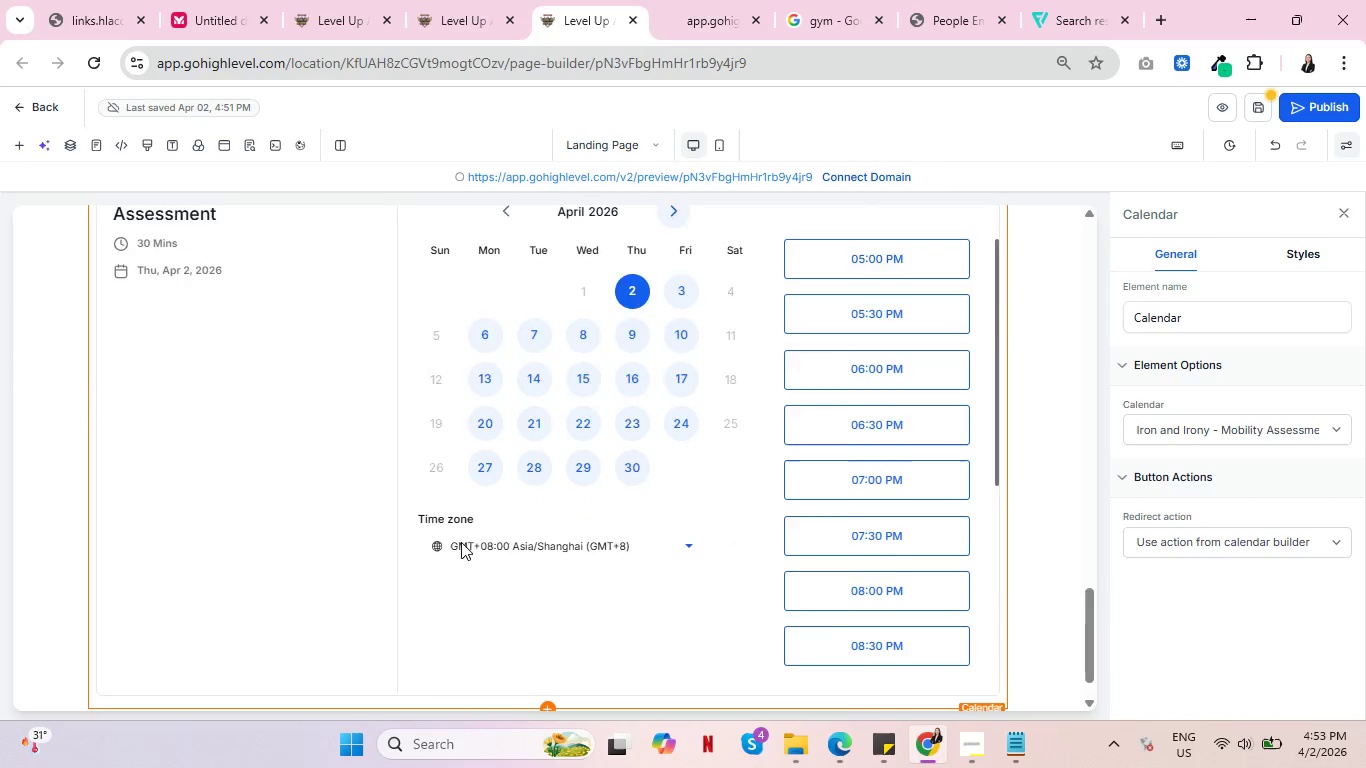 
scroll: coordinate [461, 542], scroll_direction: up, amount: 2.0
 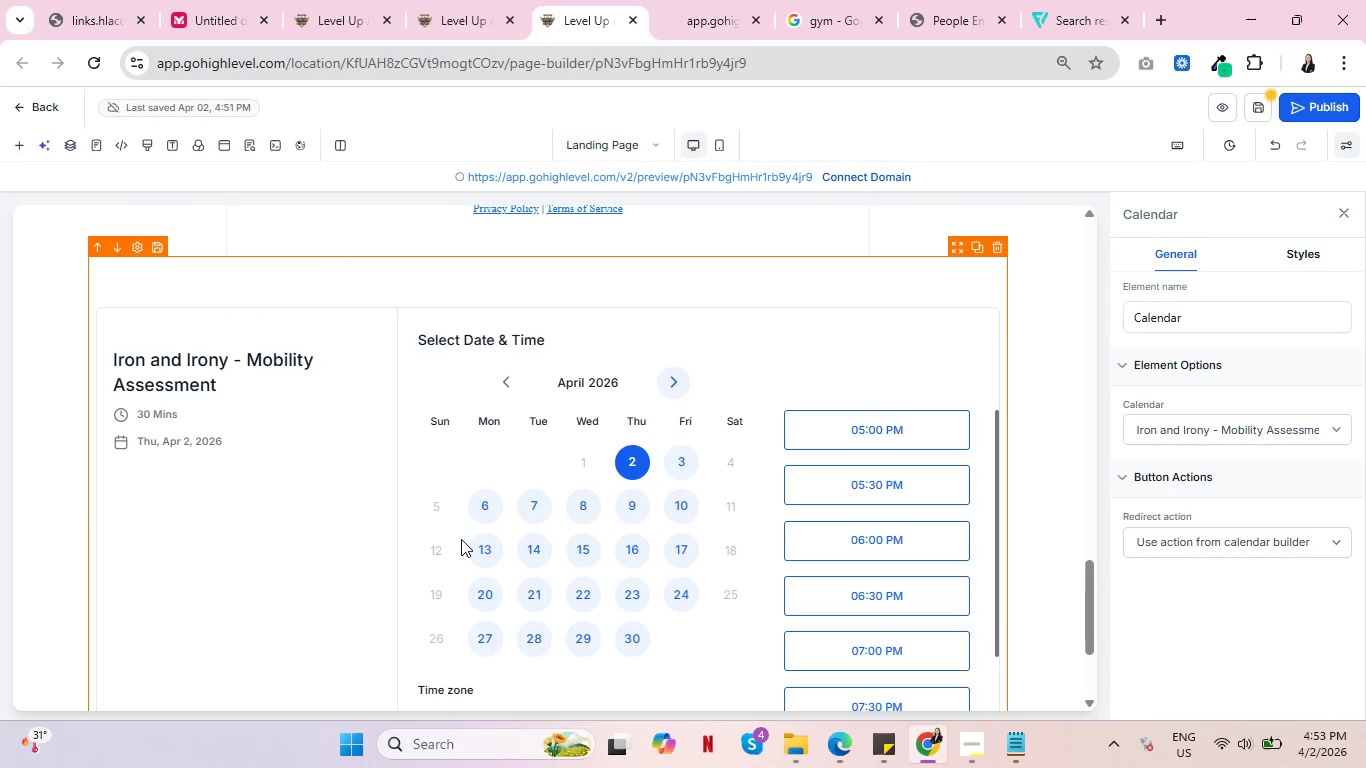 
scroll: coordinate [461, 541], scroll_direction: down, amount: 2.0
 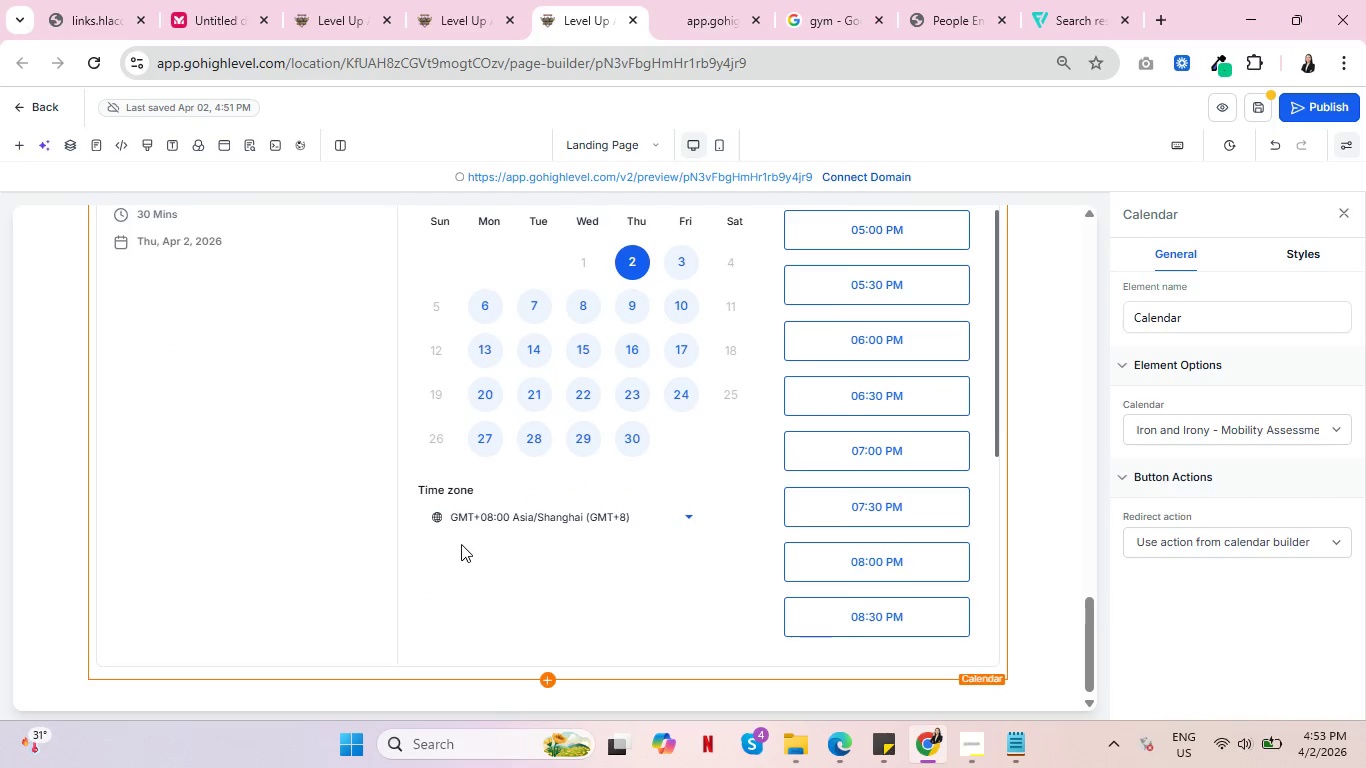 
scroll: coordinate [460, 545], scroll_direction: up, amount: 2.0
 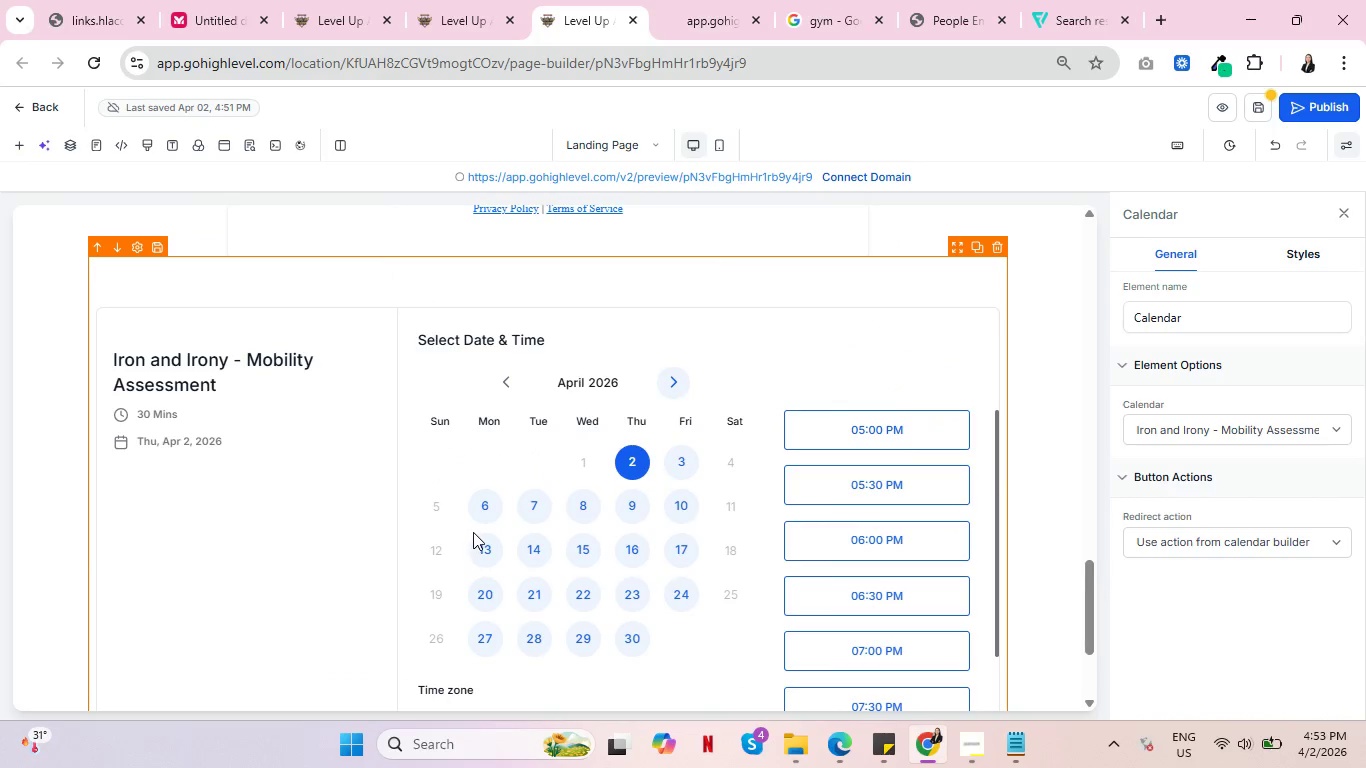 
scroll: coordinate [470, 551], scroll_direction: down, amount: 3.0
 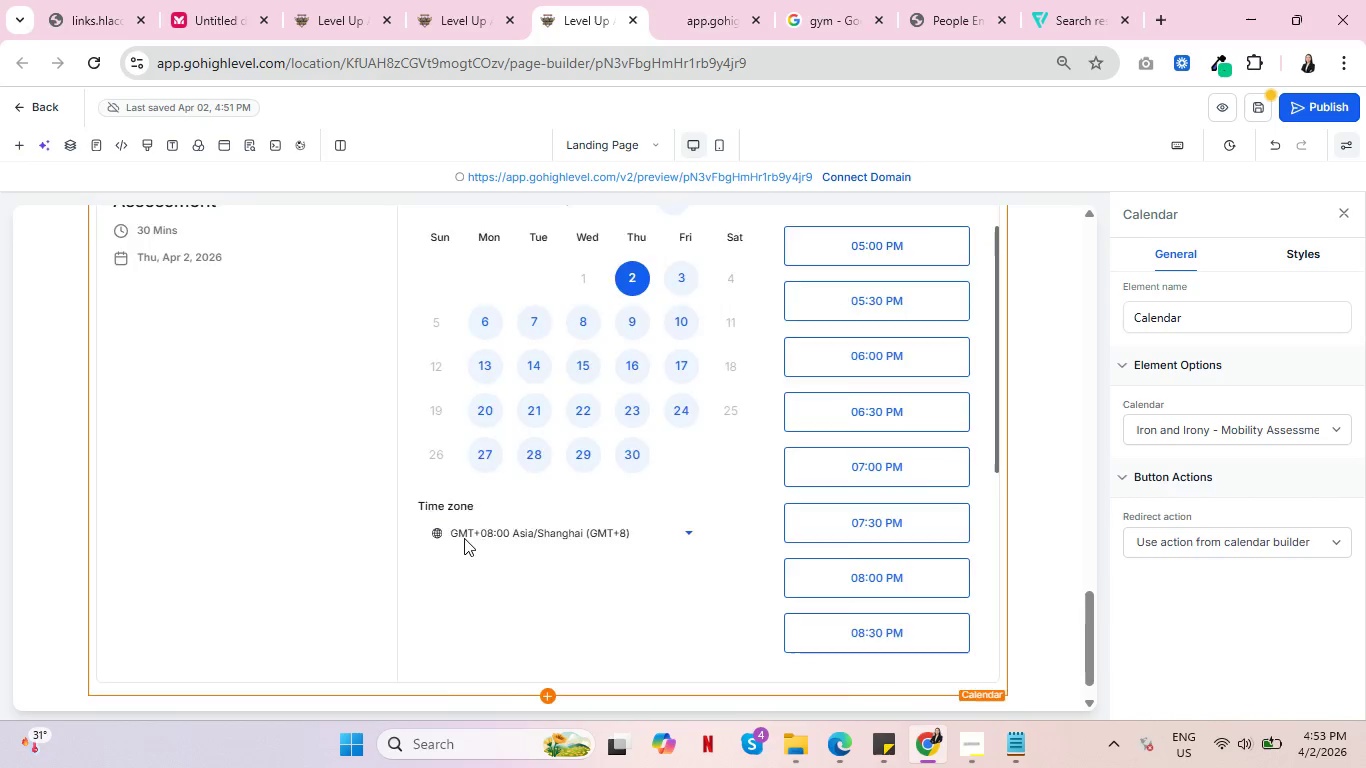 
scroll: coordinate [477, 530], scroll_direction: up, amount: 9.0
 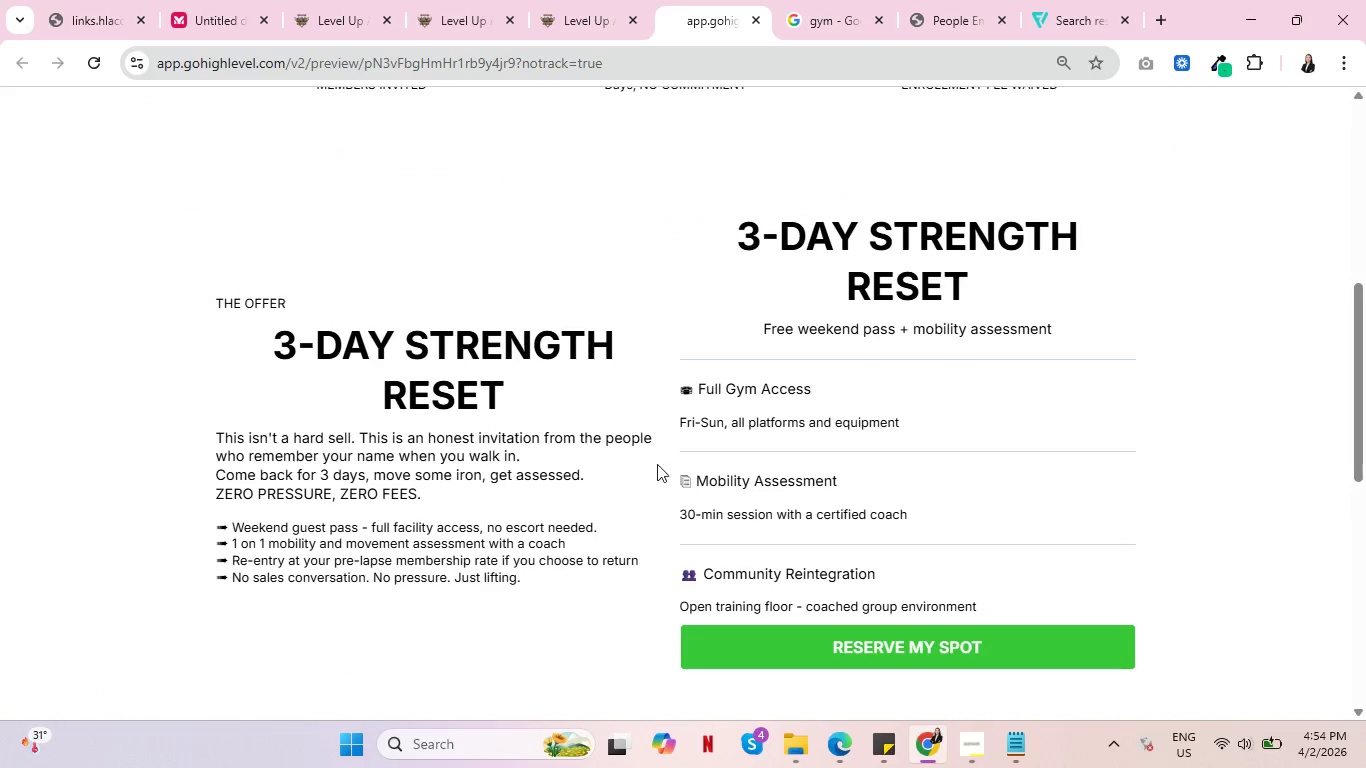 
scroll: coordinate [555, 560], scroll_direction: down, amount: 7.0
 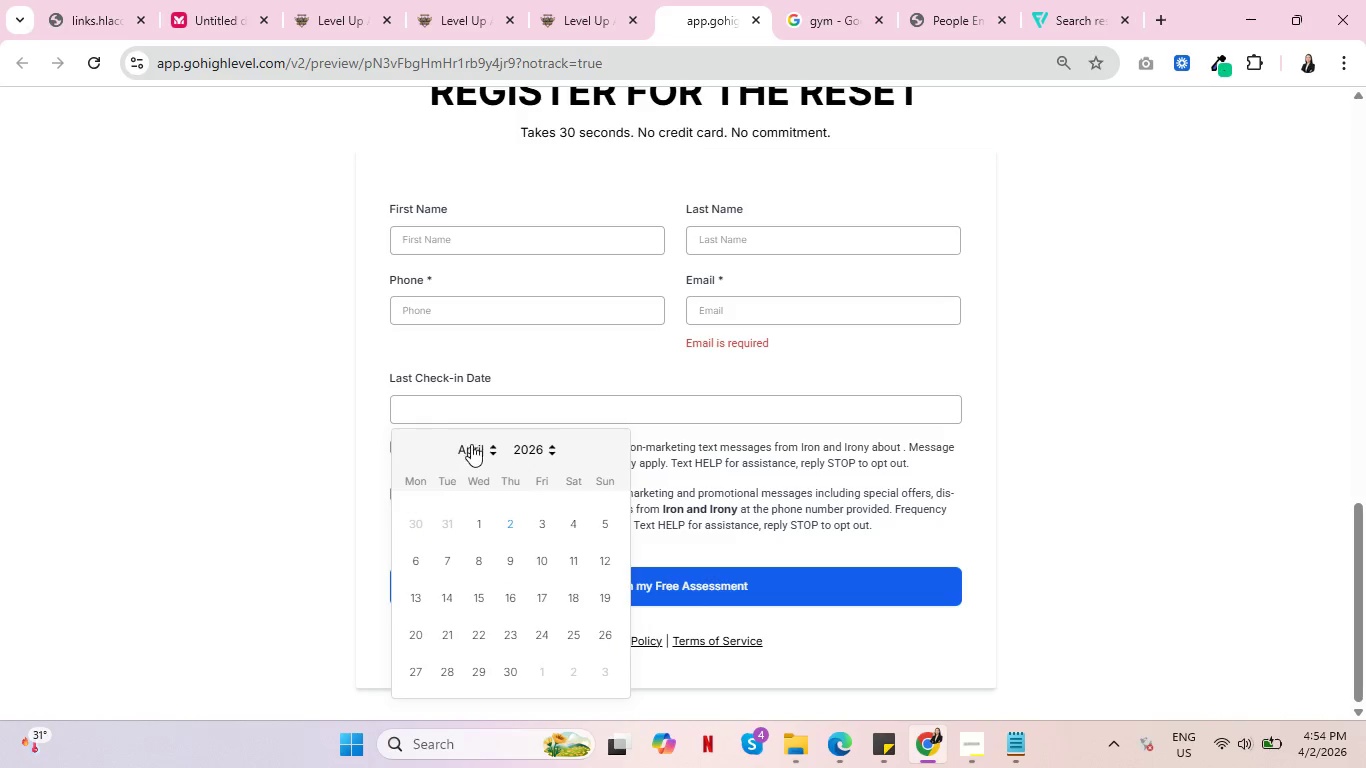 
left_click([493, 445])
 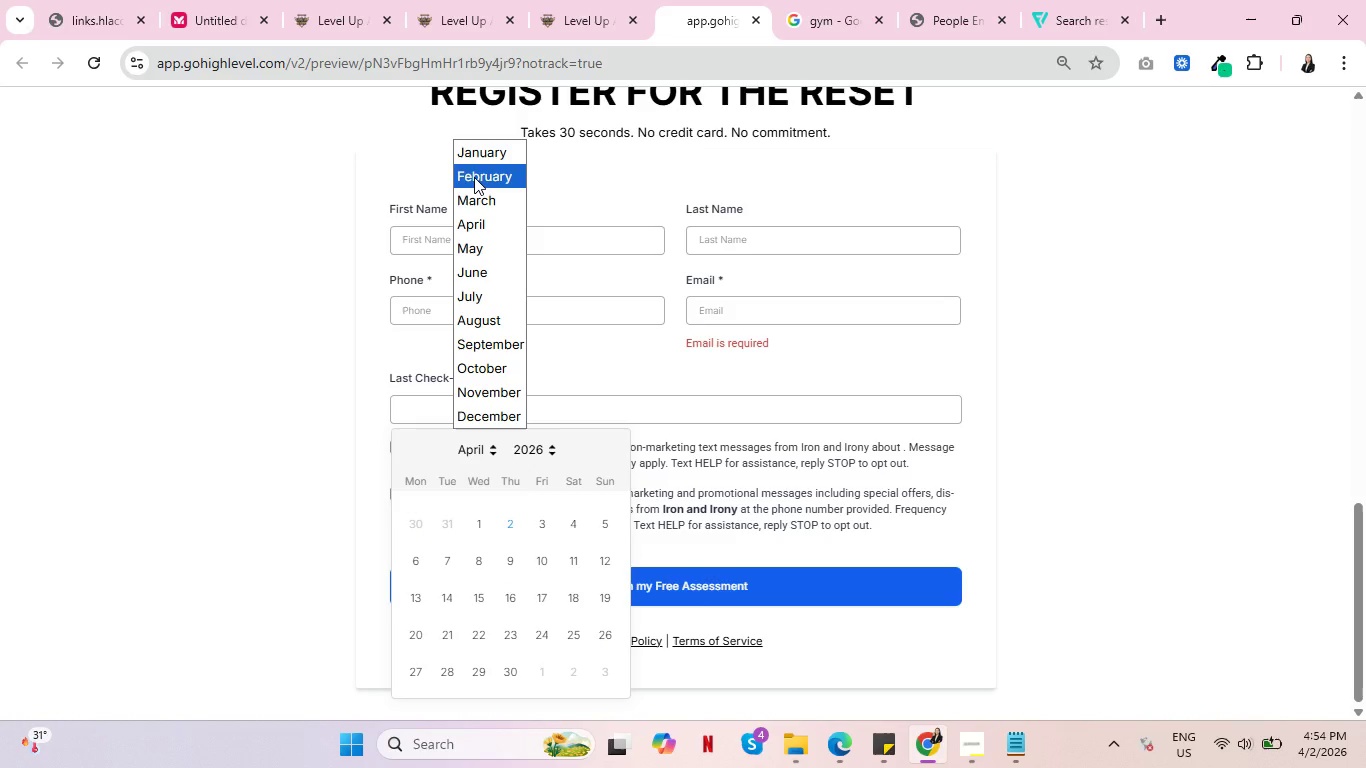 
left_click([474, 177])
 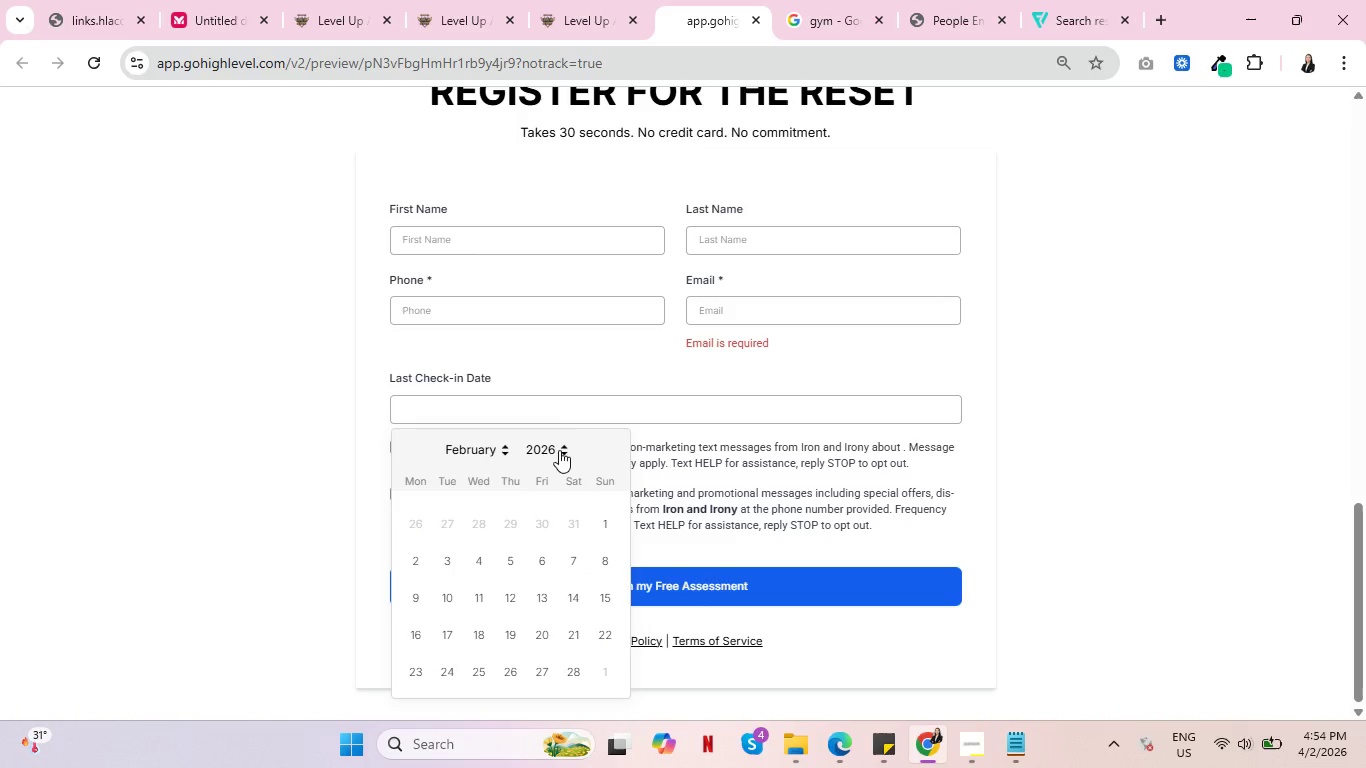 
left_click([565, 445])
 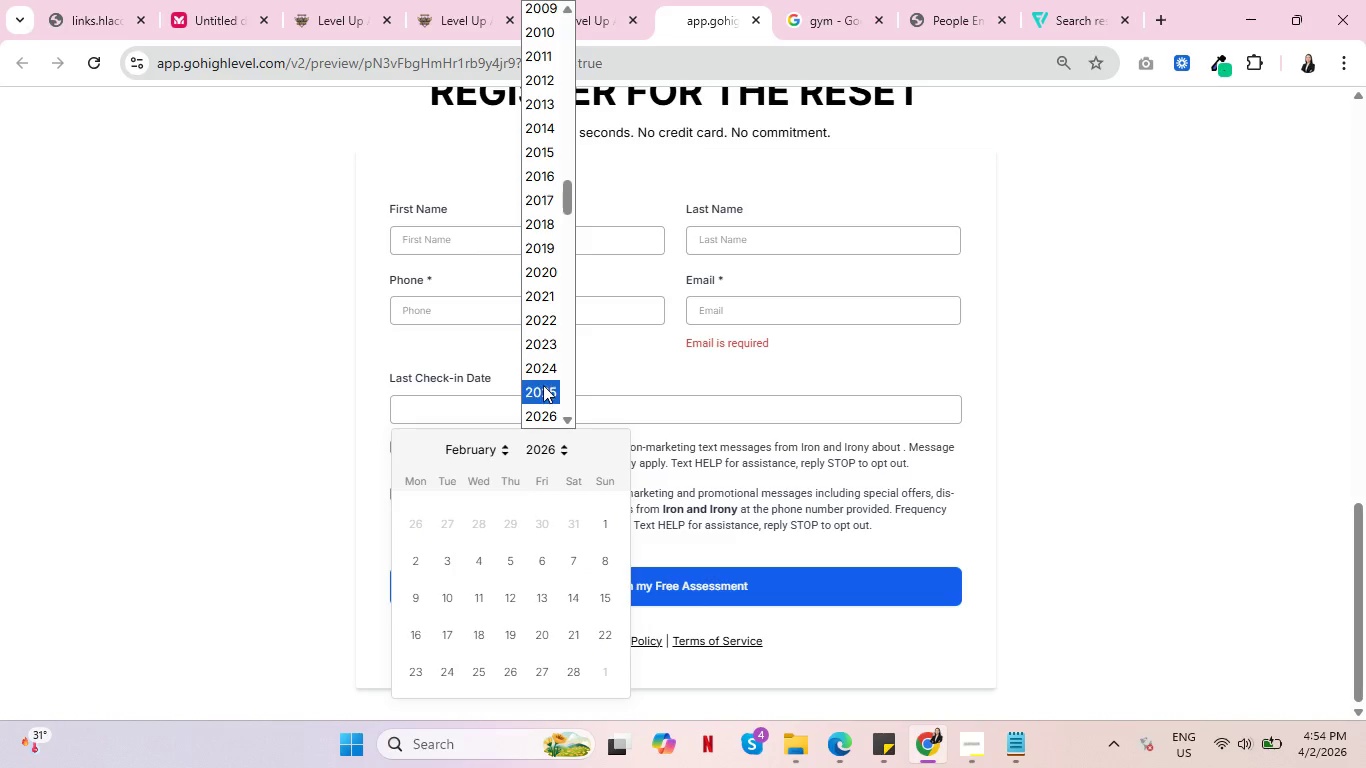 
left_click([543, 385])
 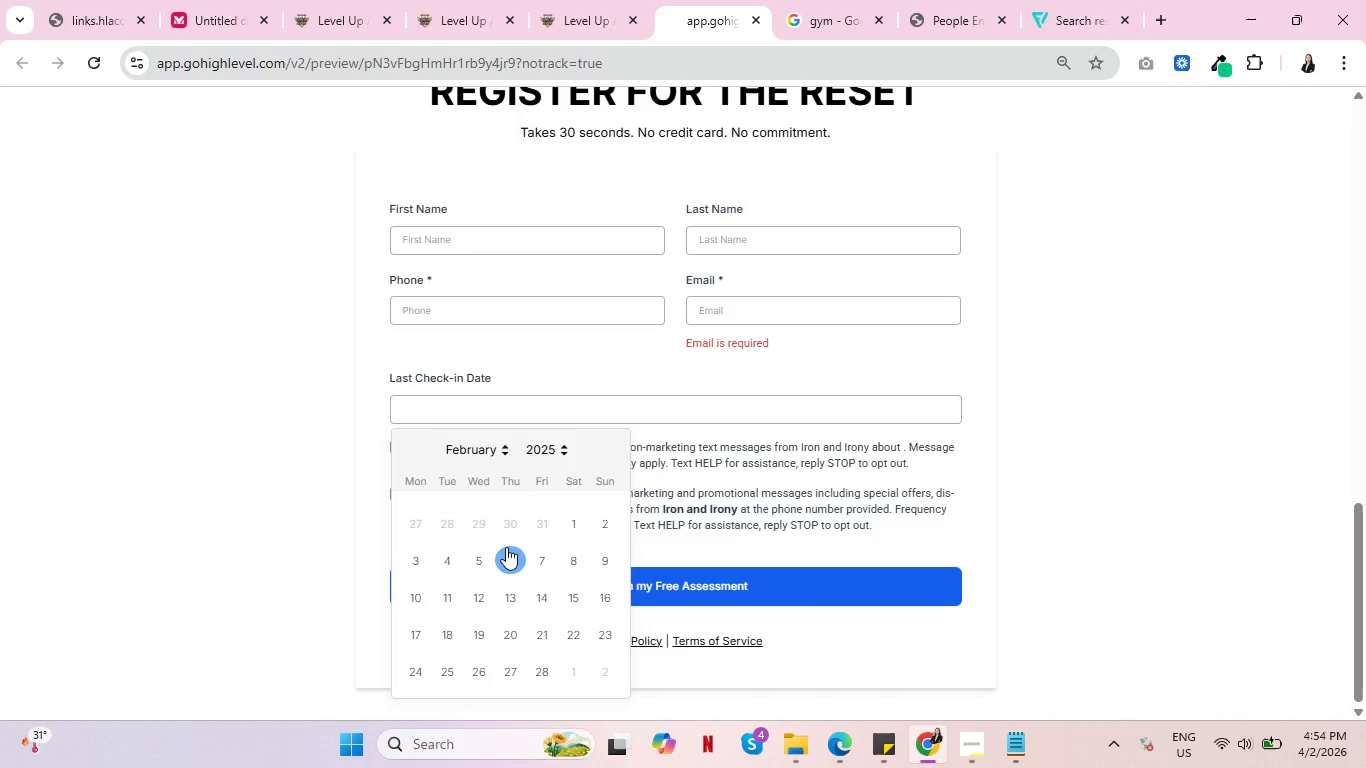 
left_click([506, 547])
 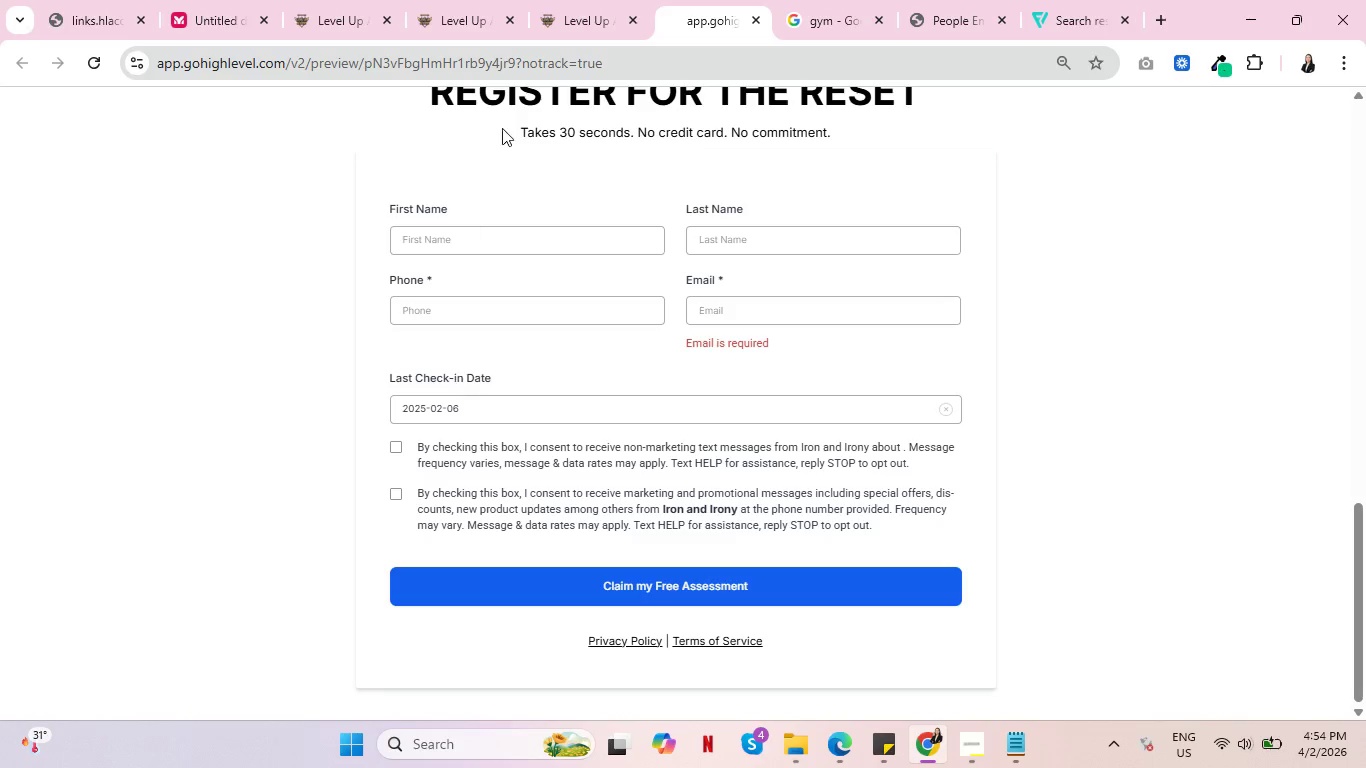 
left_click([604, 8])
 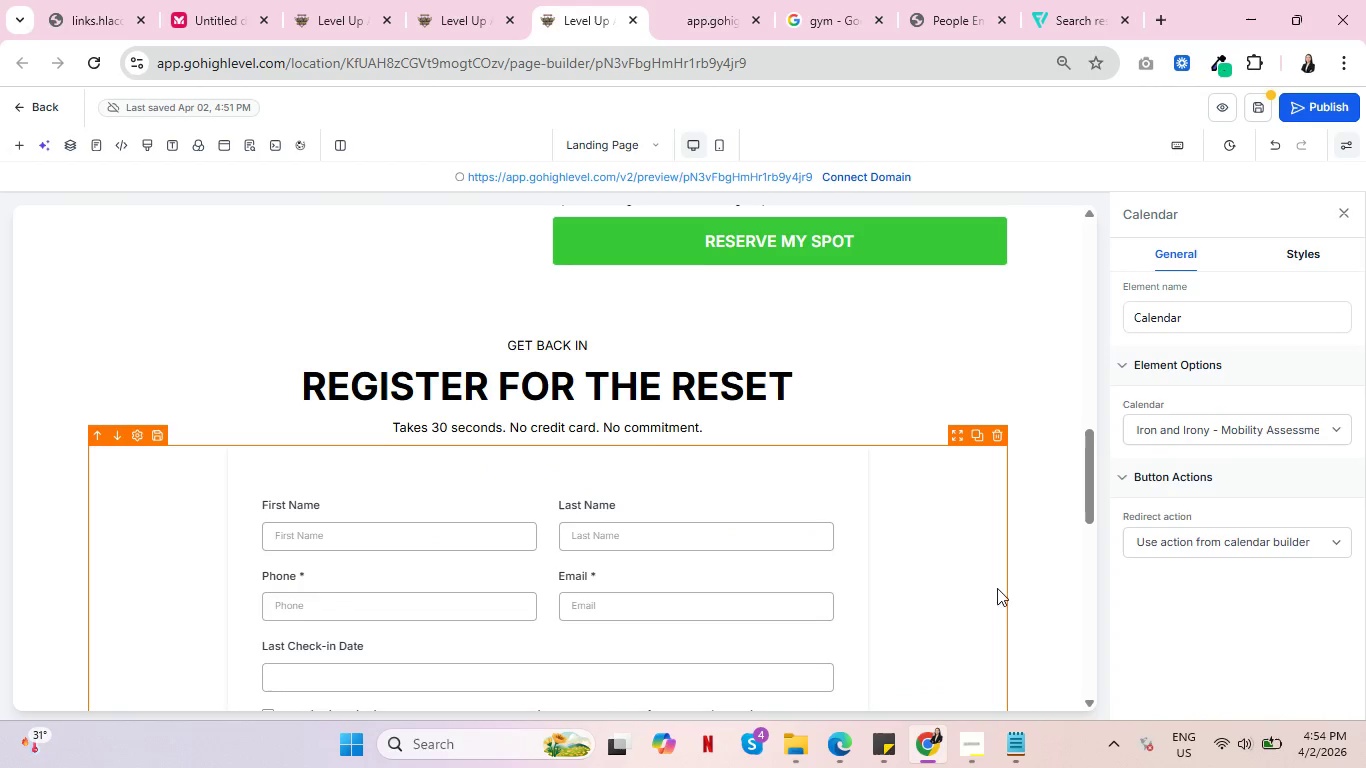 
scroll: coordinate [992, 596], scroll_direction: down, amount: 5.0
 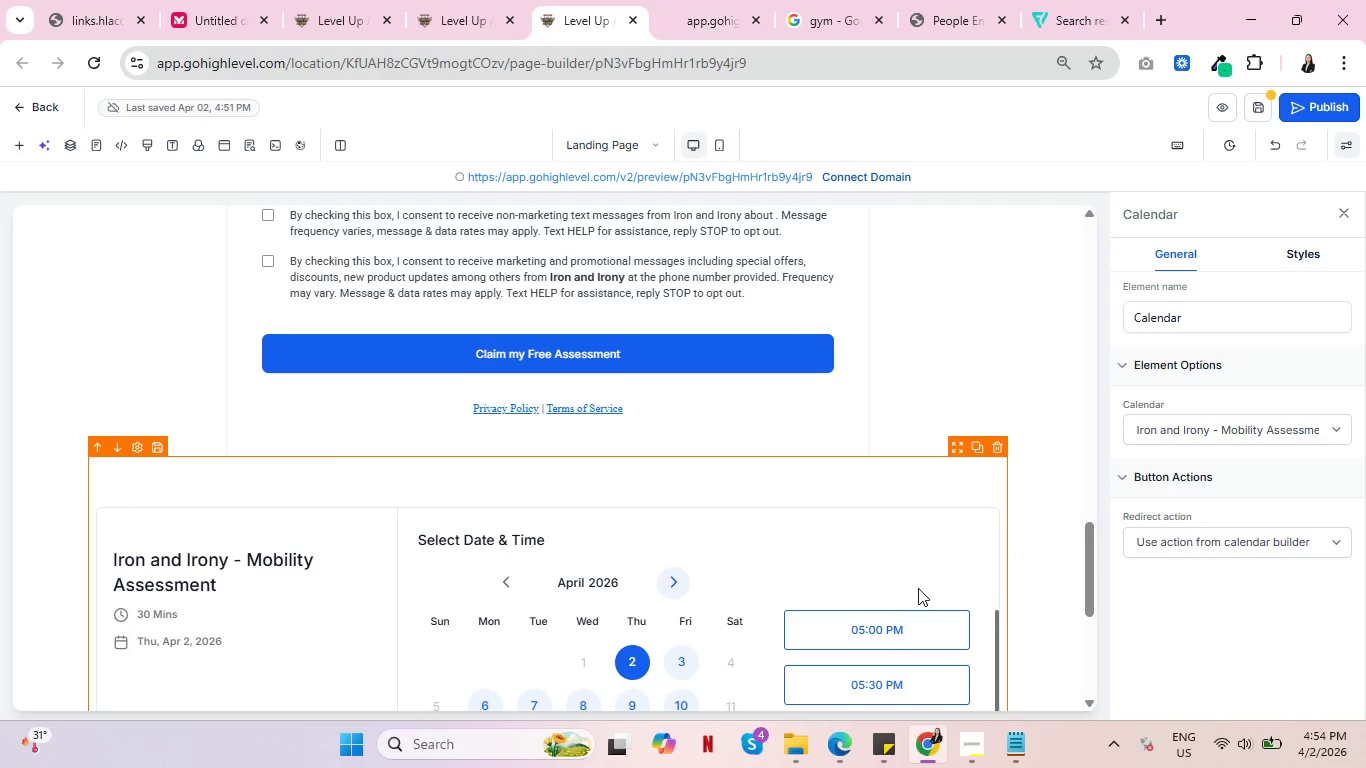 
wait(22.13)
 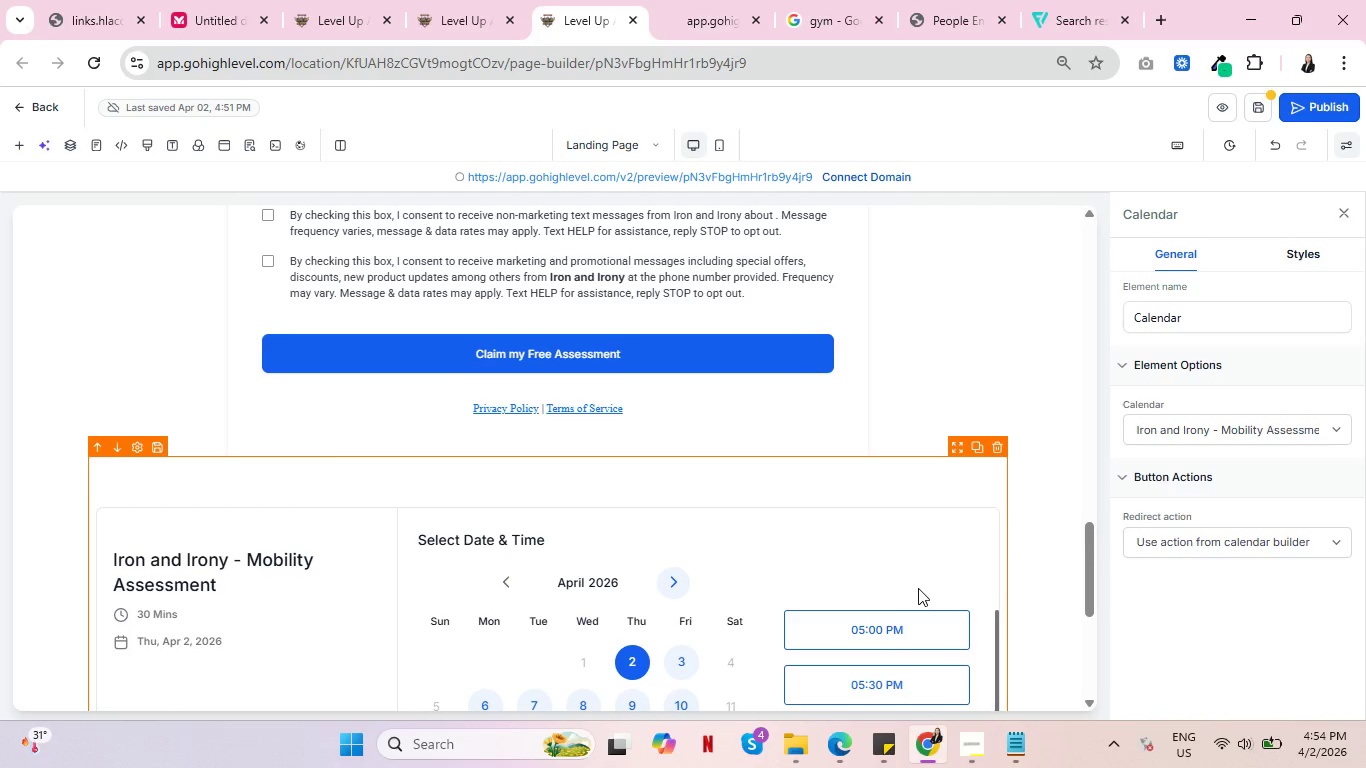 
scroll: coordinate [935, 568], scroll_direction: up, amount: 7.0
 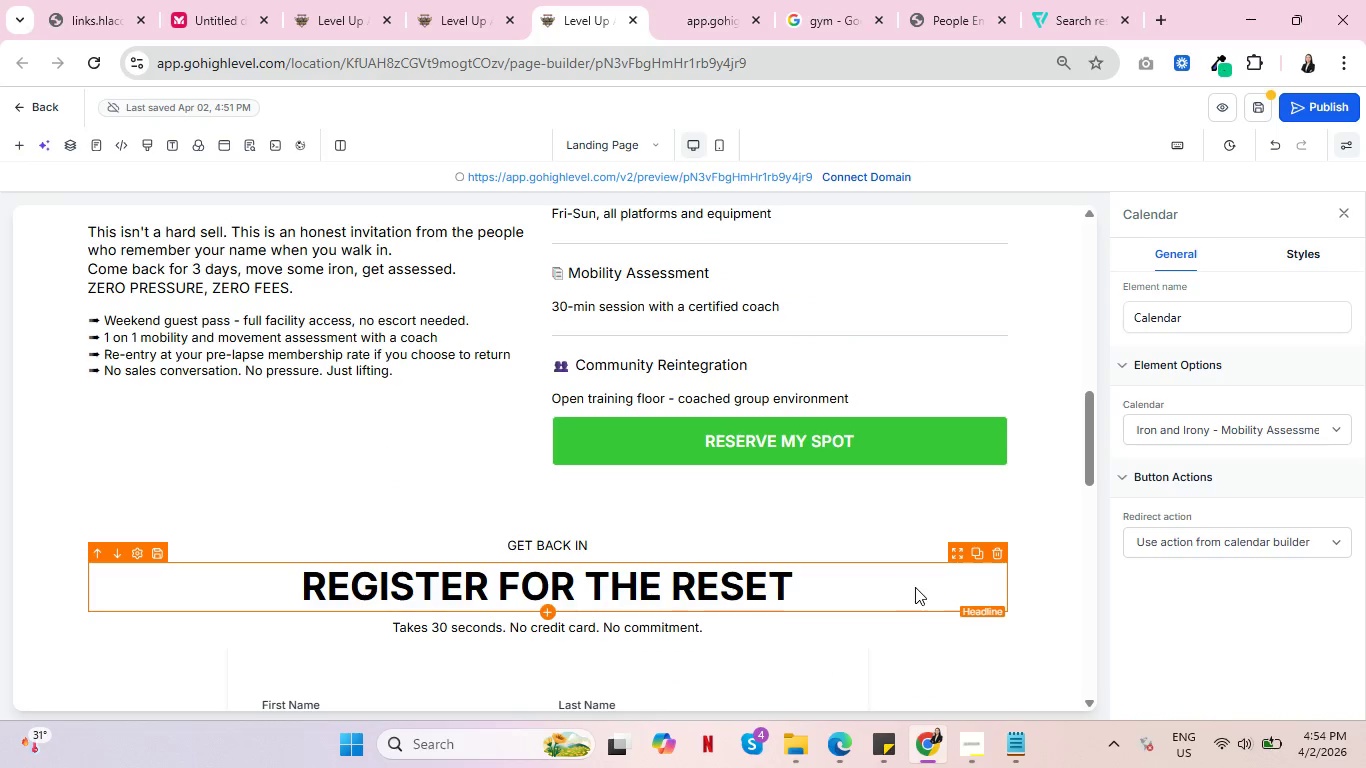 
scroll: coordinate [904, 616], scroll_direction: down, amount: 7.0
 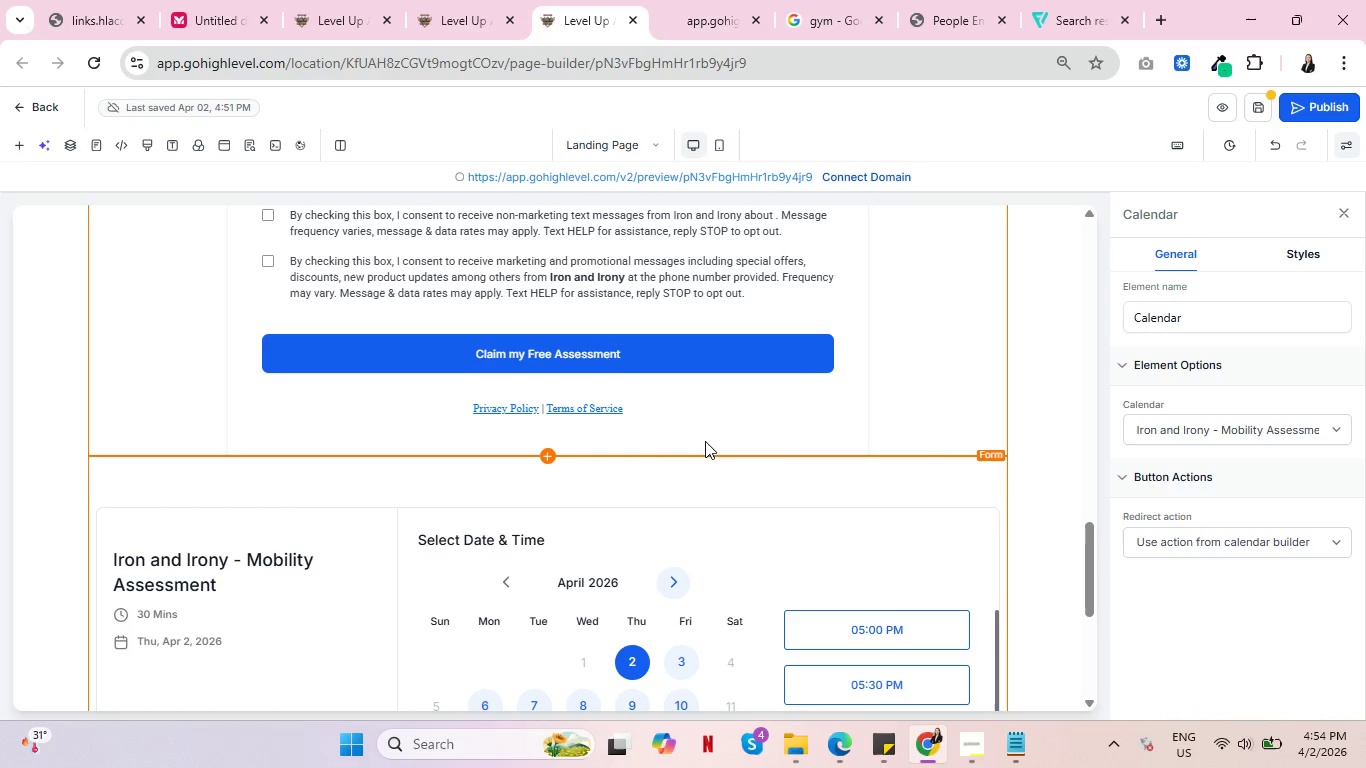 
left_click([551, 450])
 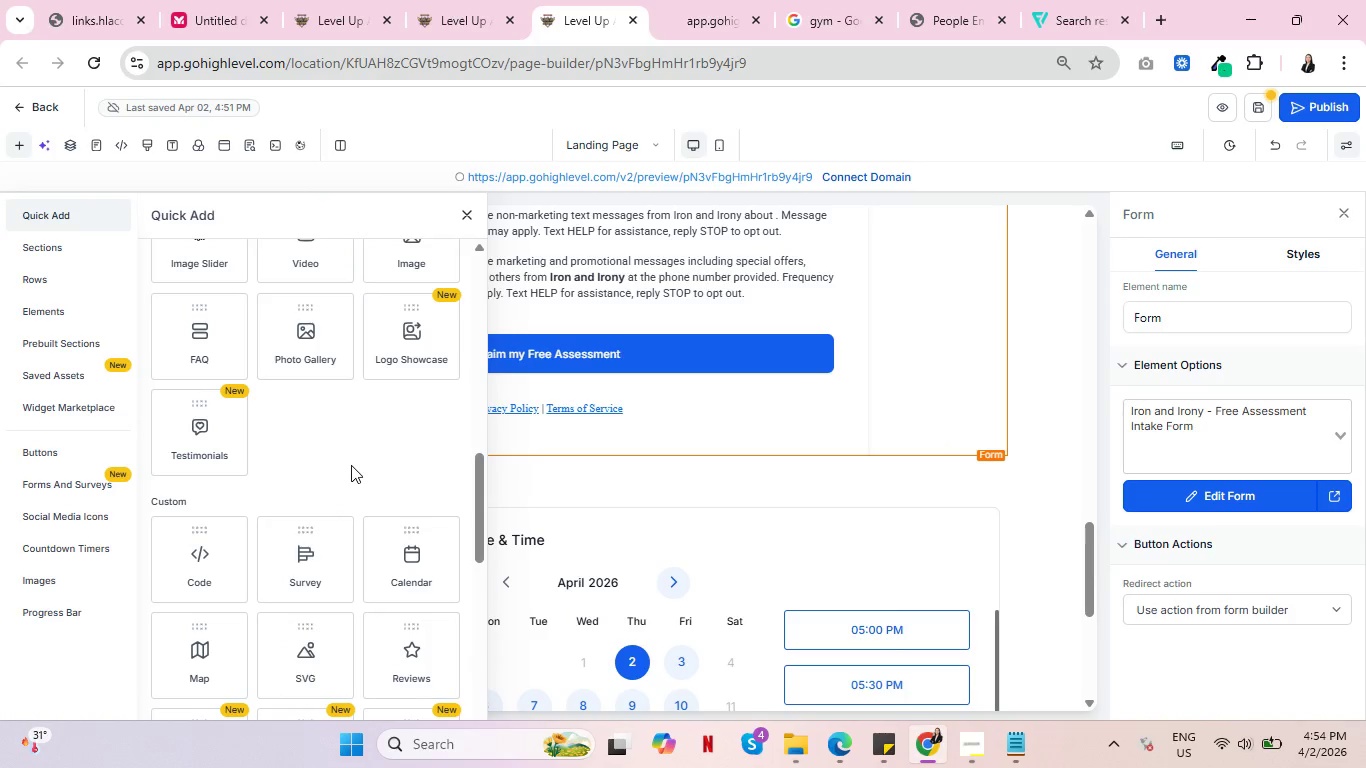 
scroll: coordinate [345, 463], scroll_direction: down, amount: 9.0
 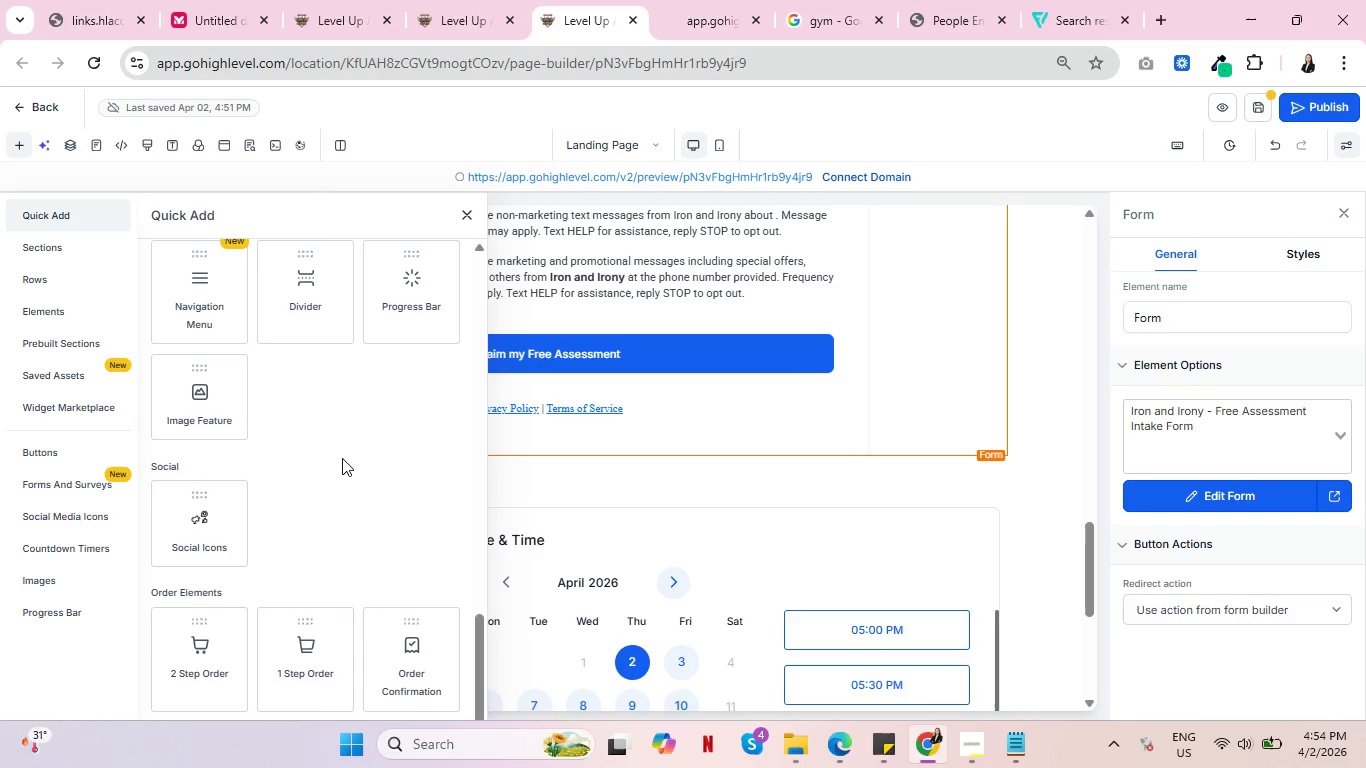 
scroll: coordinate [293, 418], scroll_direction: up, amount: 14.0
 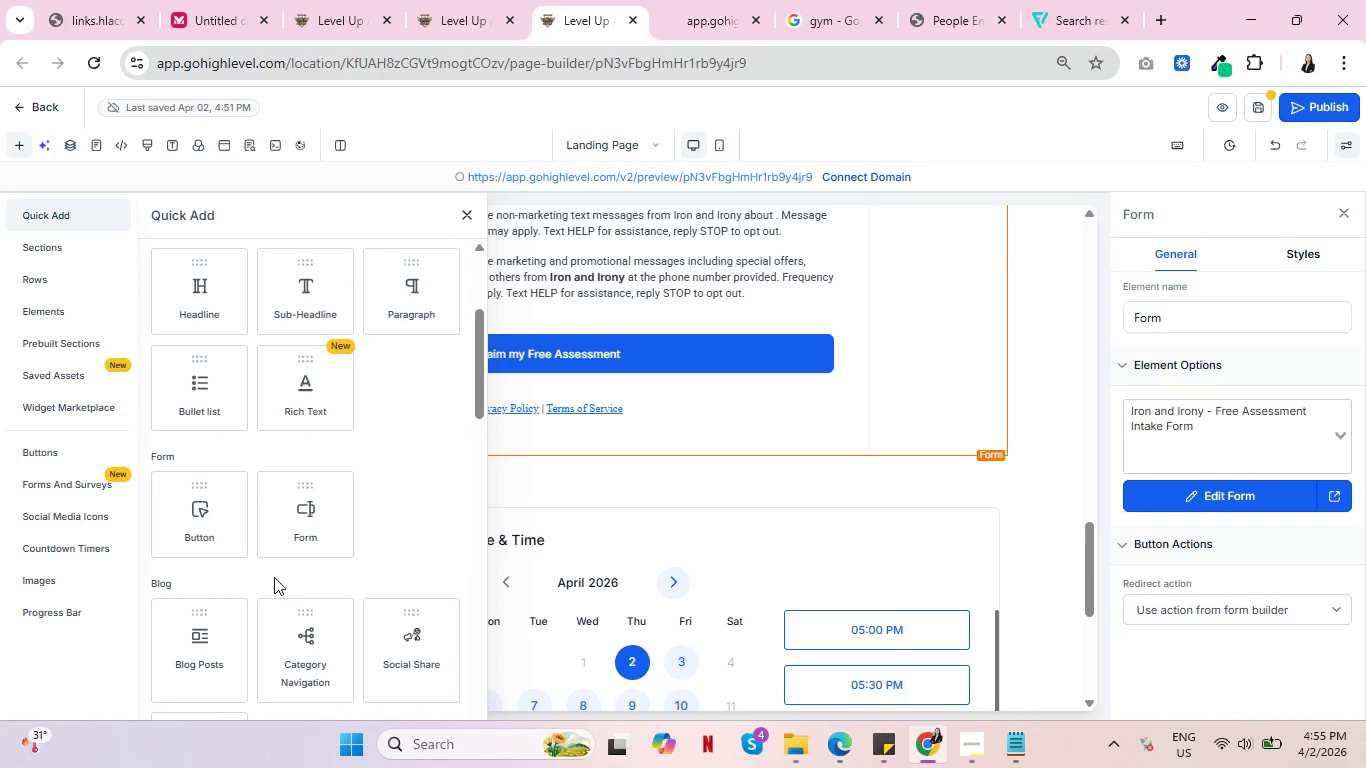 
scroll: coordinate [358, 545], scroll_direction: up, amount: 2.0
 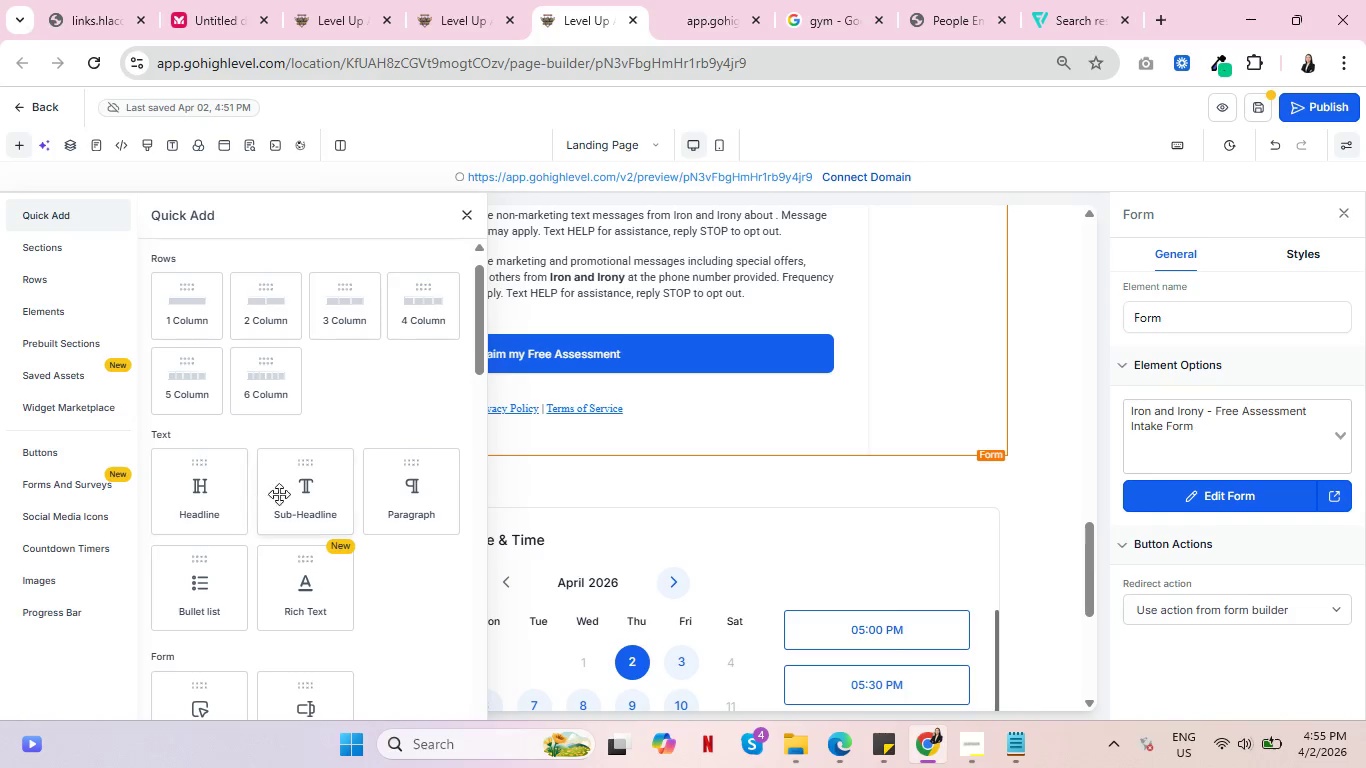 
left_click([299, 501])
 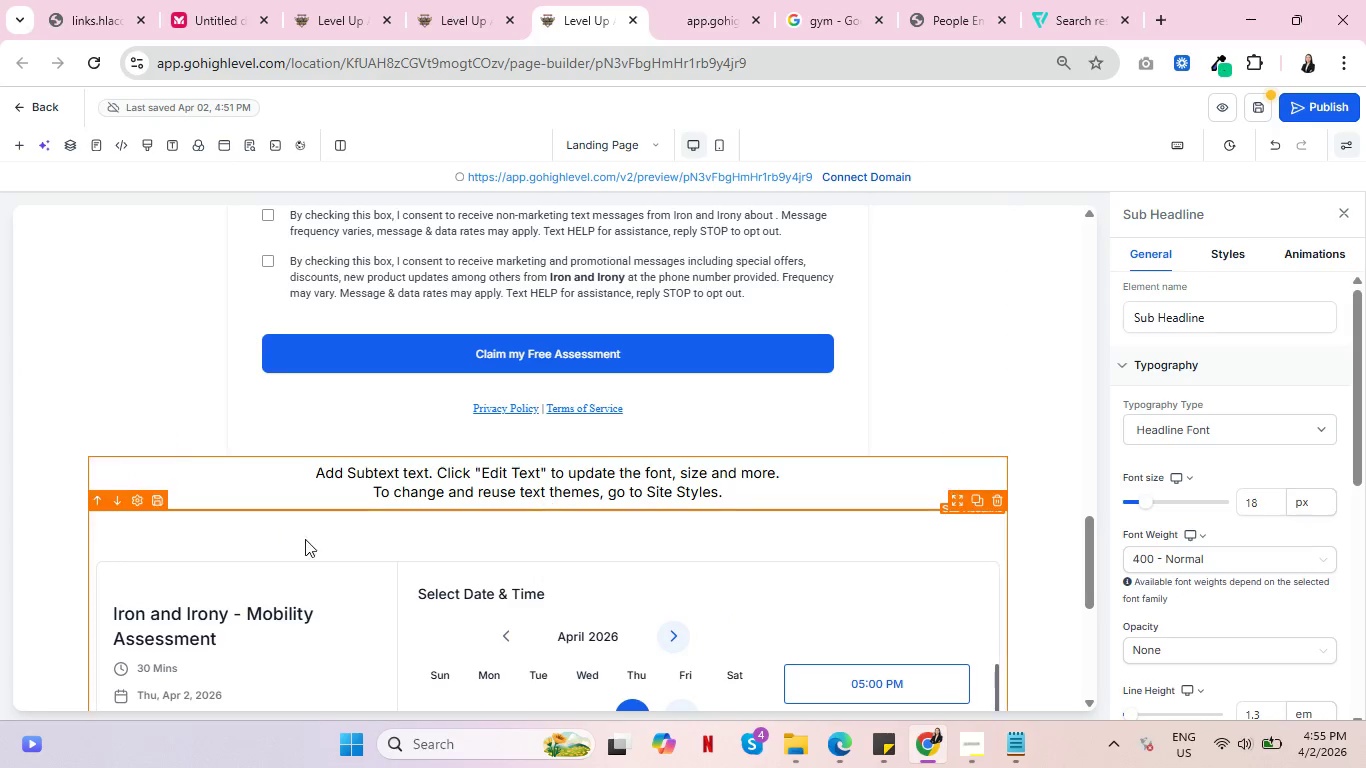 
scroll: coordinate [775, 506], scroll_direction: down, amount: 18.0
 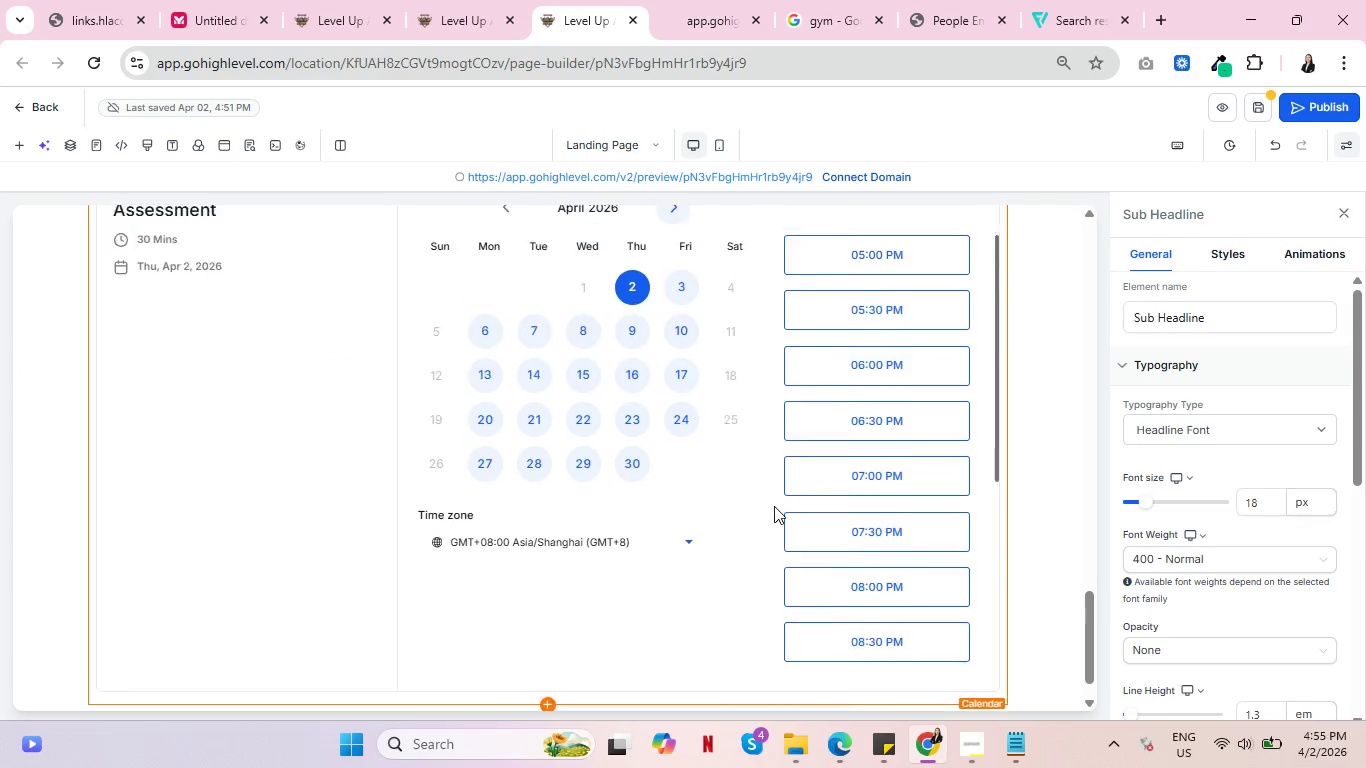 
scroll: coordinate [774, 506], scroll_direction: up, amount: 3.0
 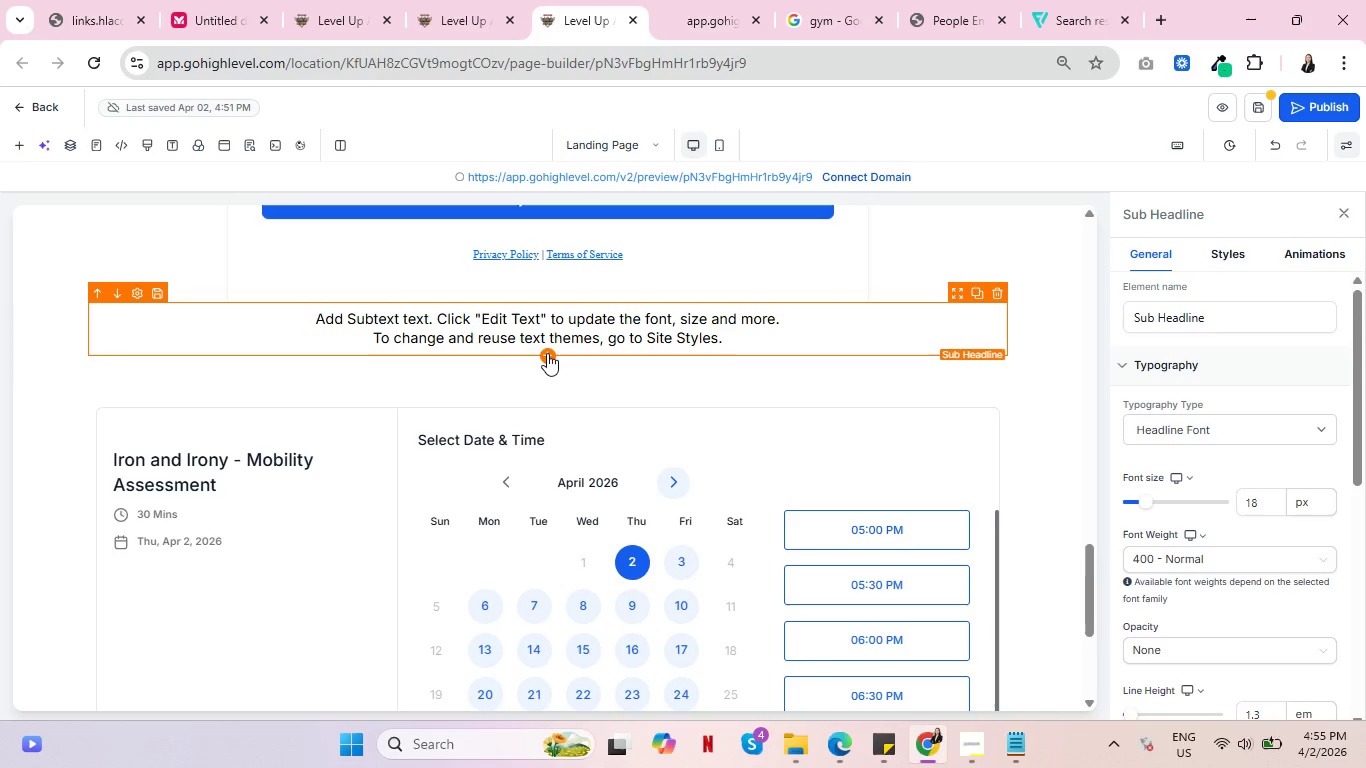 
wait(7.85)
 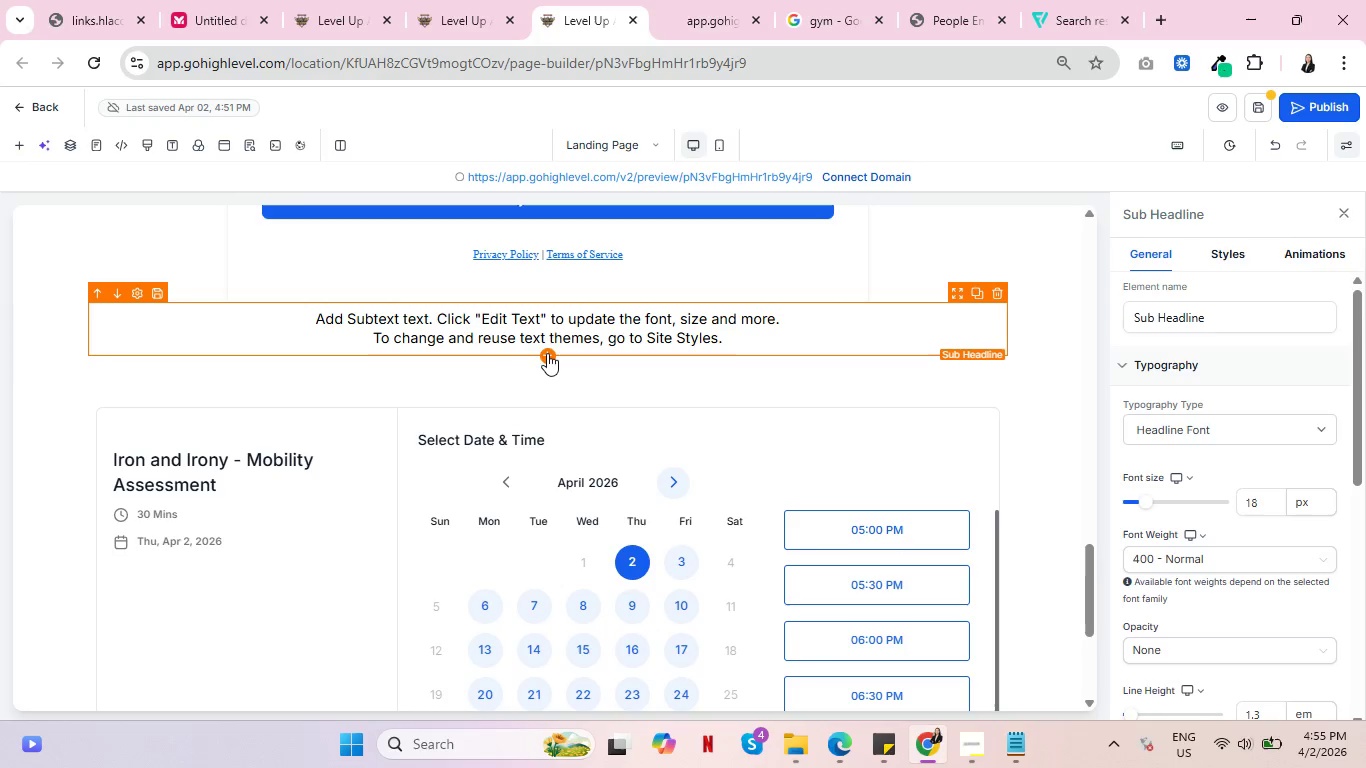 
left_click([545, 354])
 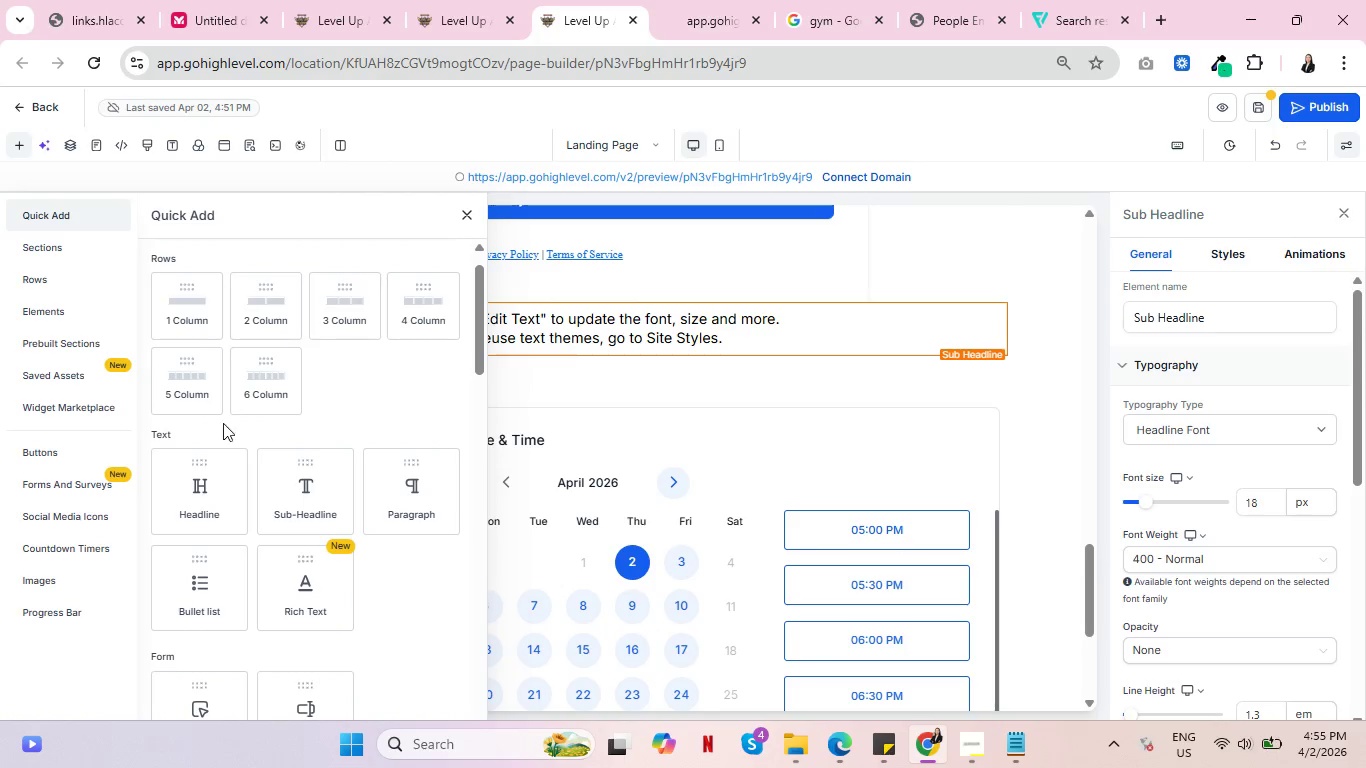 
scroll: coordinate [307, 468], scroll_direction: down, amount: 2.0
 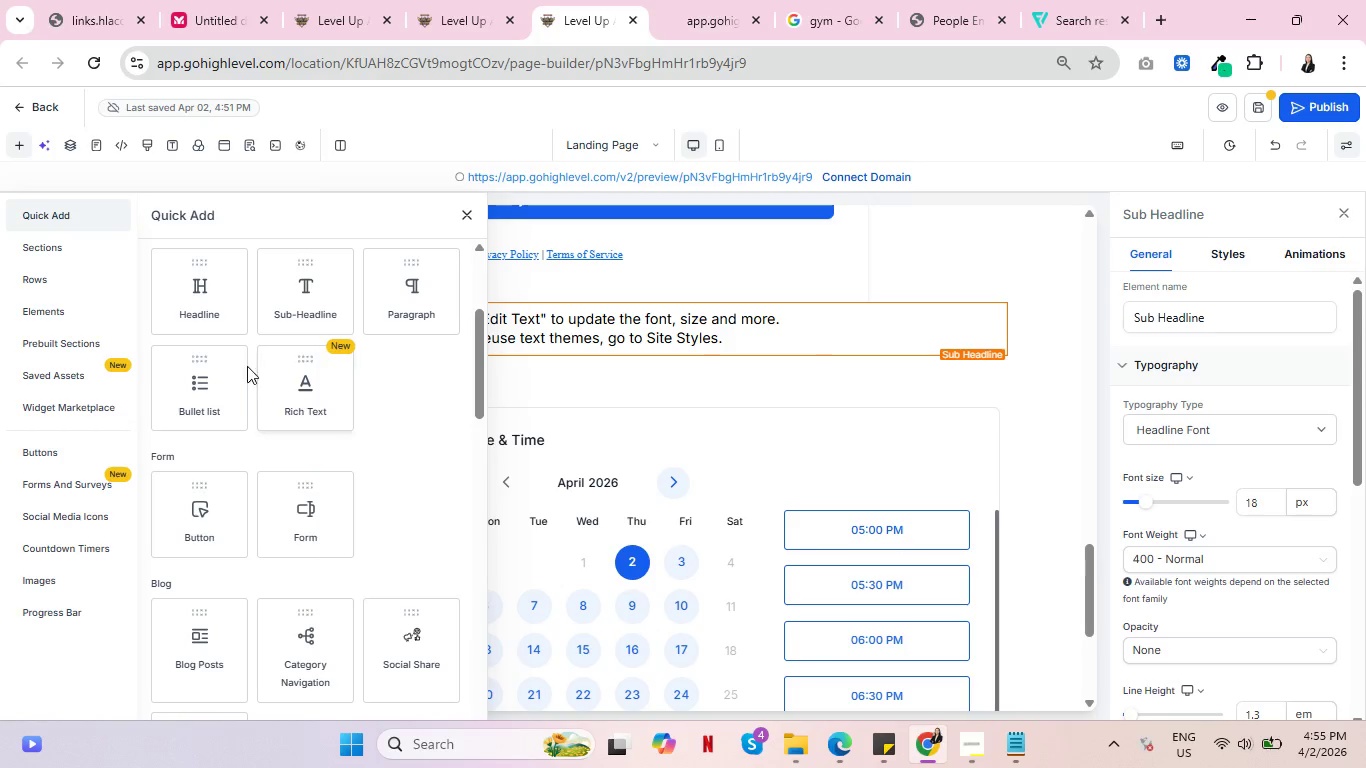 
left_click([204, 298])
 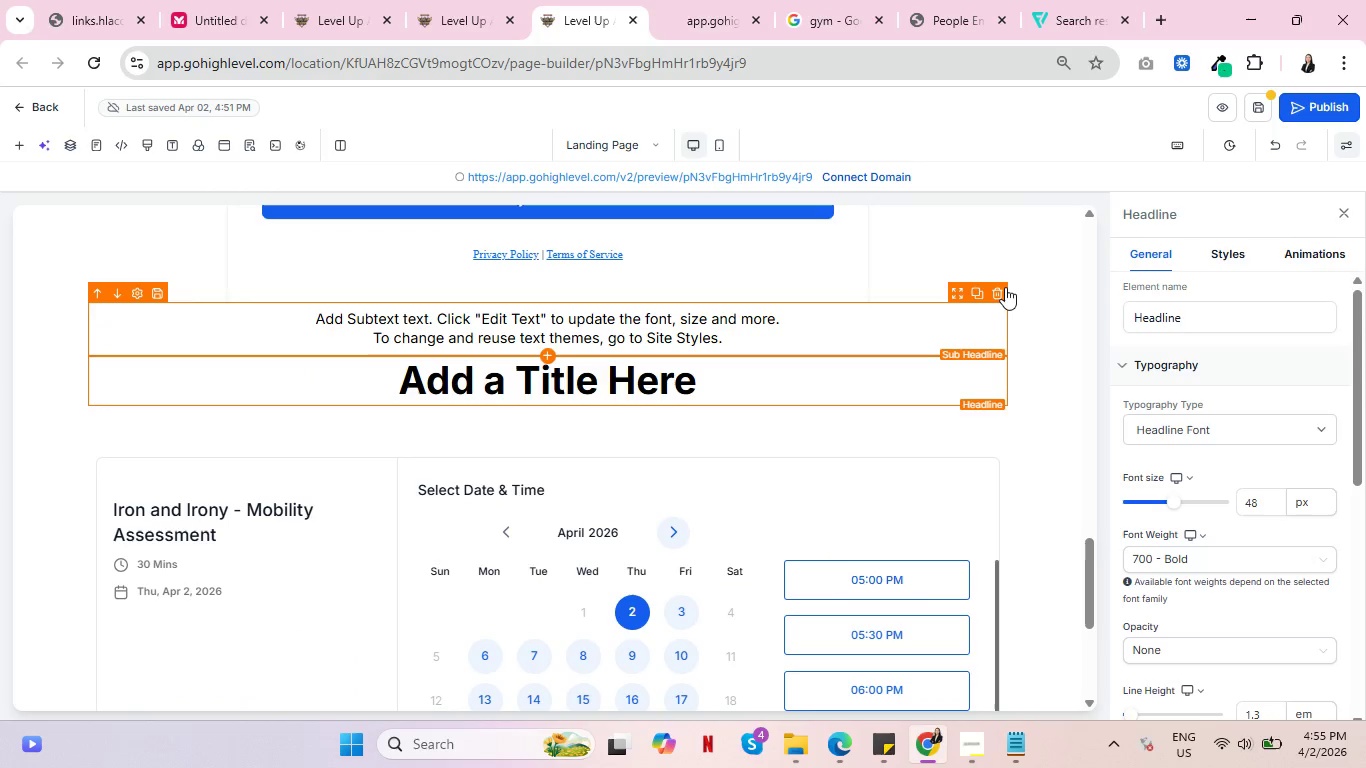 
left_click([1002, 288])
 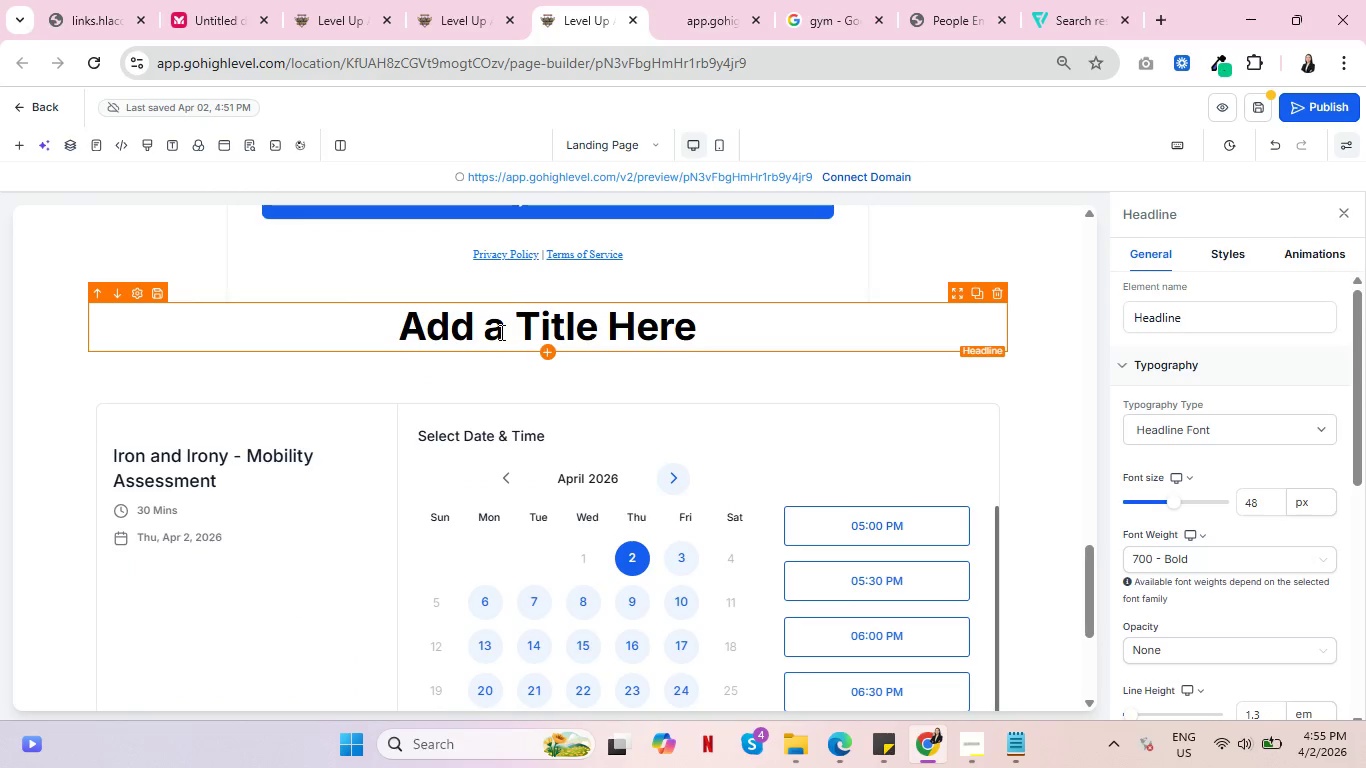 
double_click([500, 332])
 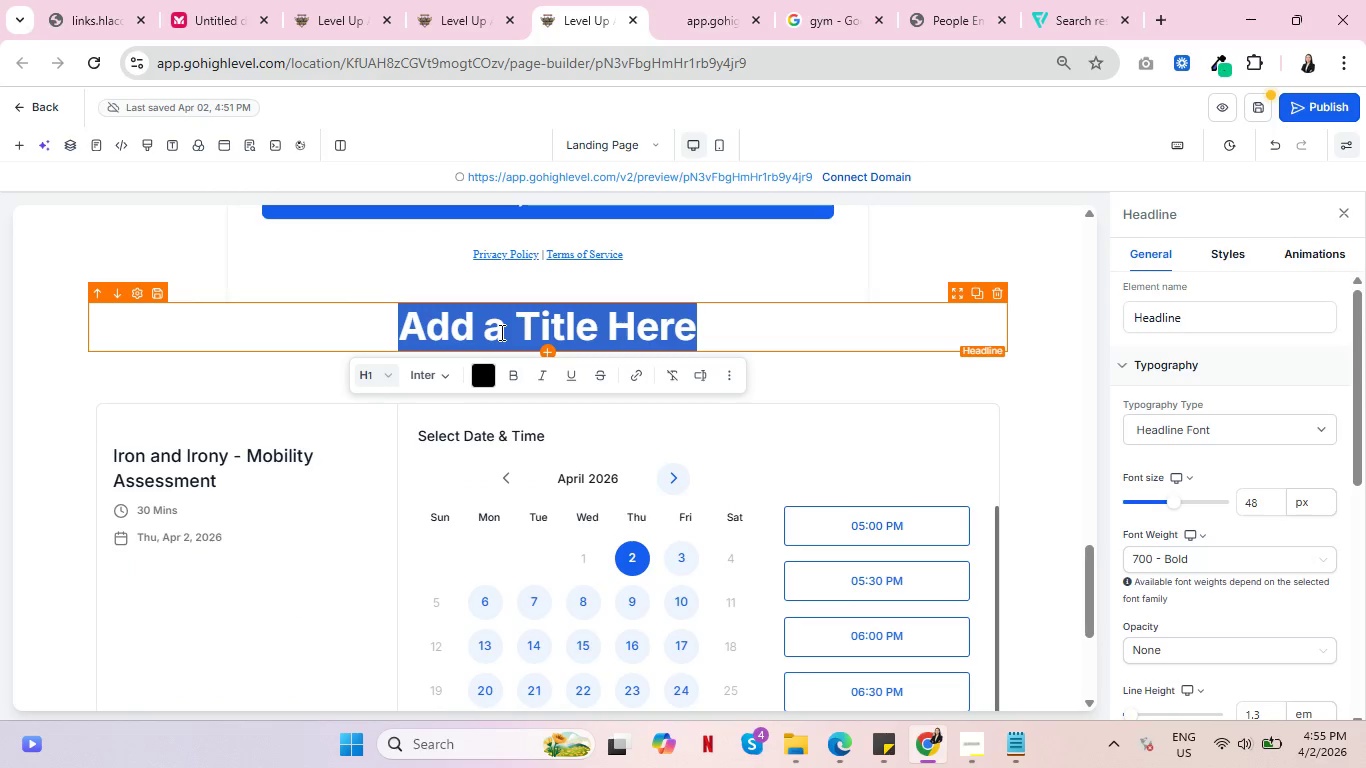 
triple_click([500, 332])
 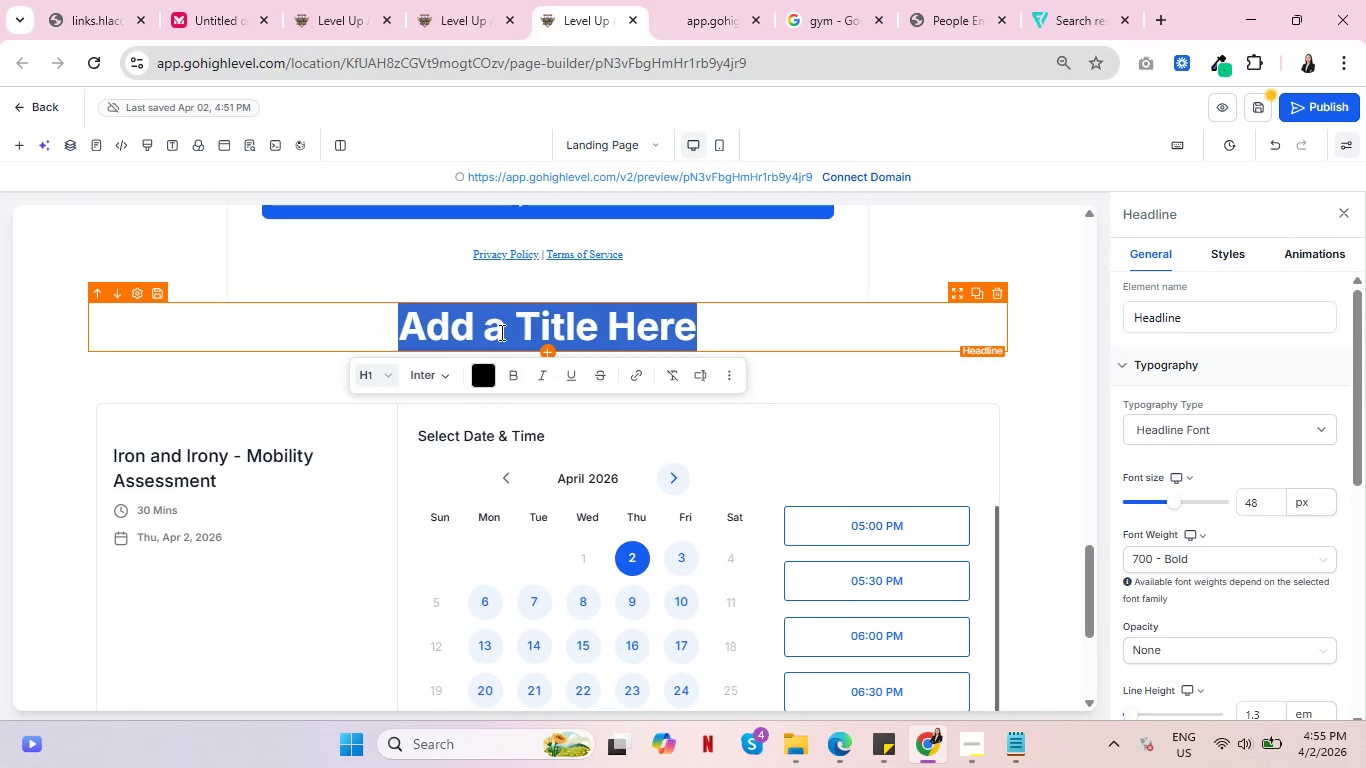 
type(Book your mobility assessment)
 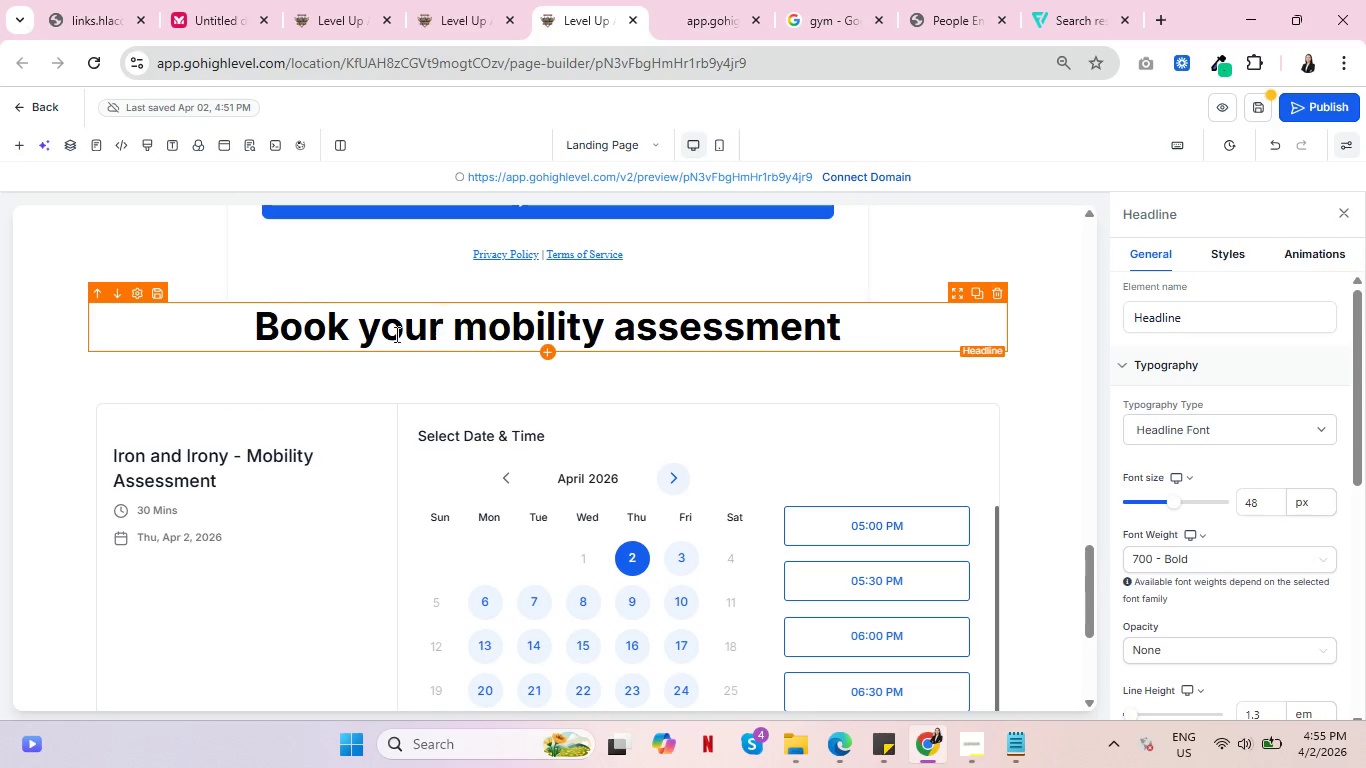 
wait(5.39)
 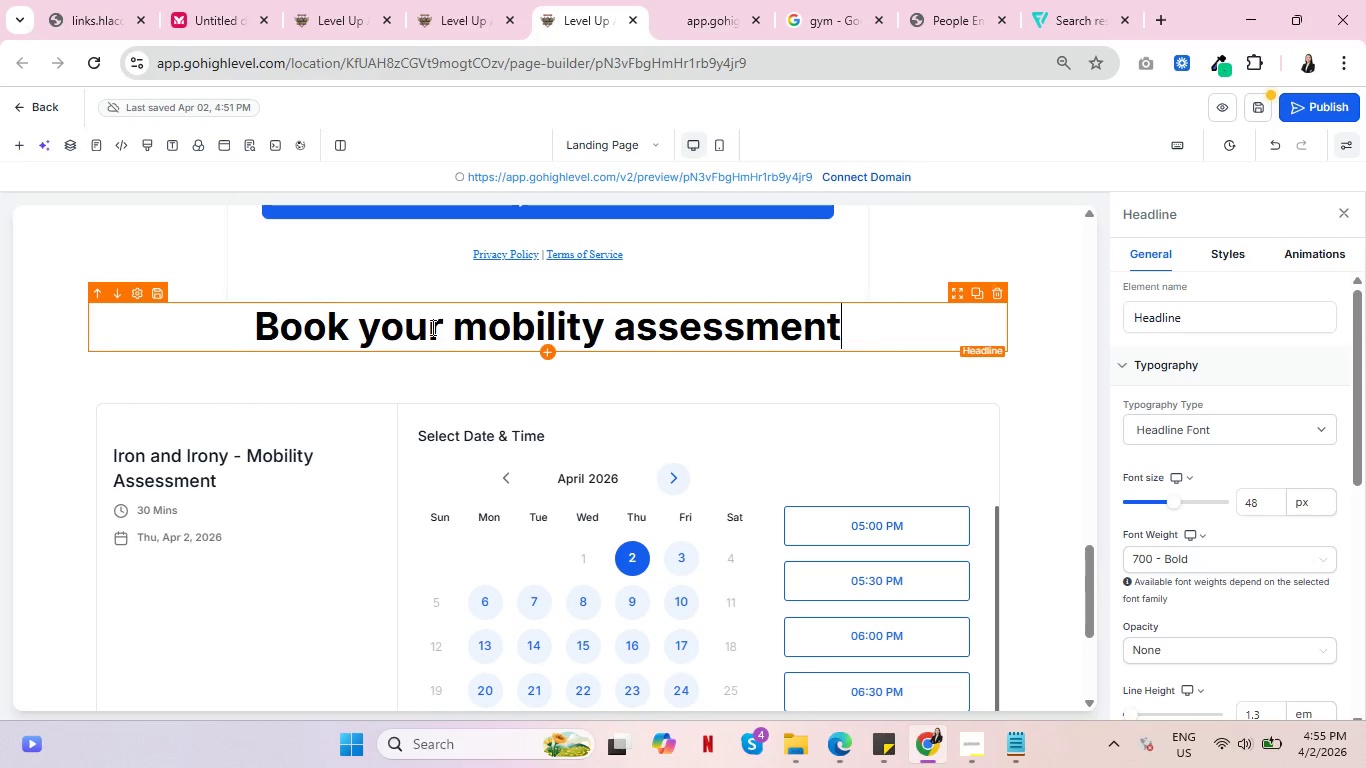 
left_click([380, 335])
 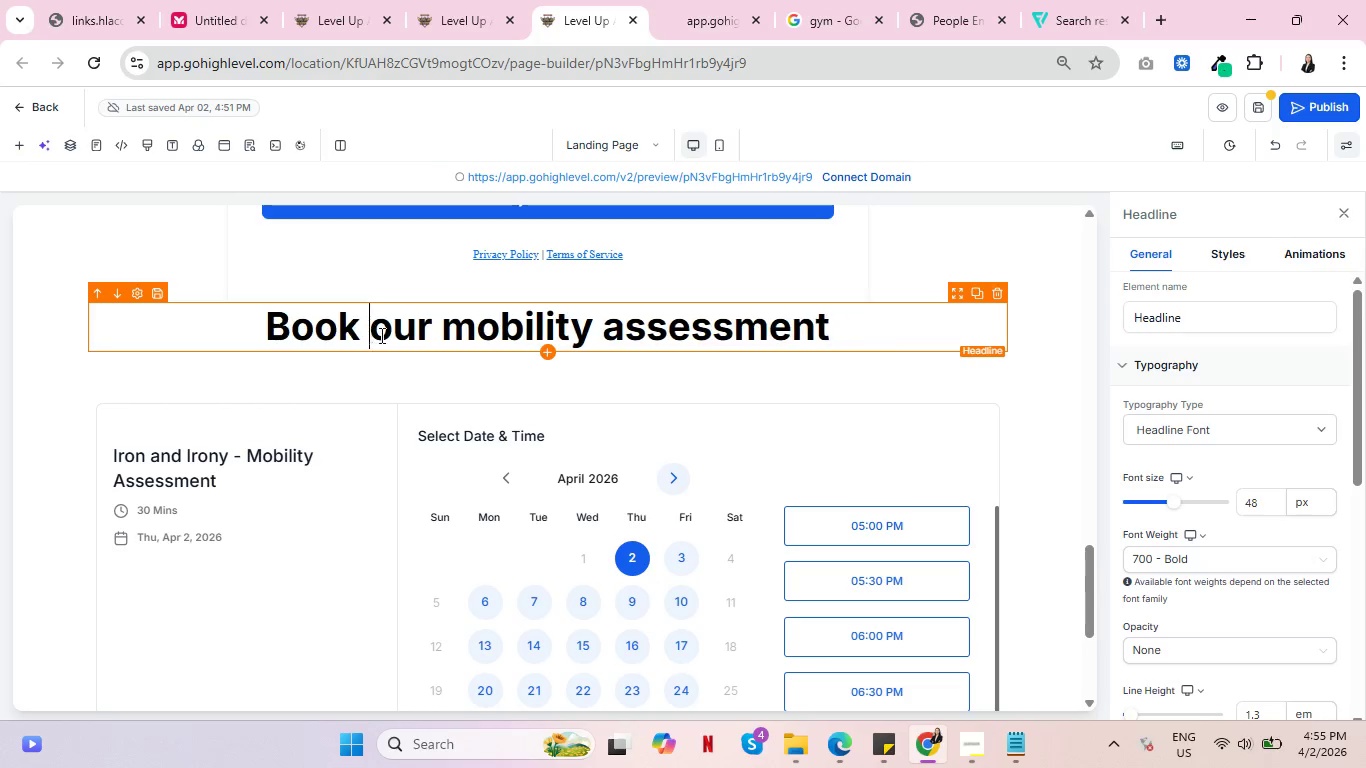 
key(Backspace)
 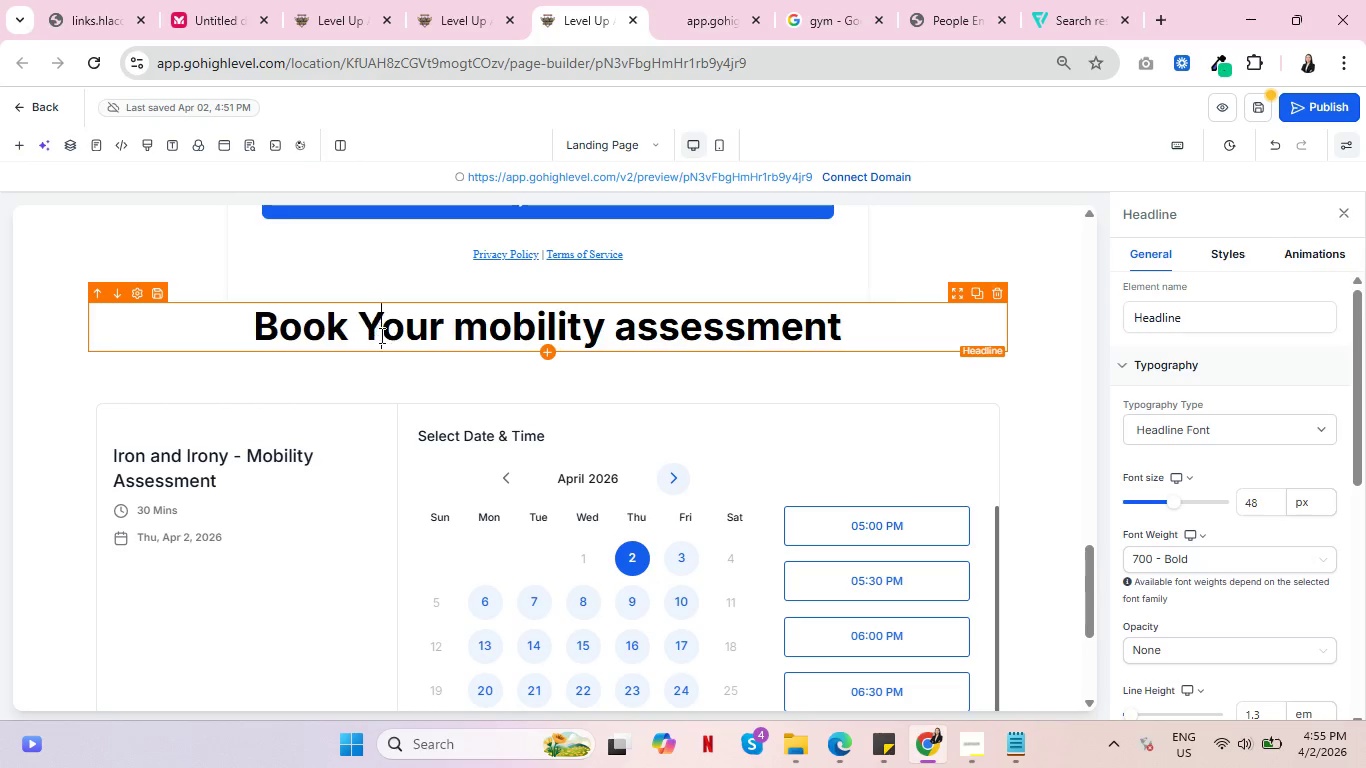 
key(Shift+Y)
 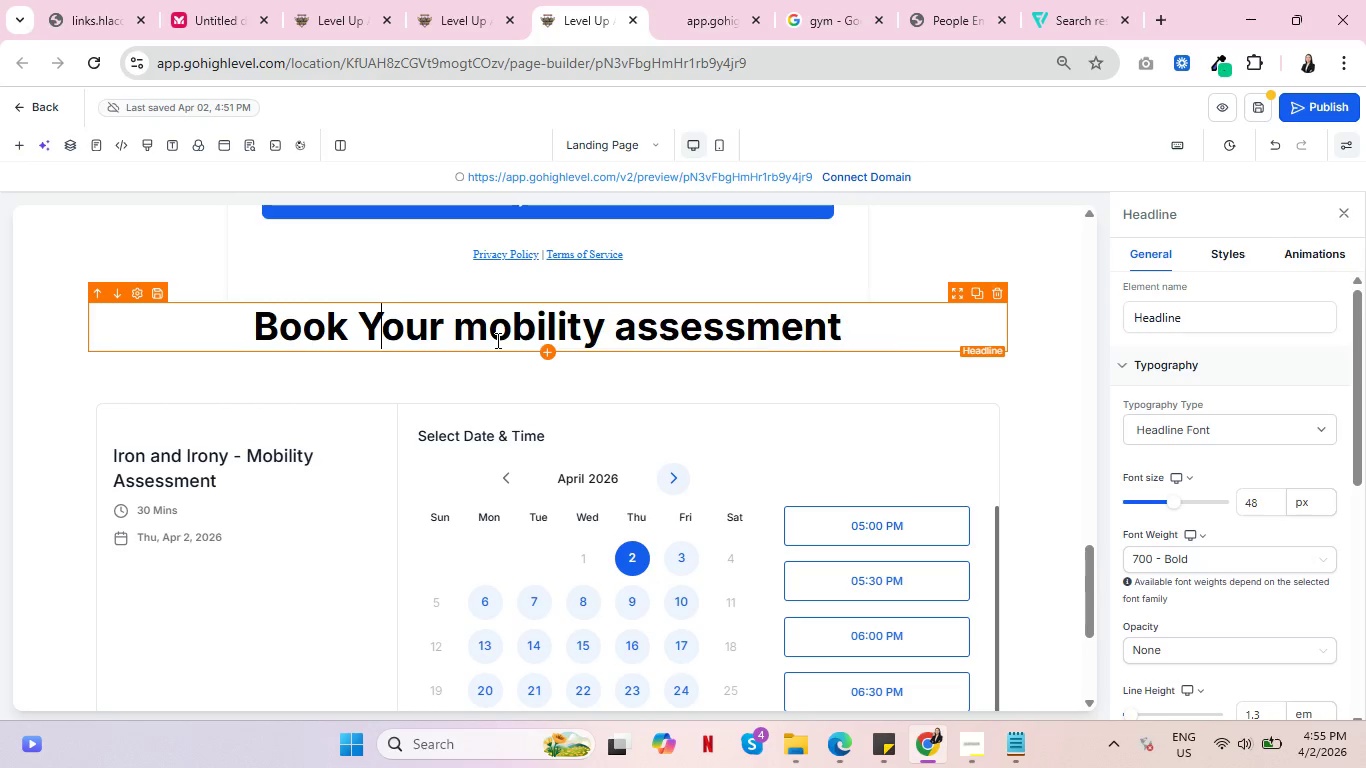 
left_click([489, 333])
 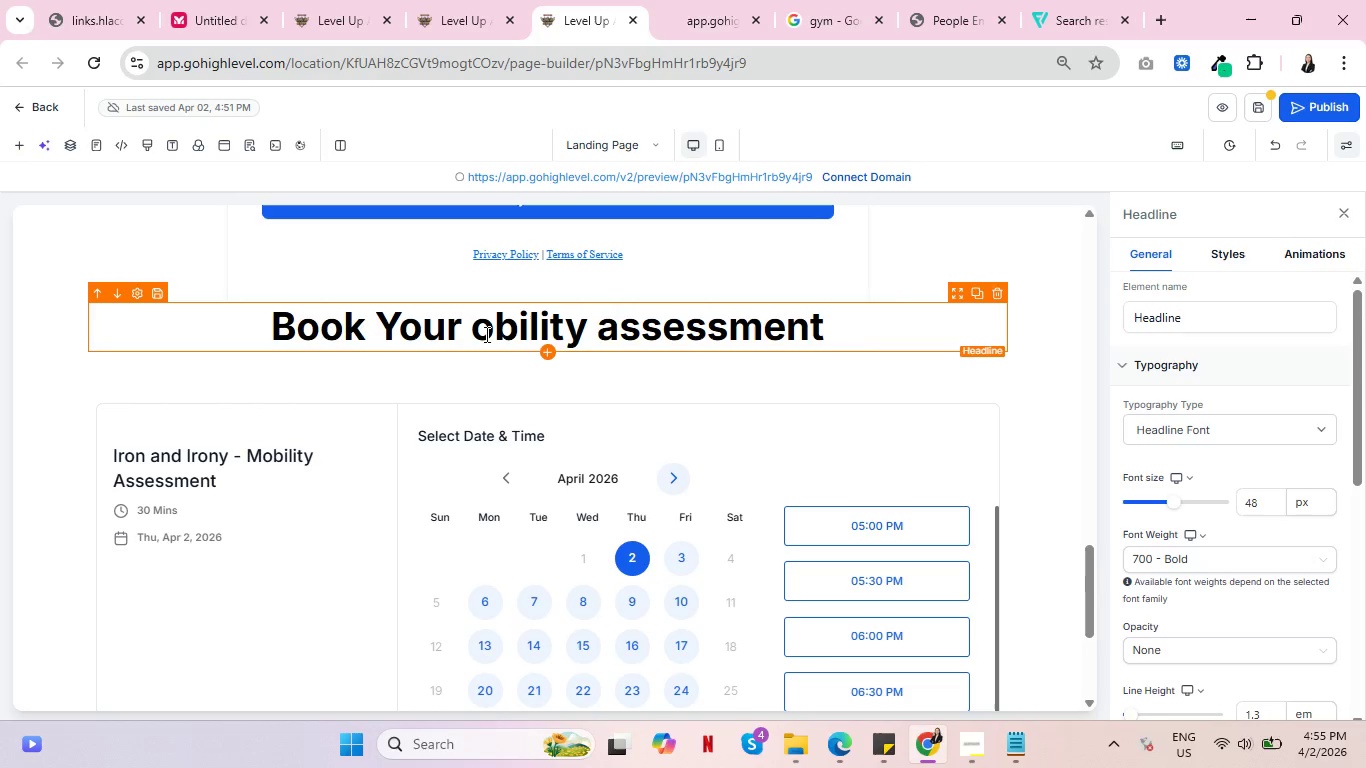 
key(Backspace)
 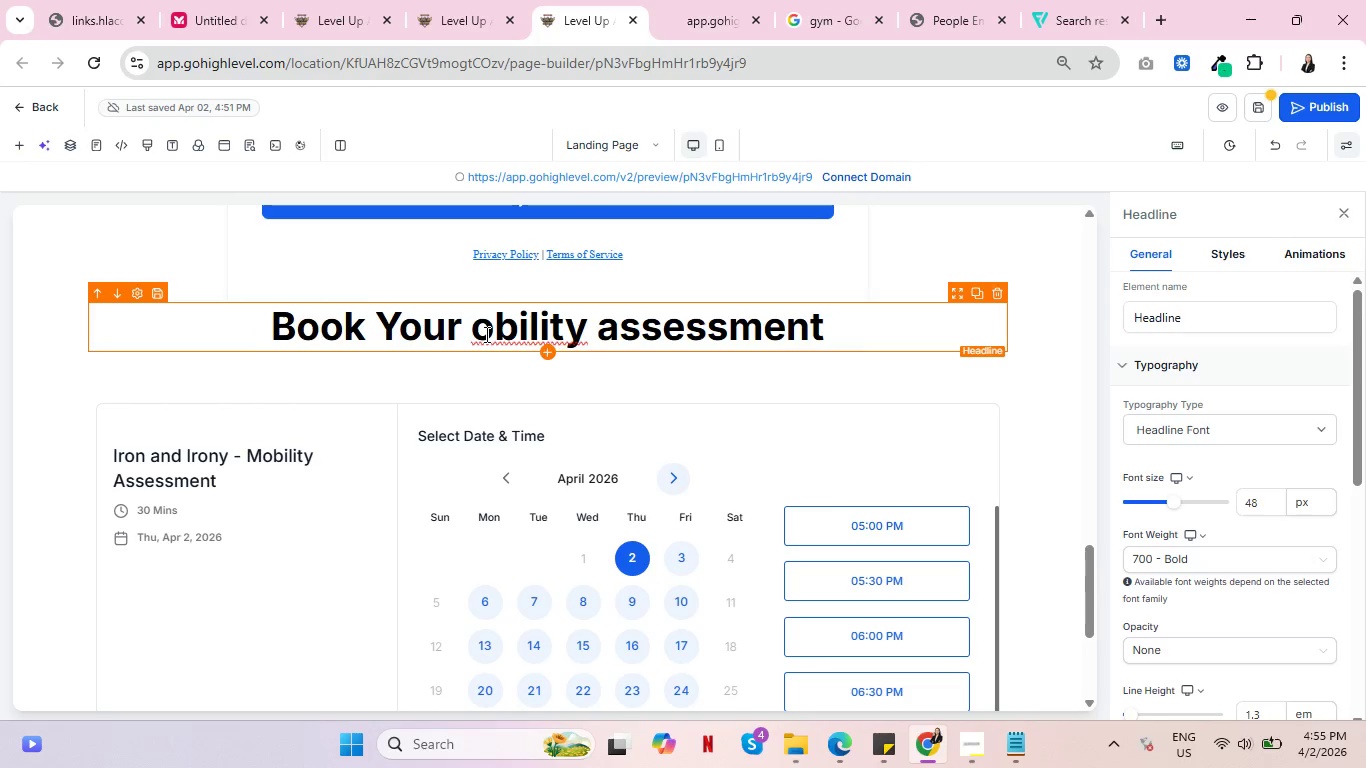 
key(Shift+ShiftRight)
 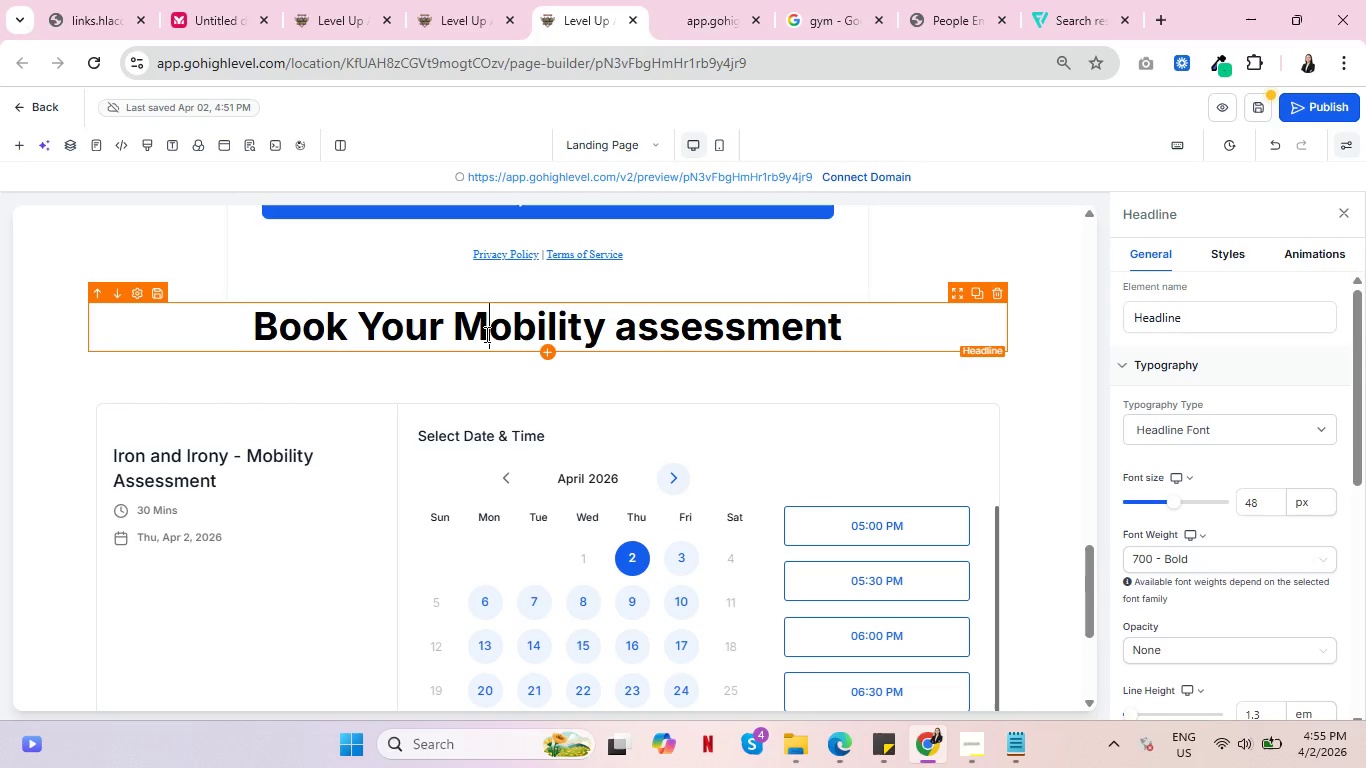 
key(Shift+M)
 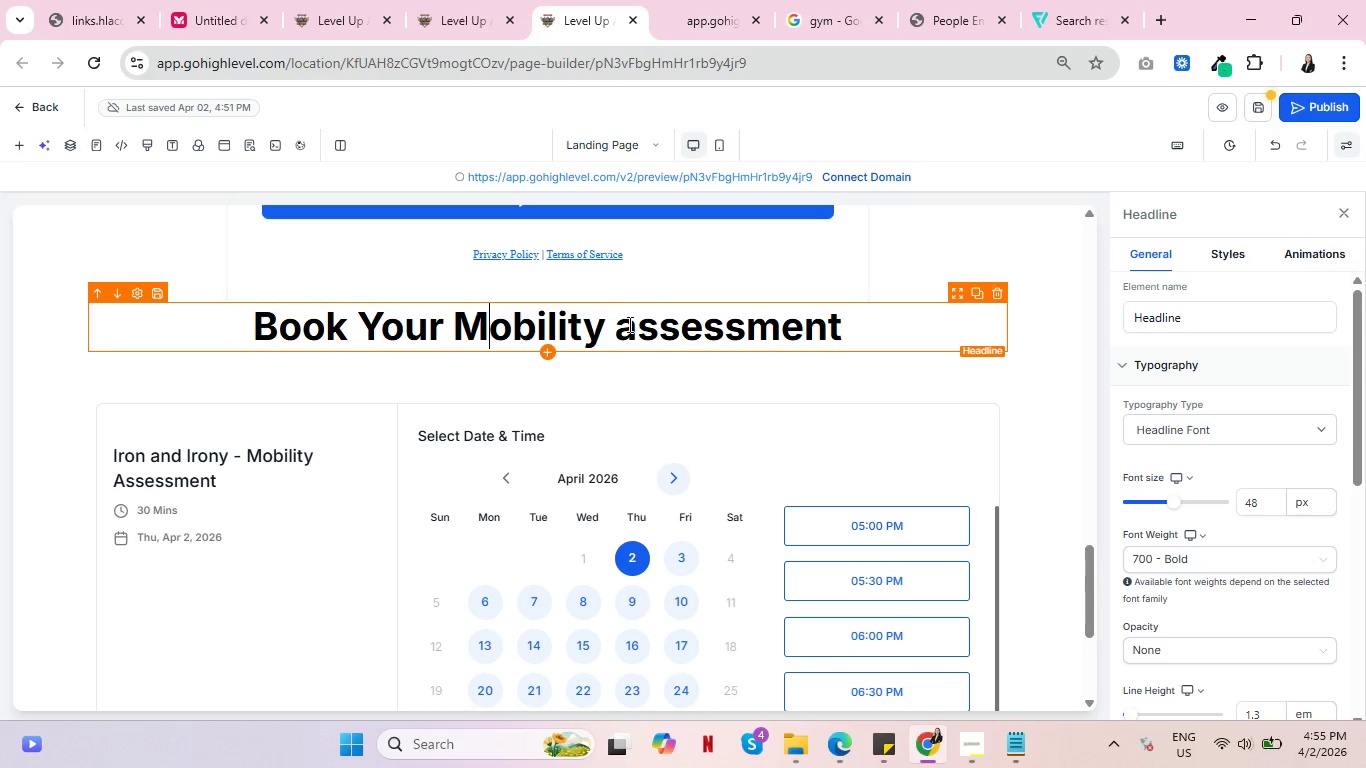 
left_click([631, 333])
 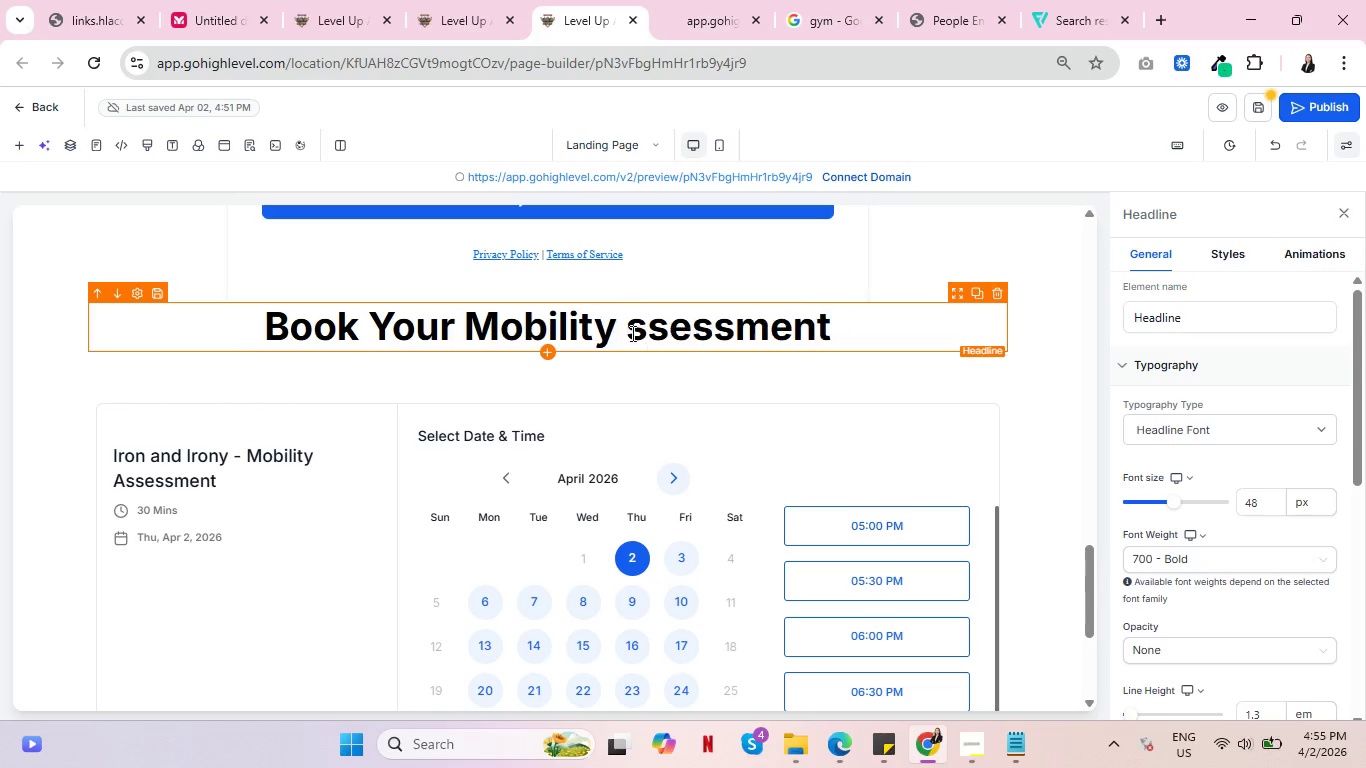 
key(Backspace)
 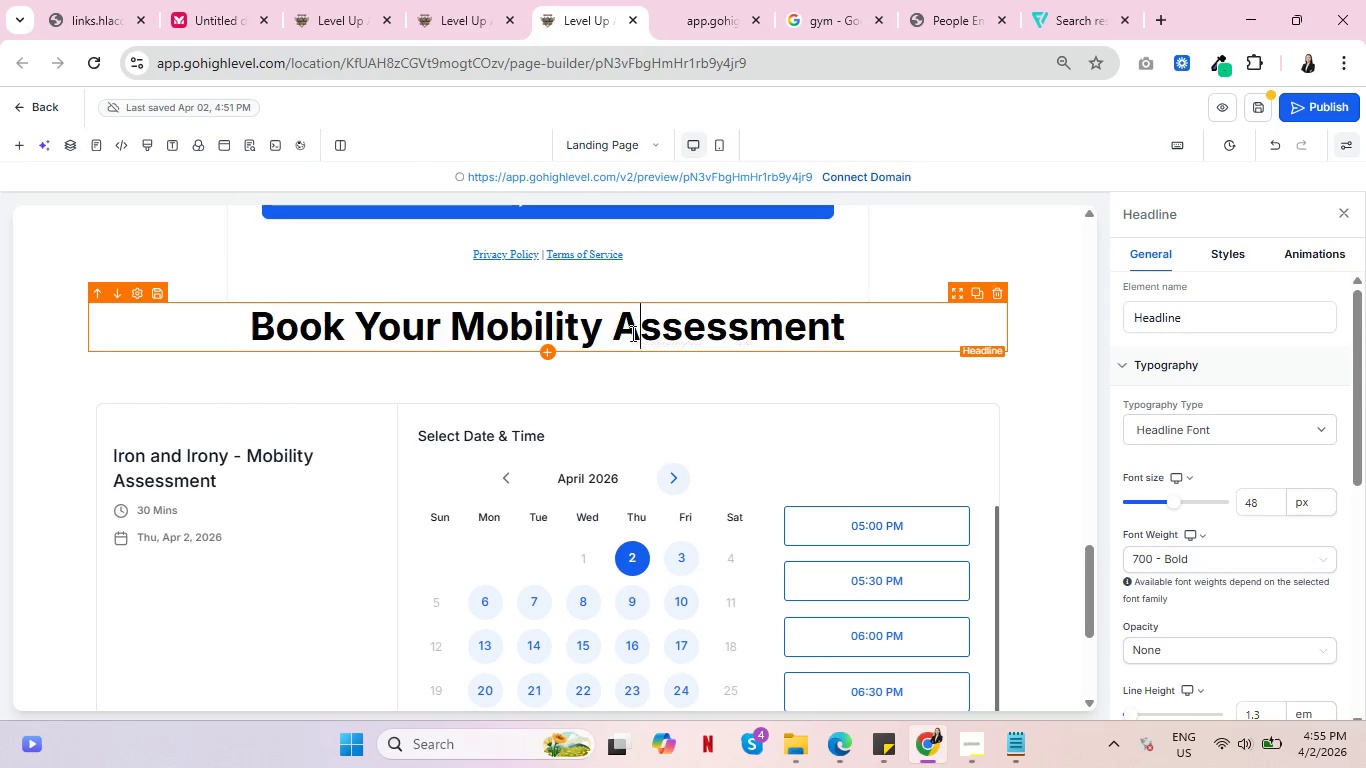 
key(Shift+ShiftRight)
 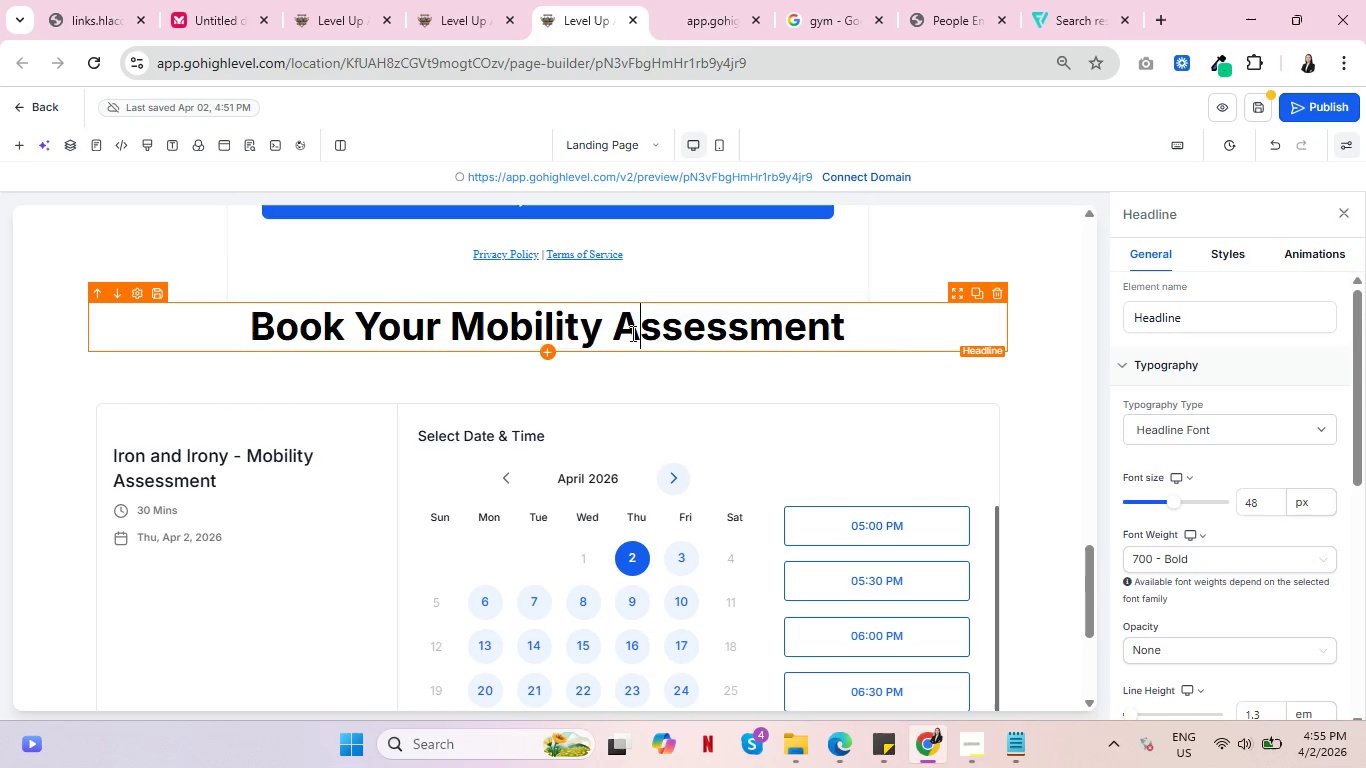 
key(Shift+A)
 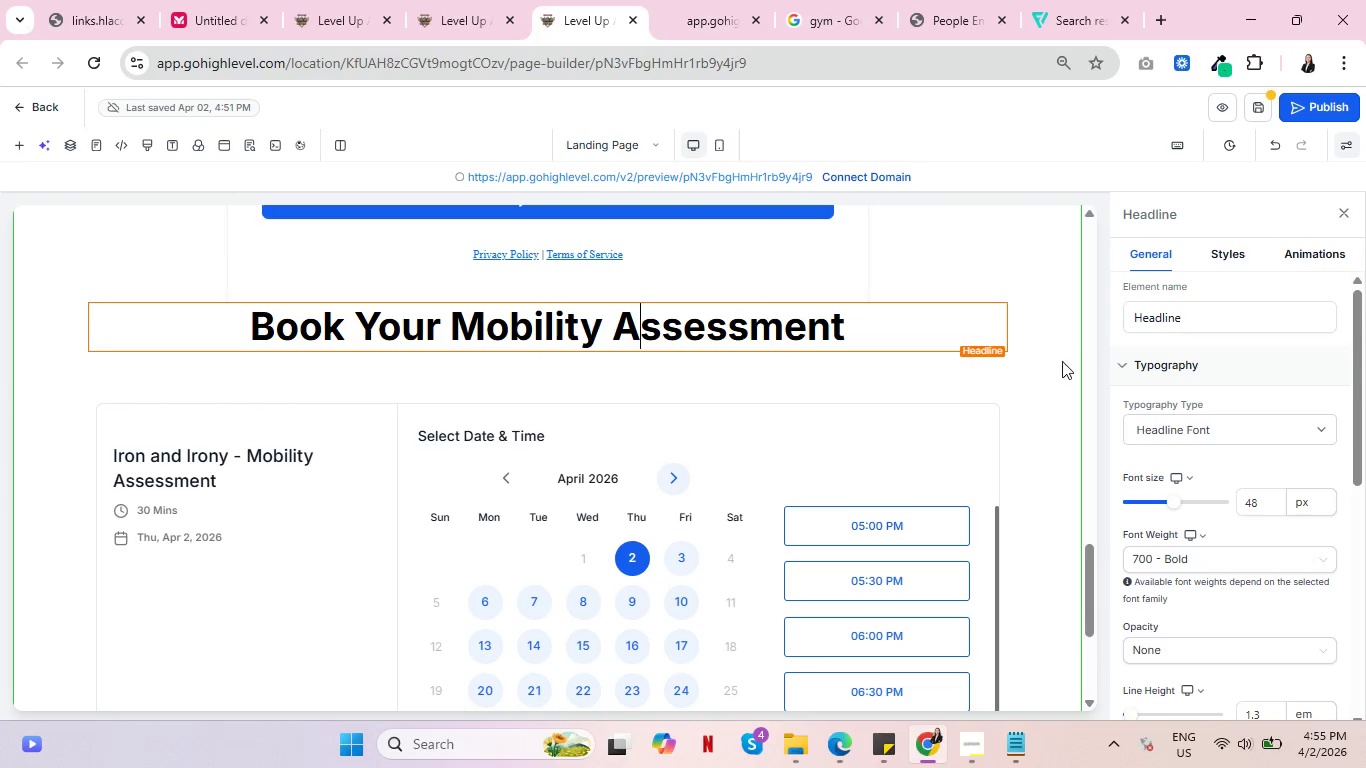 
left_click([1065, 362])
 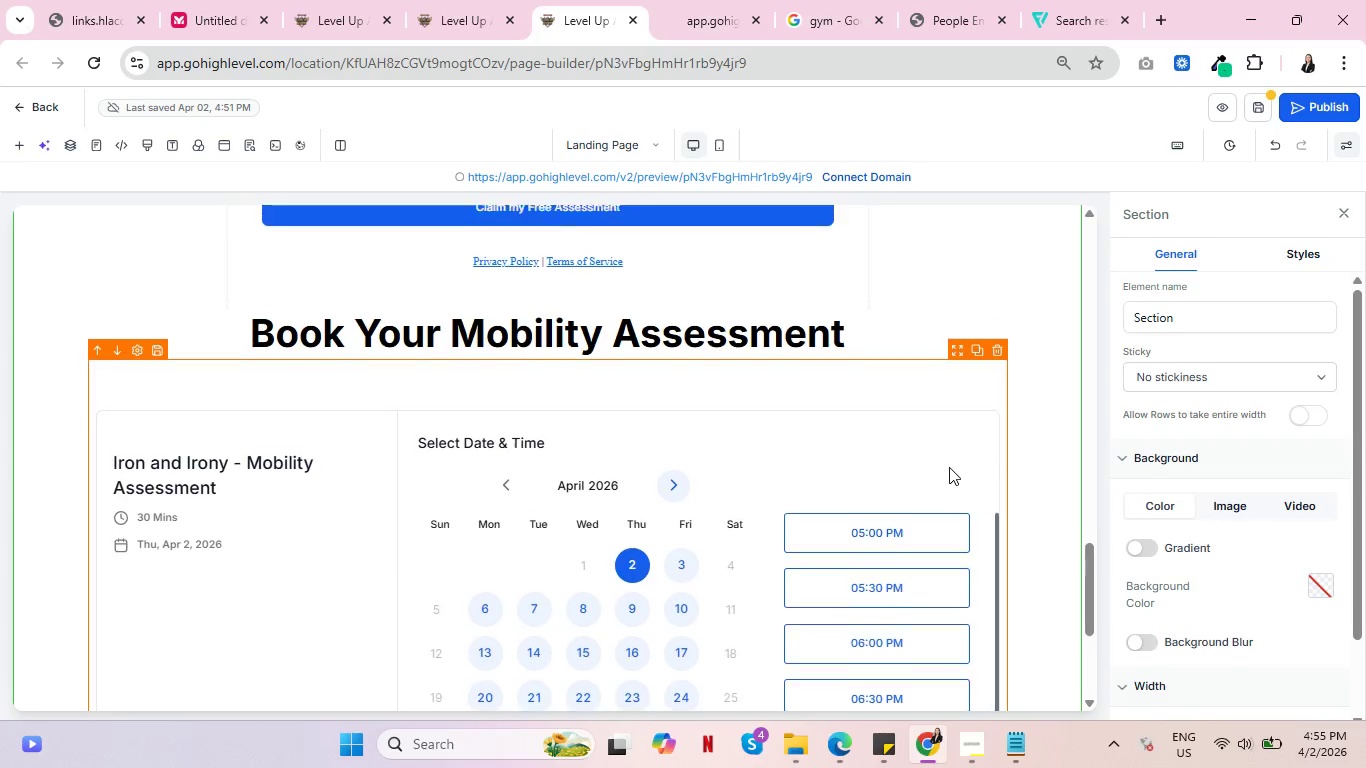 
scroll: coordinate [959, 433], scroll_direction: up, amount: 5.0
 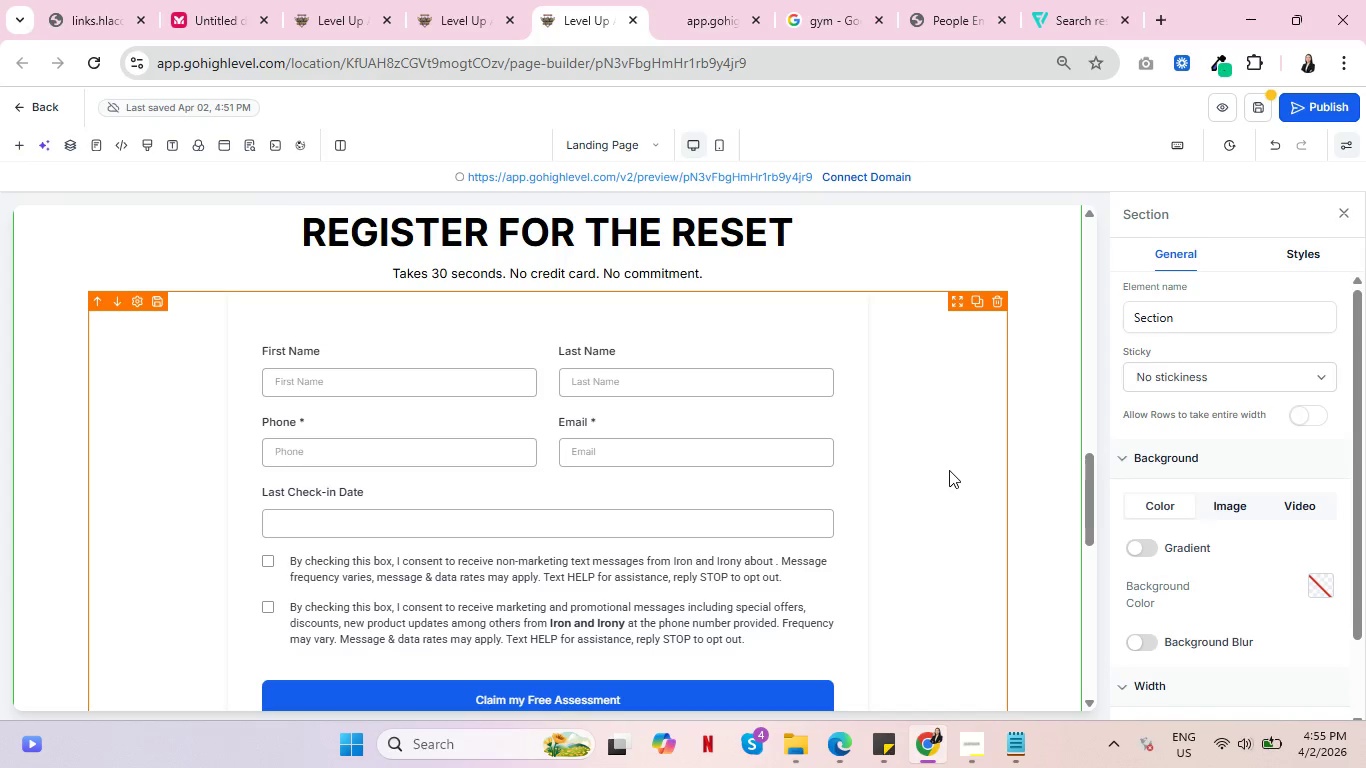 
wait(6.47)
 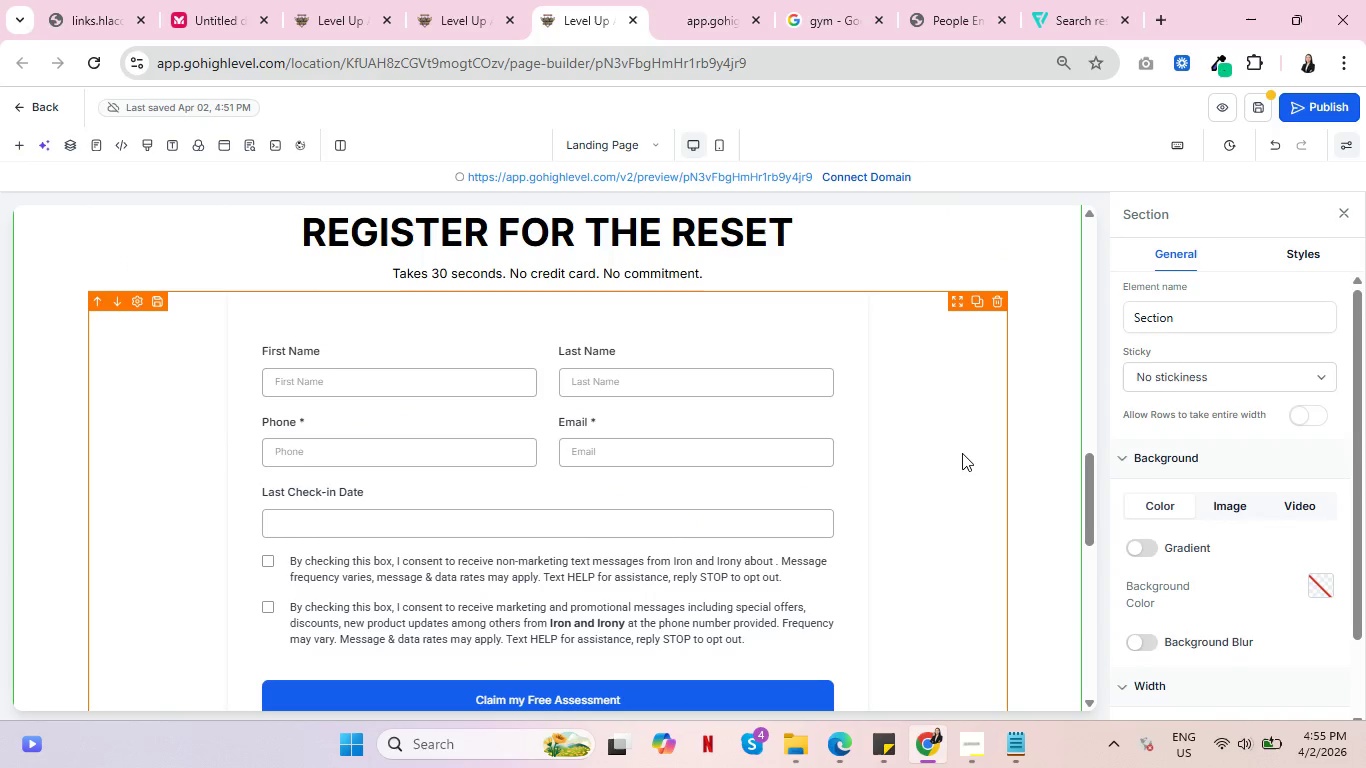 
scroll: coordinate [941, 476], scroll_direction: down, amount: 1.0
 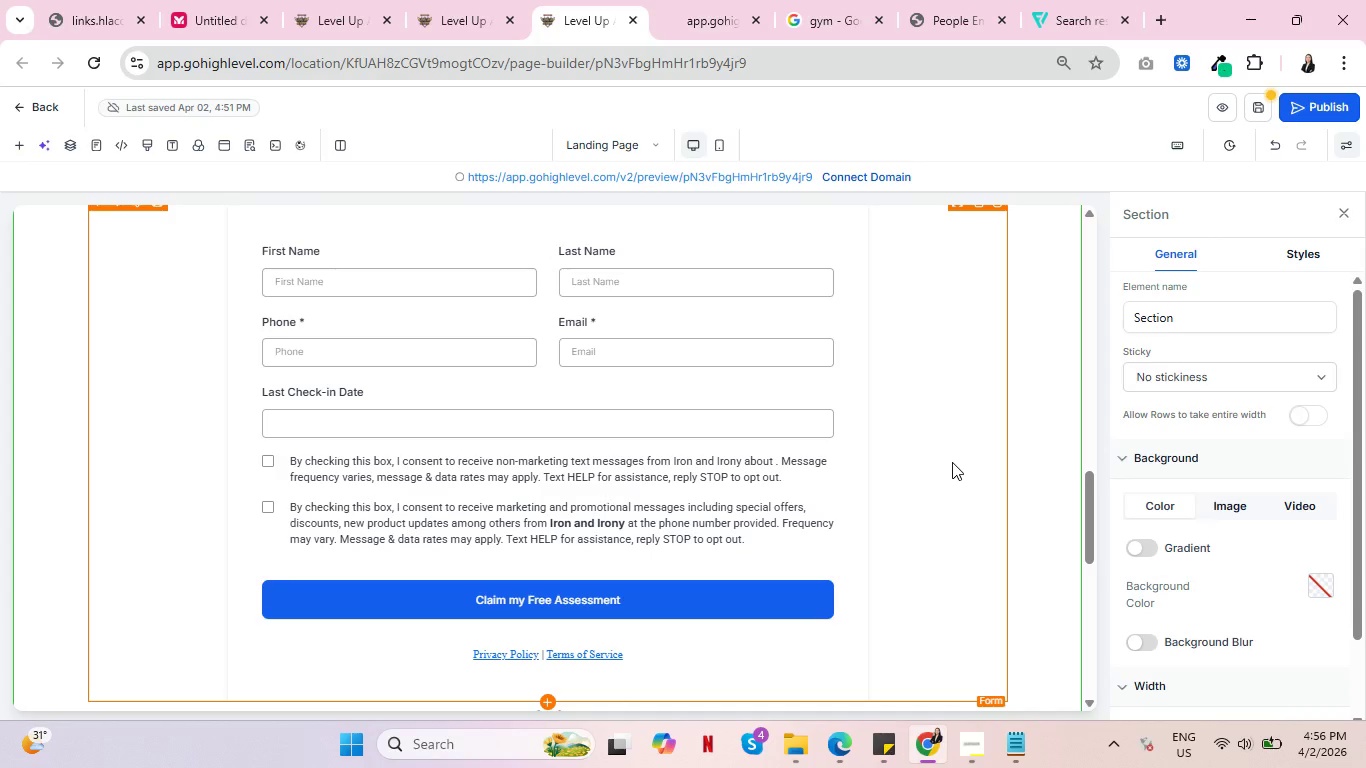 
wait(13.21)
 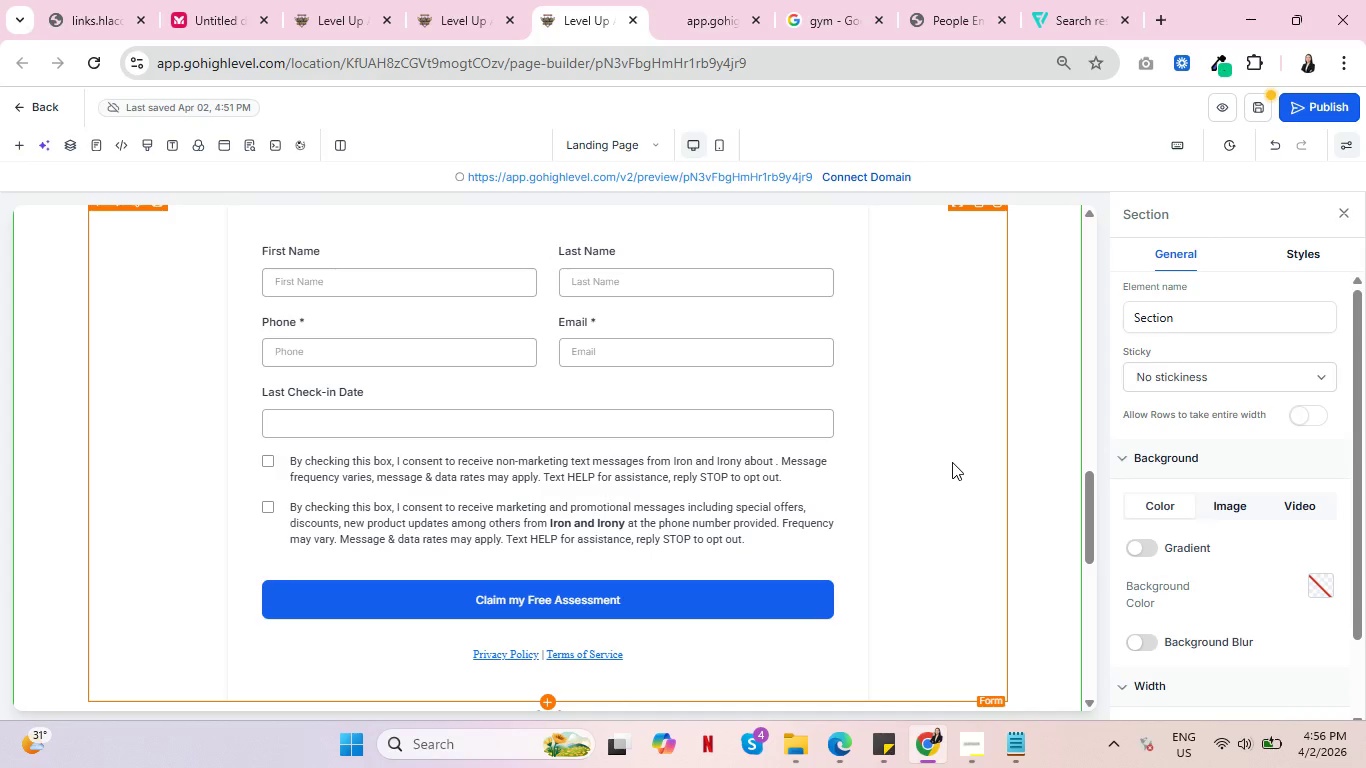 
scroll: coordinate [826, 580], scroll_direction: down, amount: 4.0
 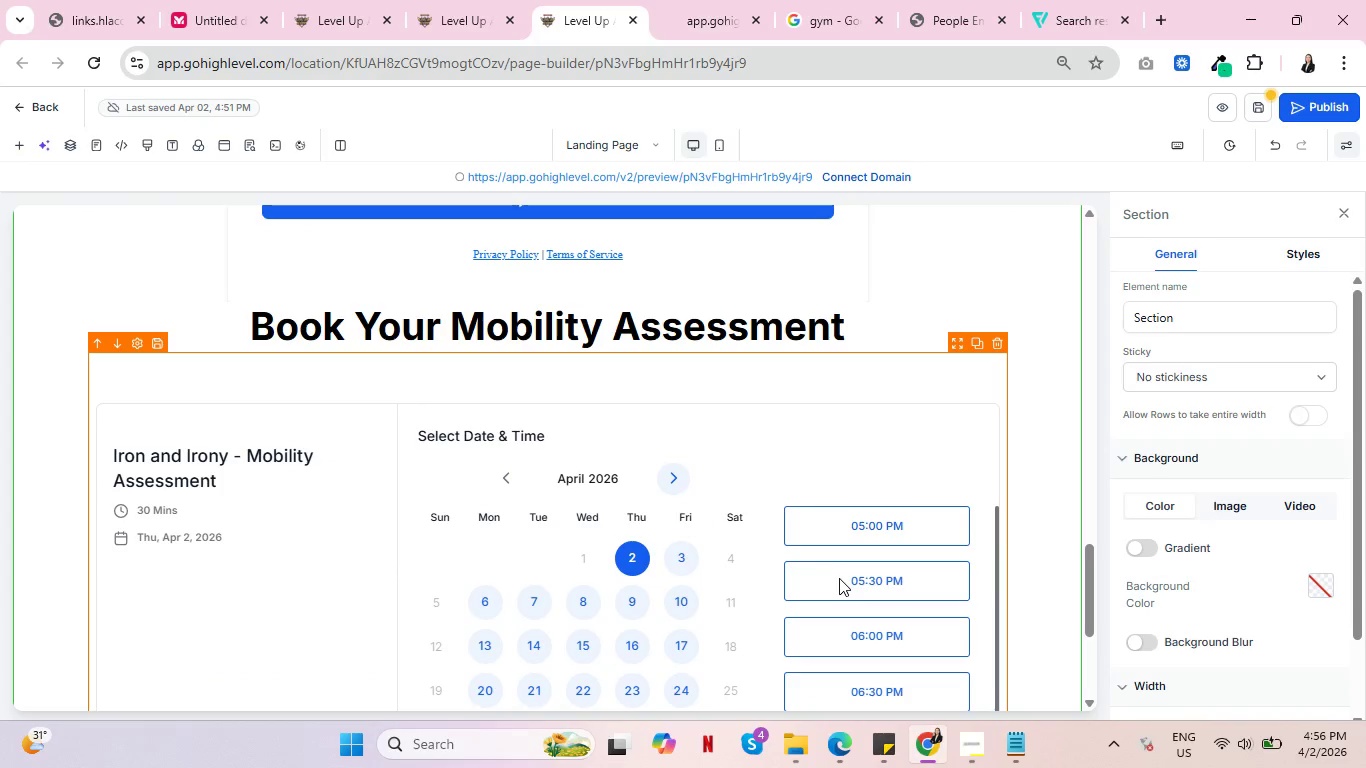 
scroll: coordinate [838, 576], scroll_direction: up, amount: 3.0
 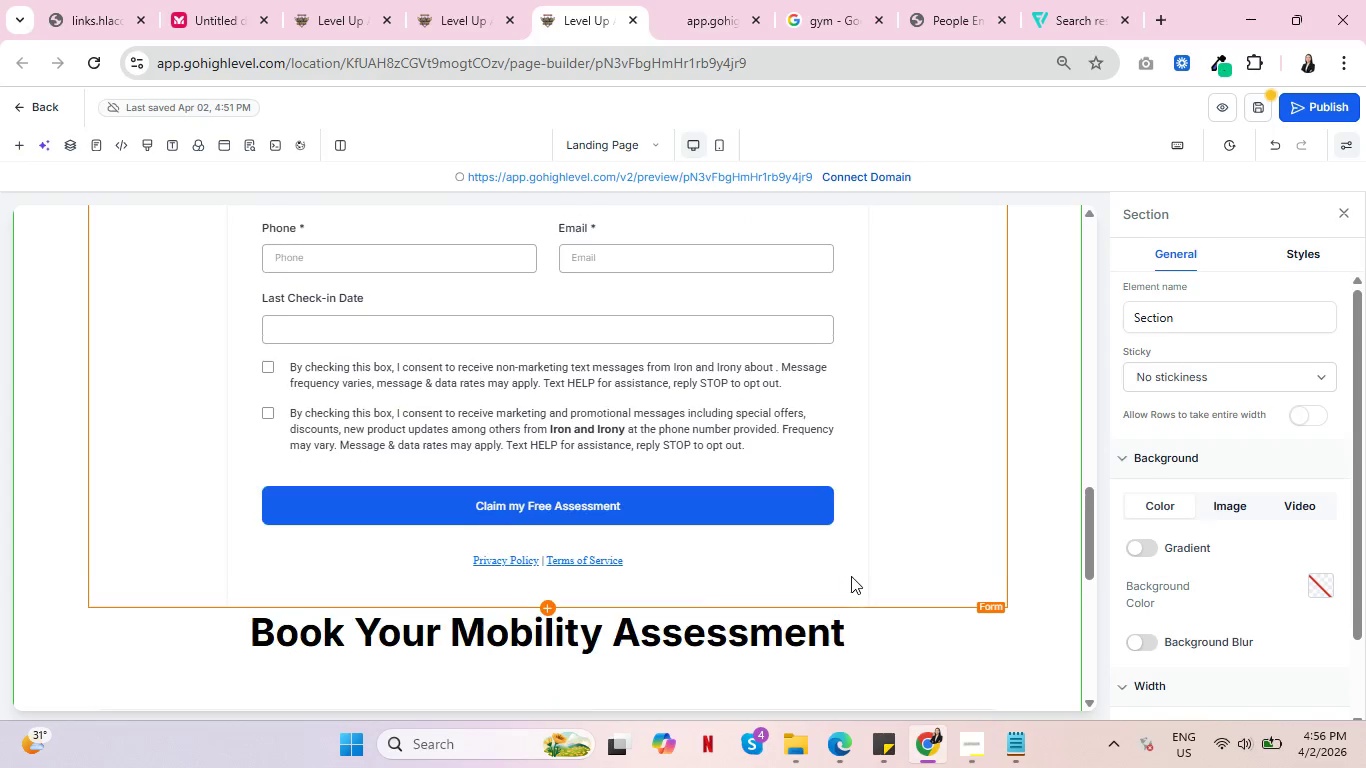 
scroll: coordinate [851, 580], scroll_direction: down, amount: 1.0
 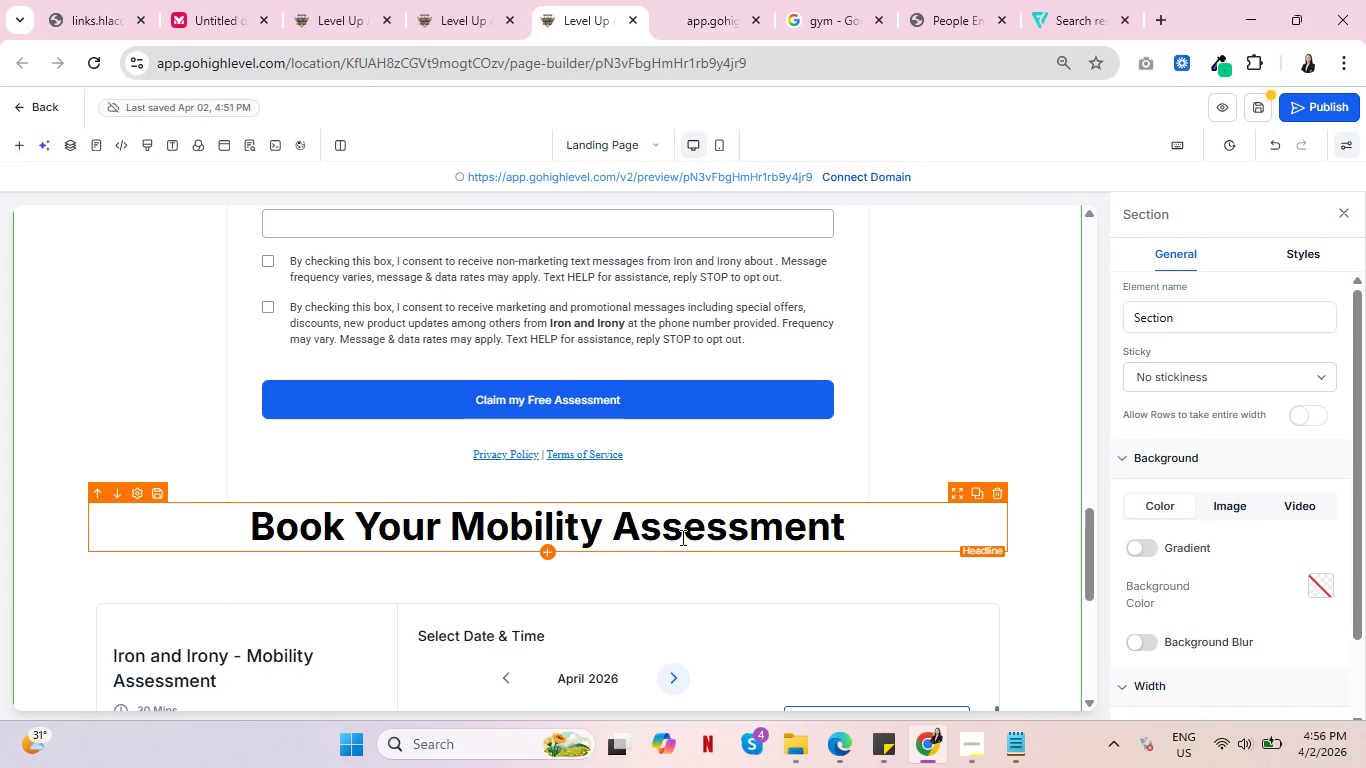 
double_click([630, 524])
 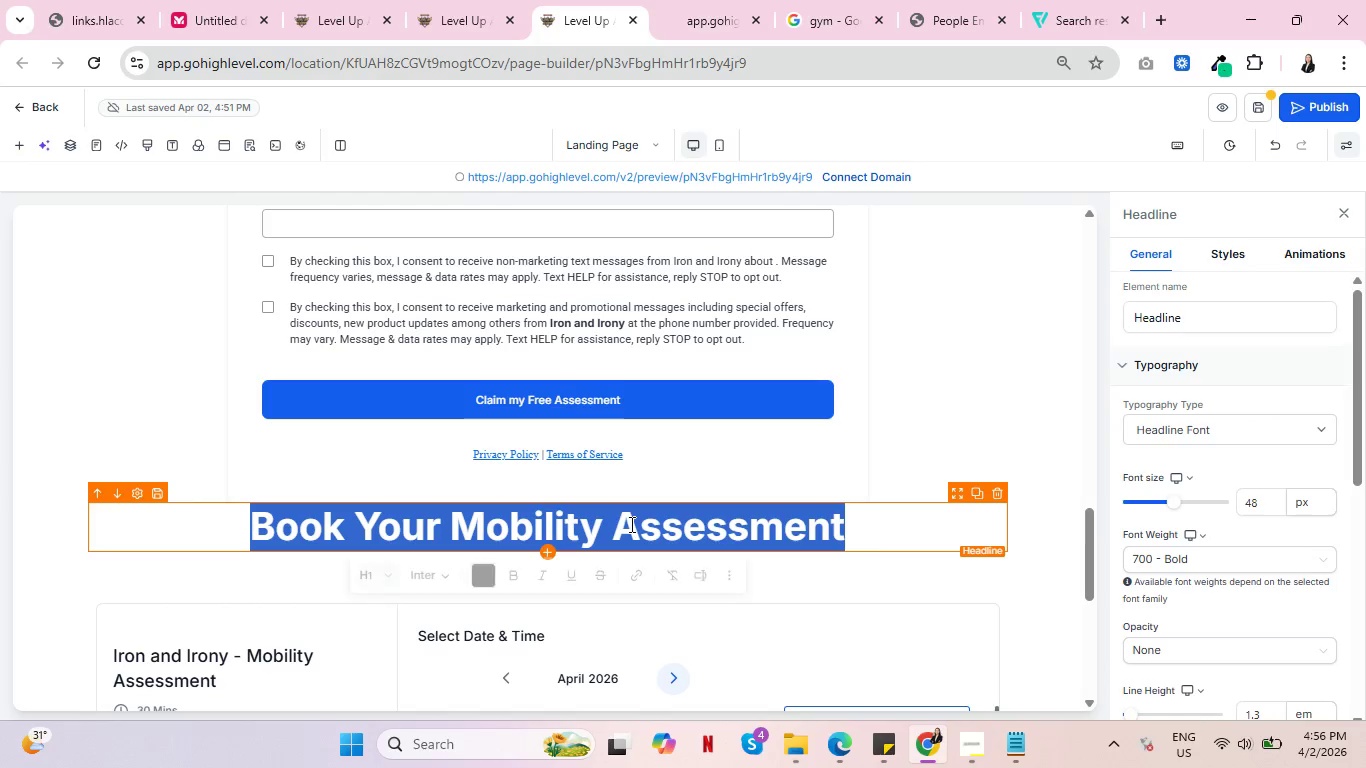 
triple_click([630, 524])
 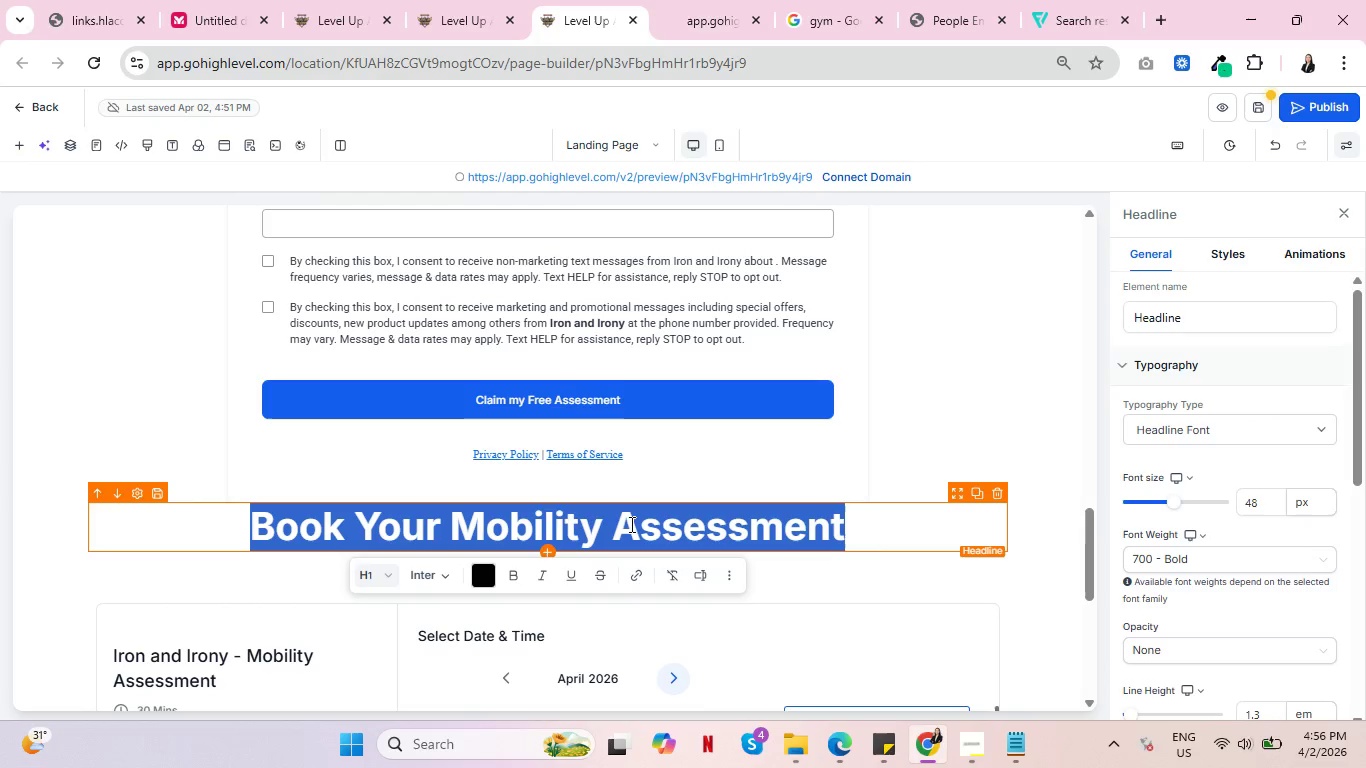 
scroll: coordinate [843, 572], scroll_direction: down, amount: 8.0
 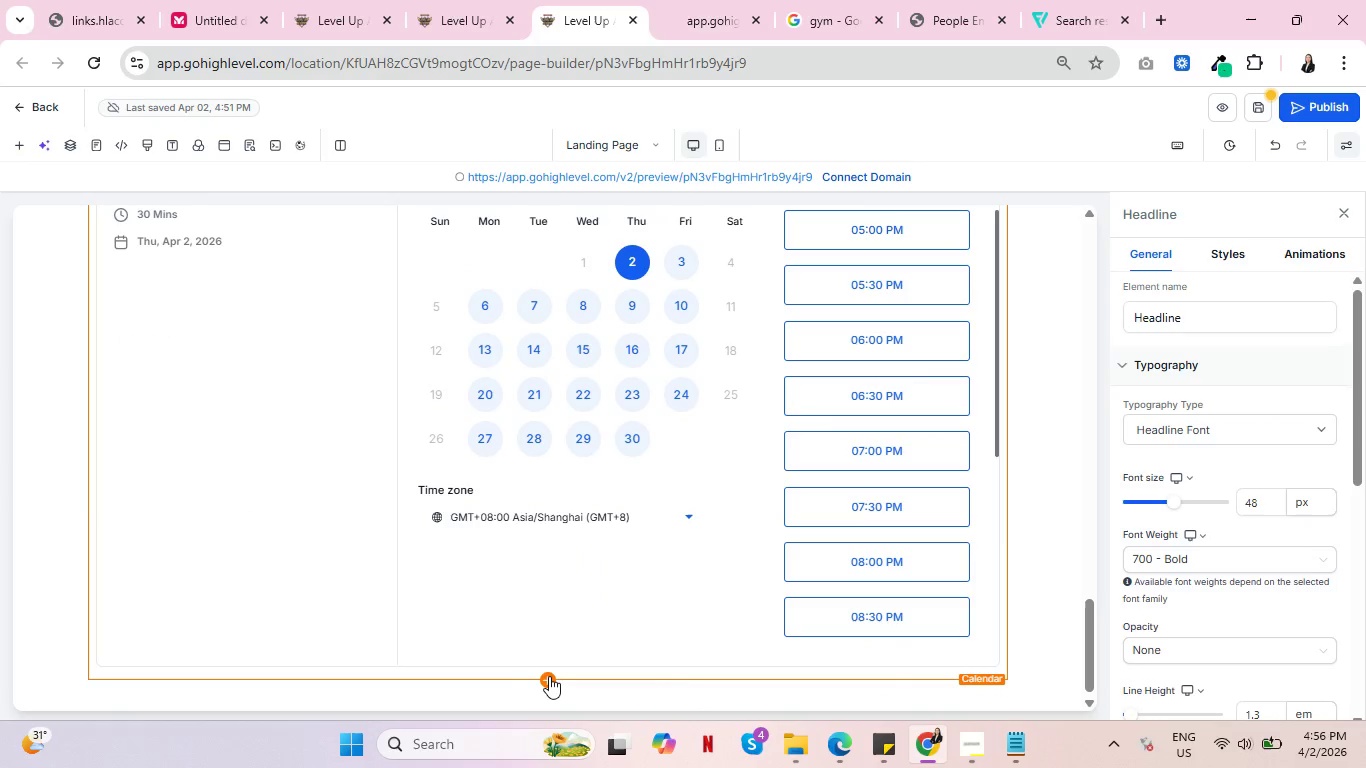 
left_click([549, 676])
 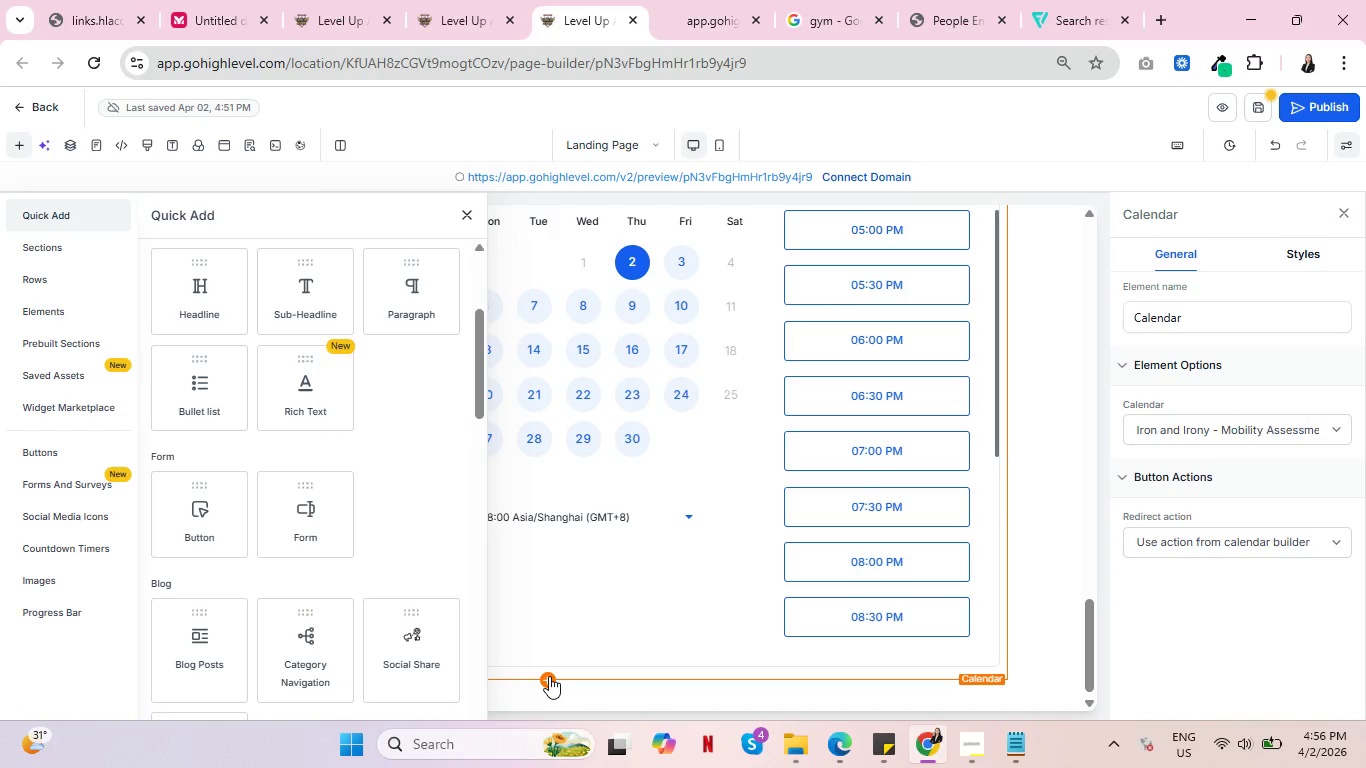 
left_click([1056, 455])
 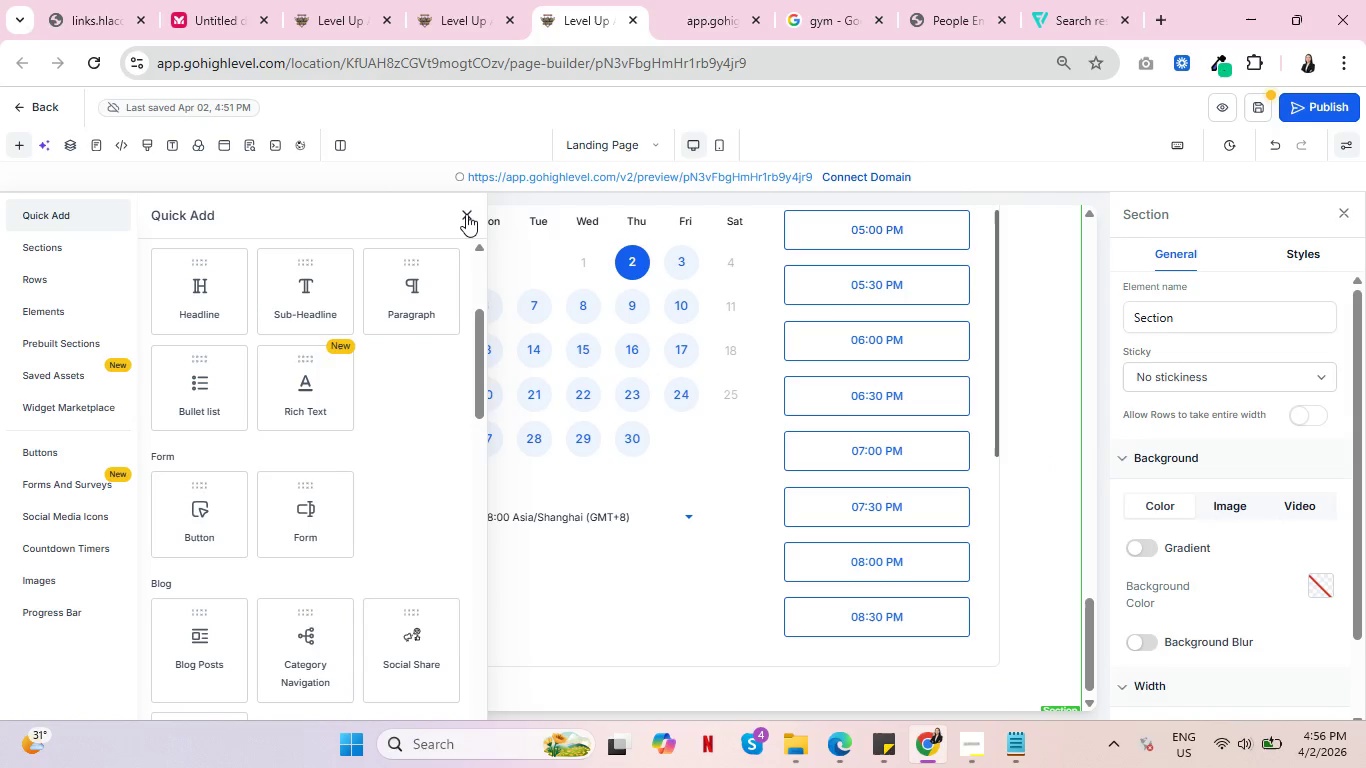 
left_click([466, 214])
 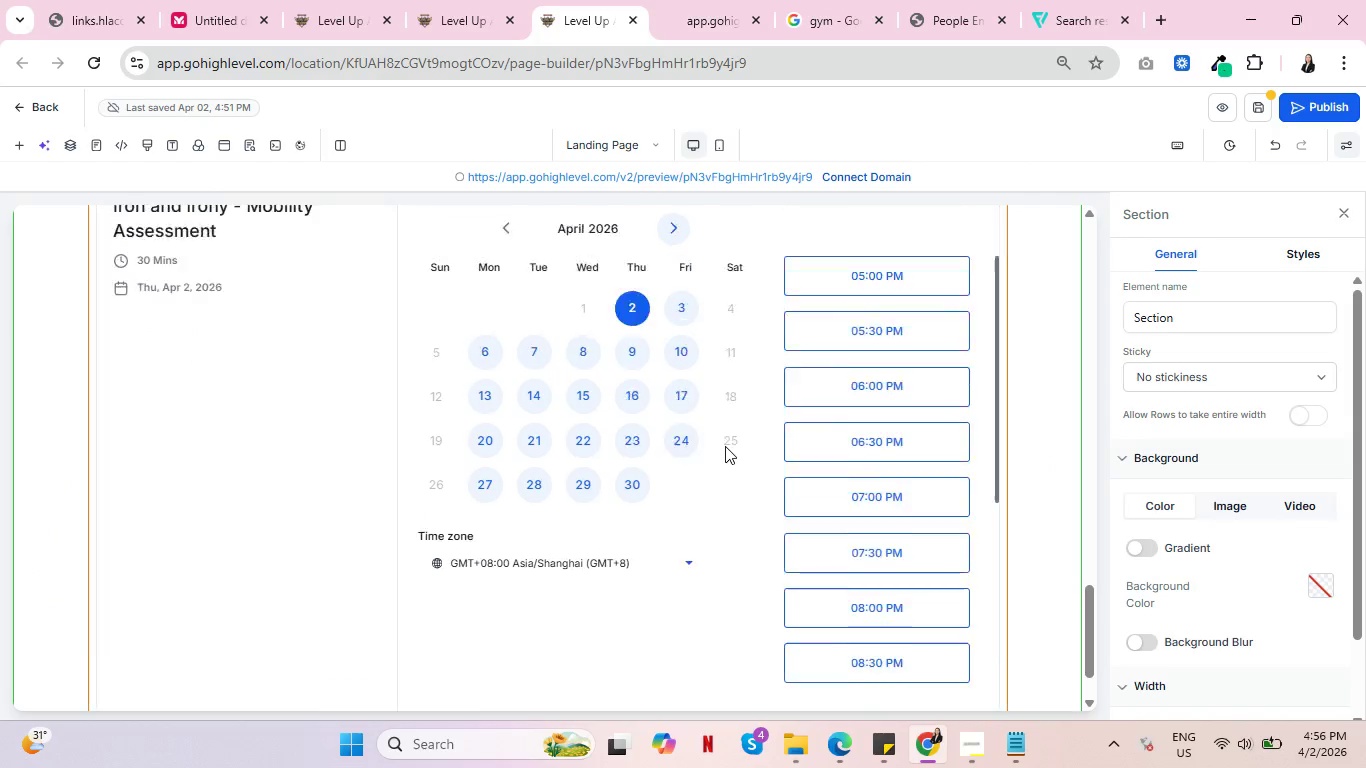 
scroll: coordinate [725, 442], scroll_direction: up, amount: 3.0
 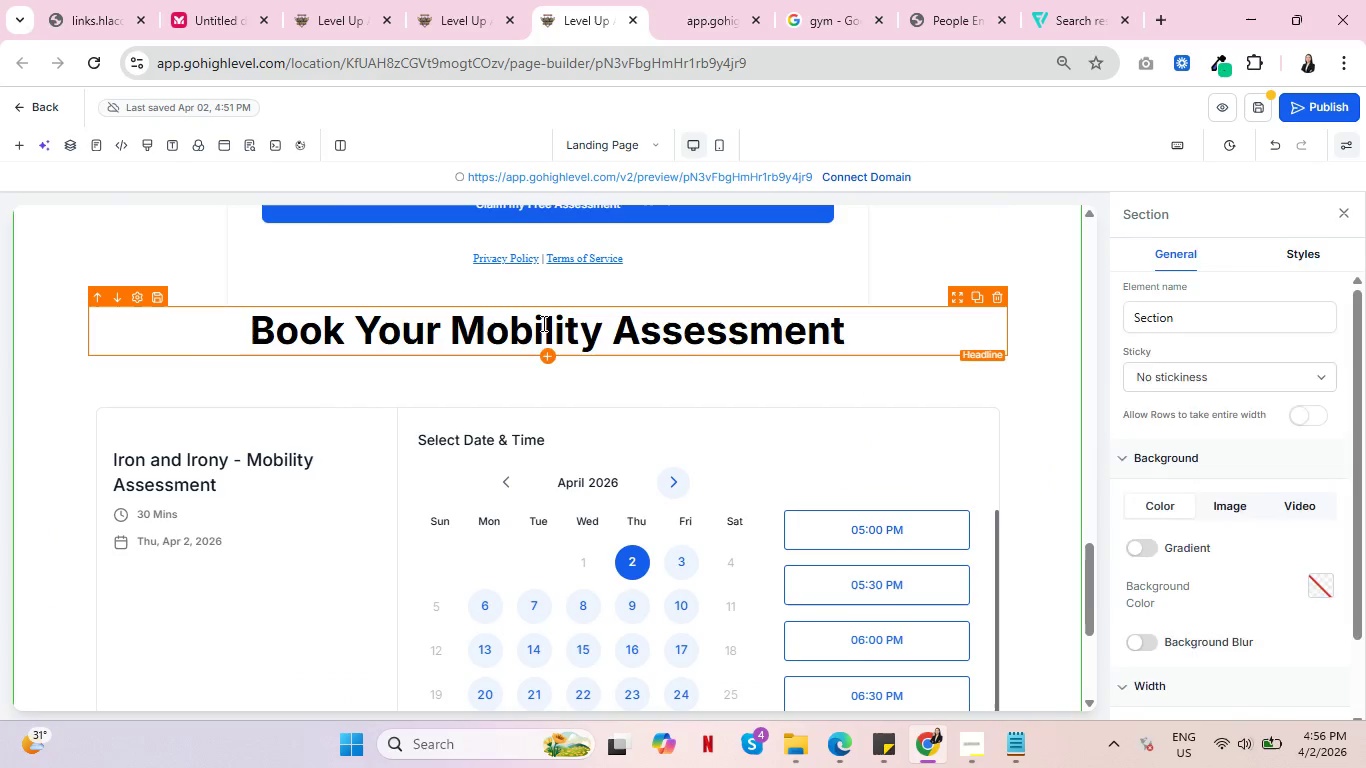 
double_click([542, 323])
 